 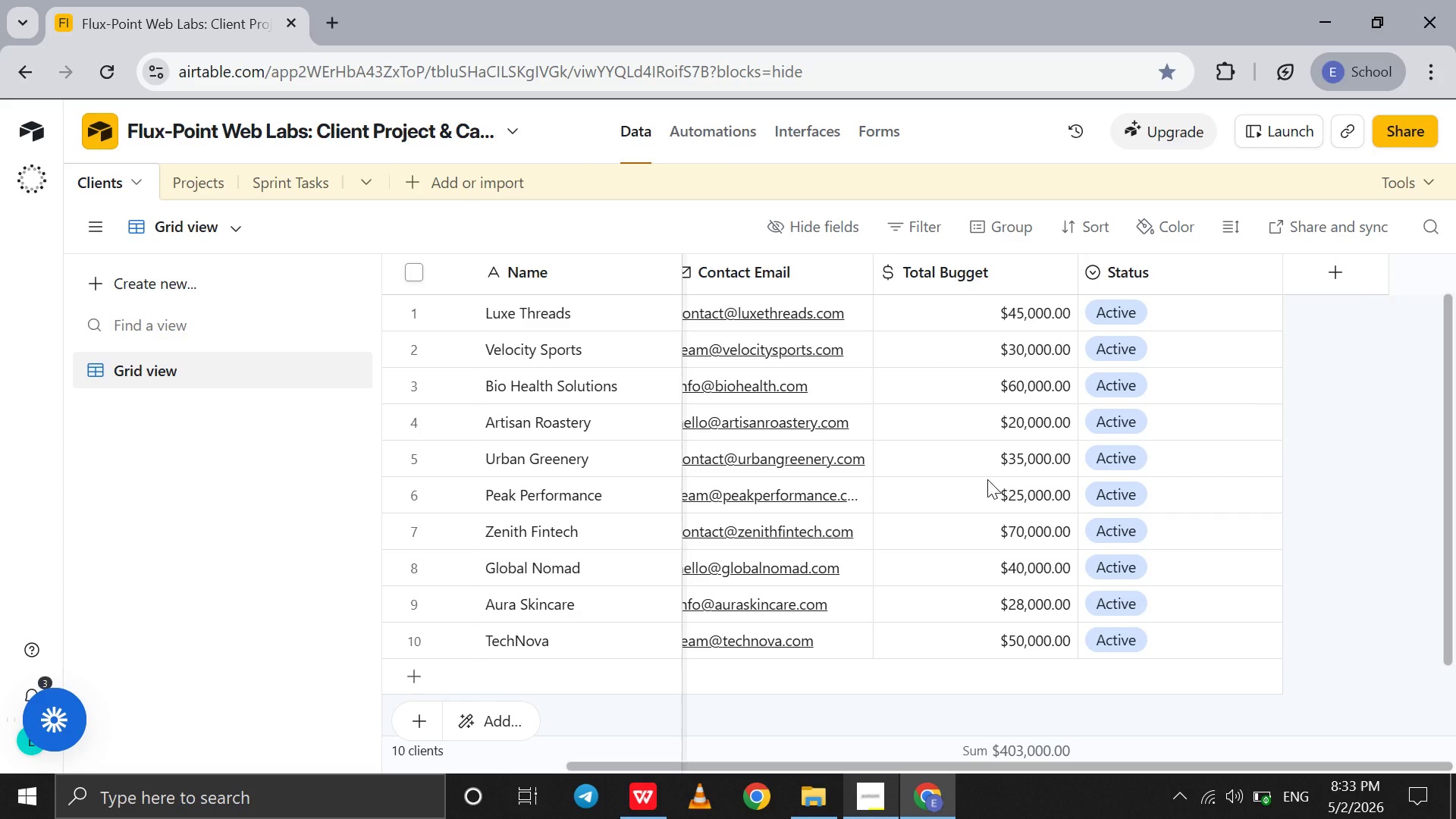 
scroll: coordinate [1308, 505], scroll_direction: up, amount: 30.0
 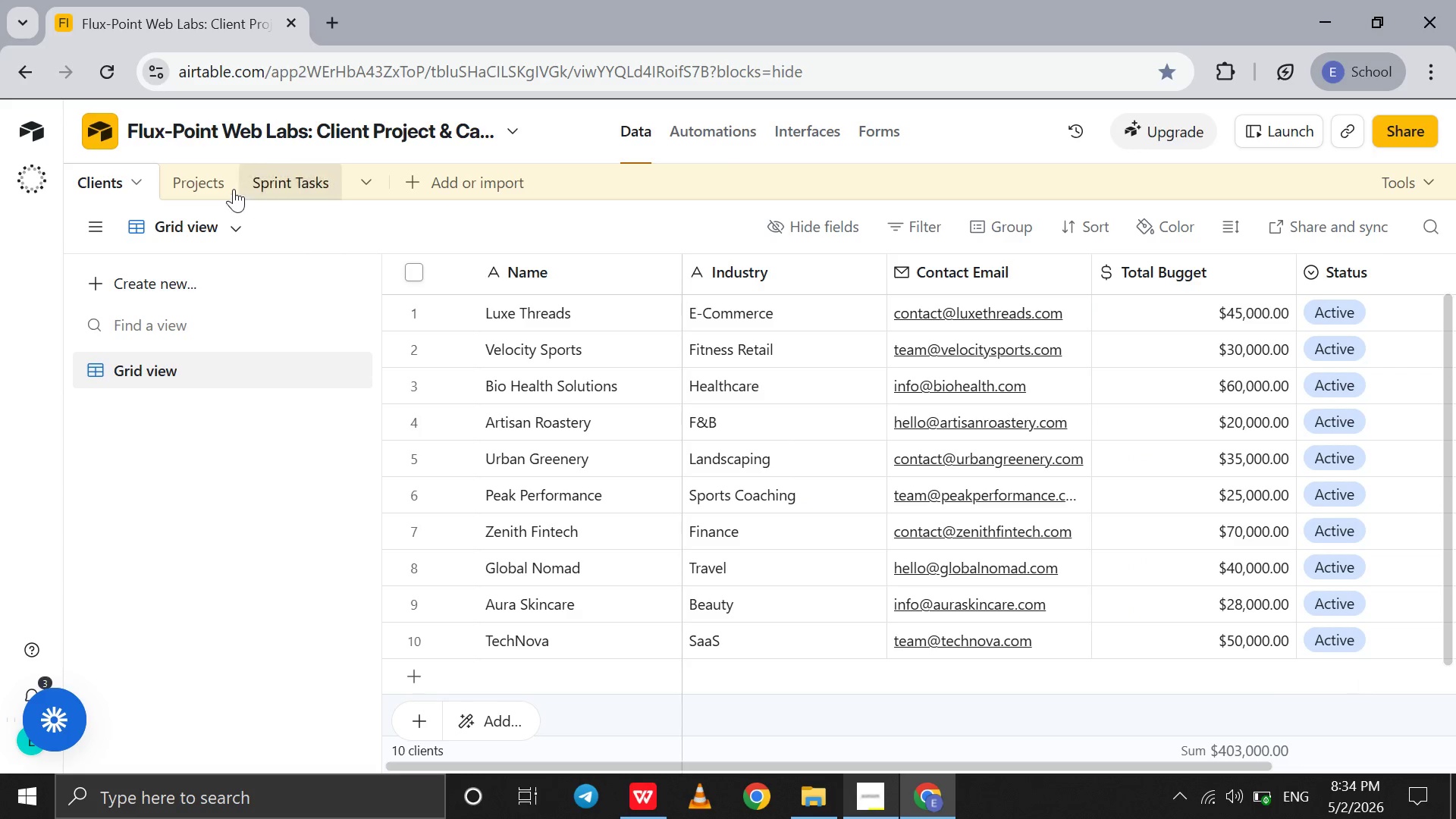 
left_click([205, 185])
 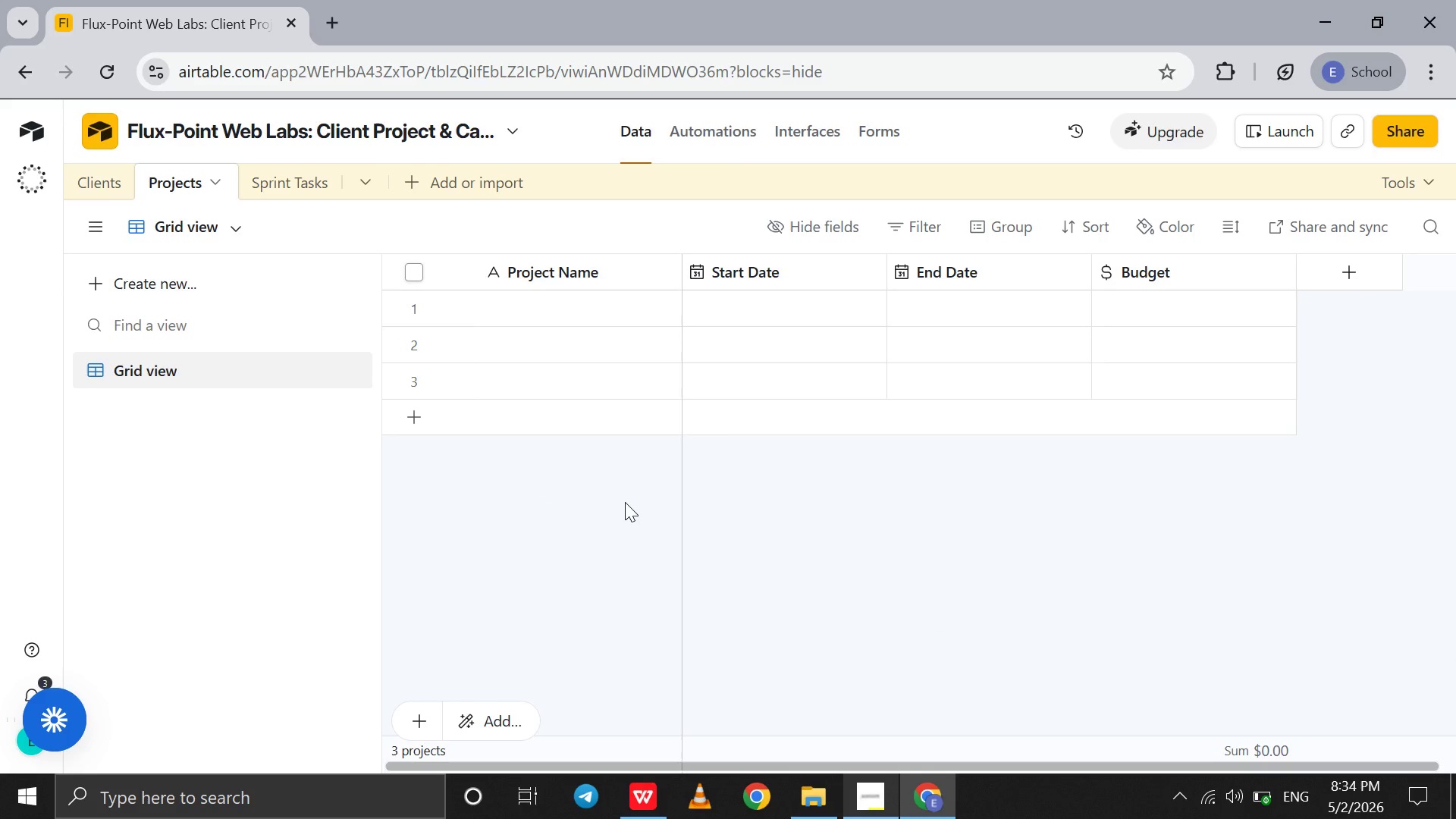 
scroll: coordinate [718, 504], scroll_direction: up, amount: 2.0
 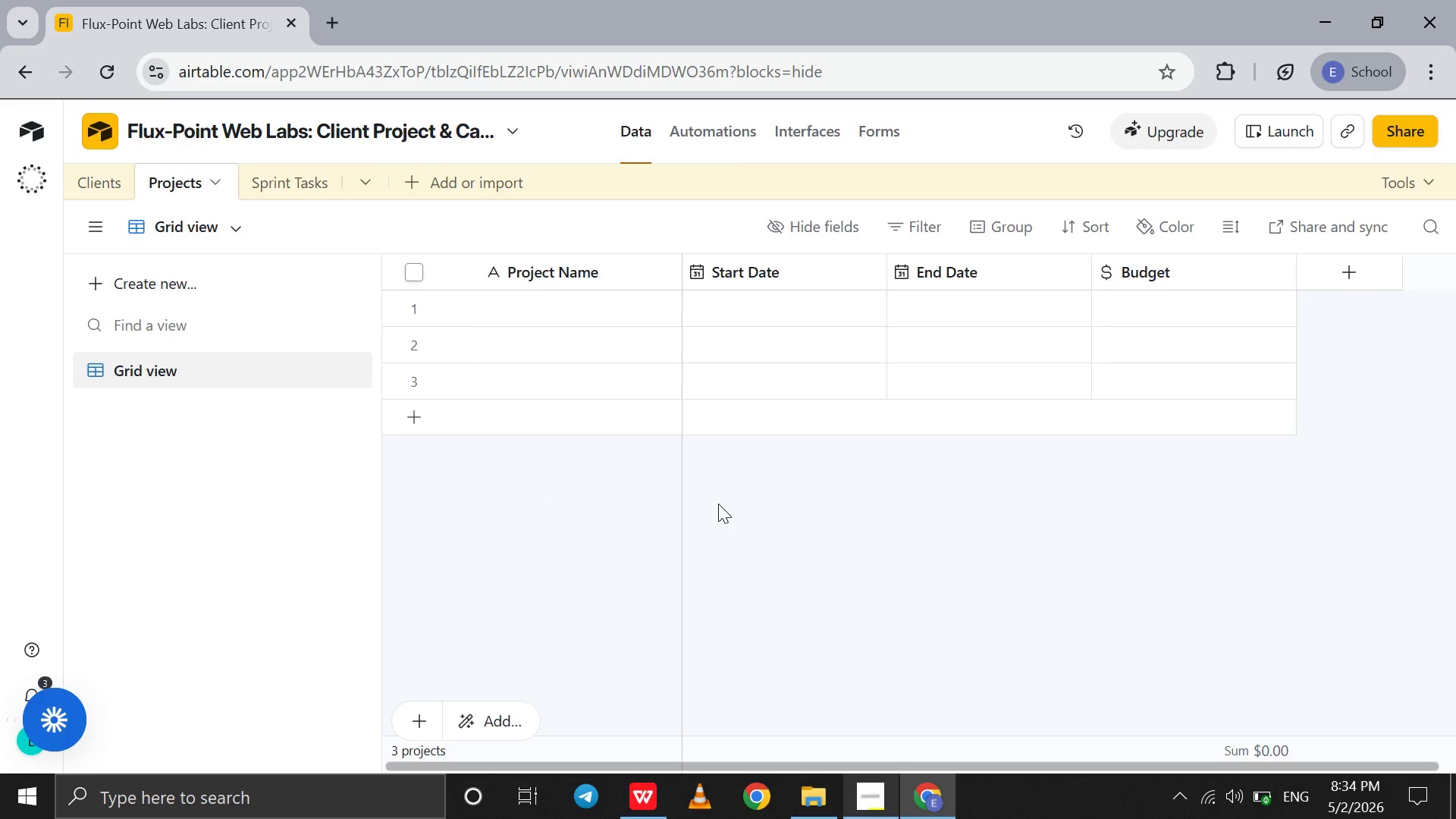 
scroll: coordinate [718, 504], scroll_direction: down, amount: 10.0
 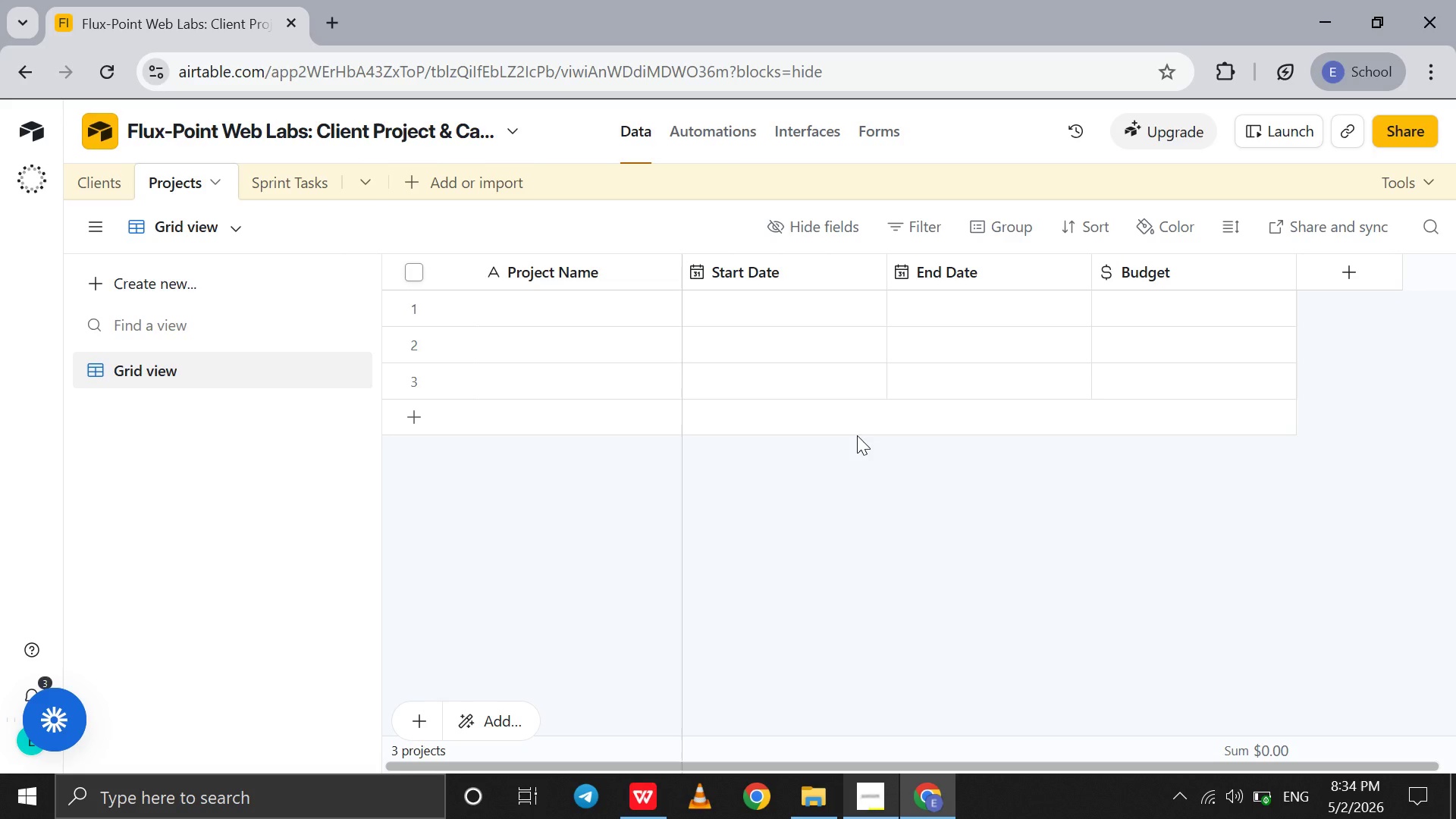 
double_click([619, 323])
 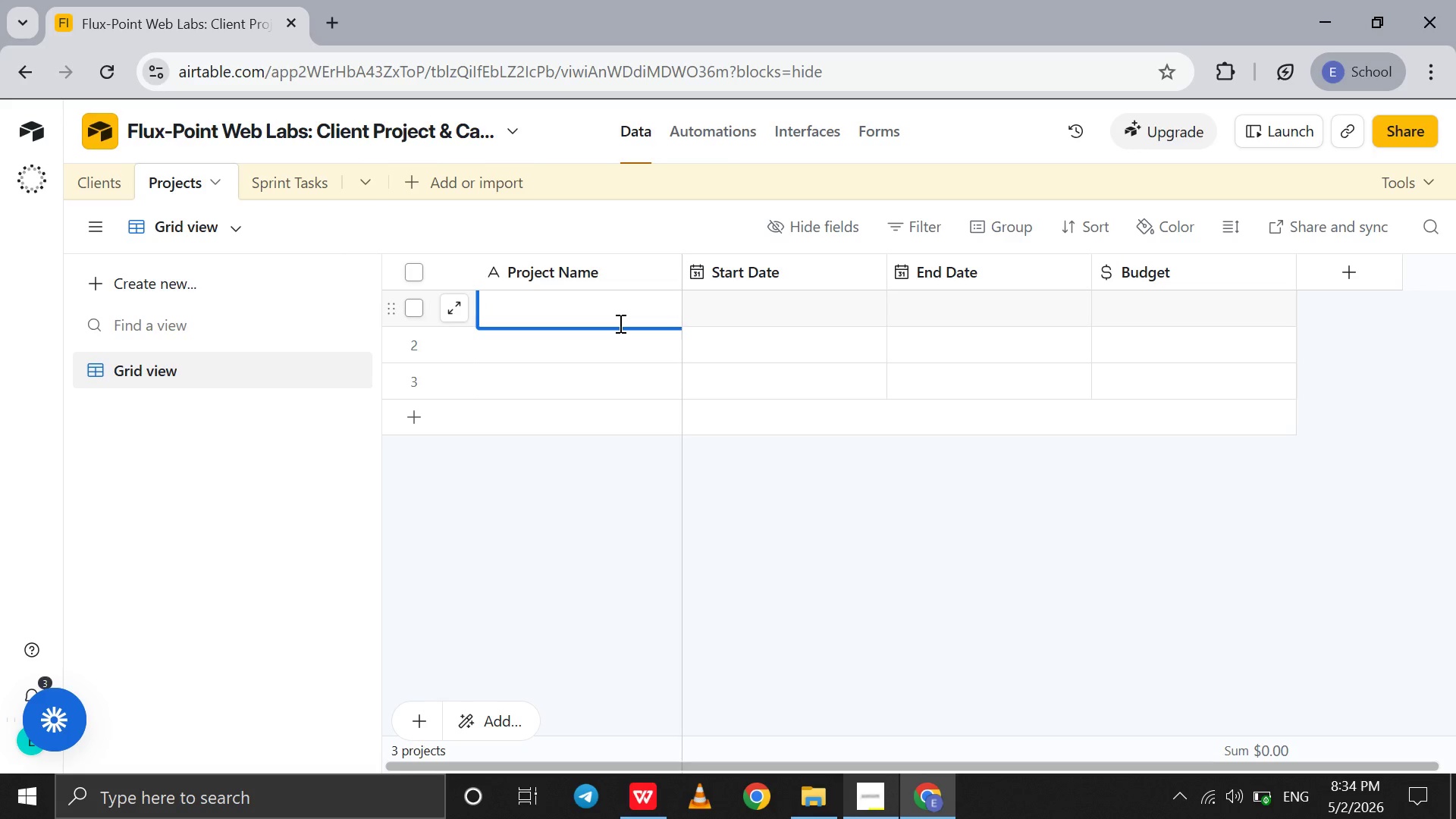 
type(Shopify Plus Migration)
key(Tab)
 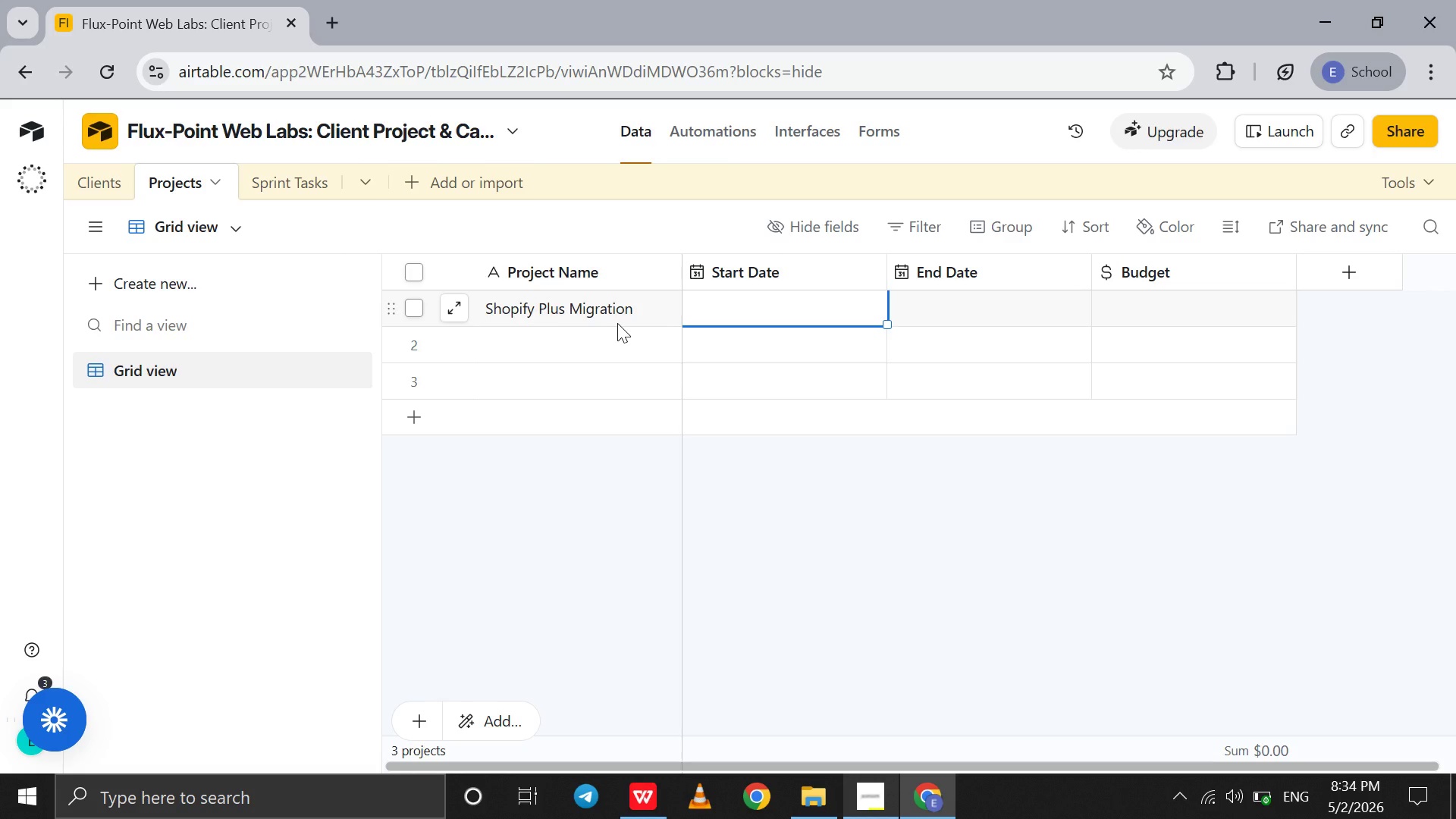 
type(Luxe)
 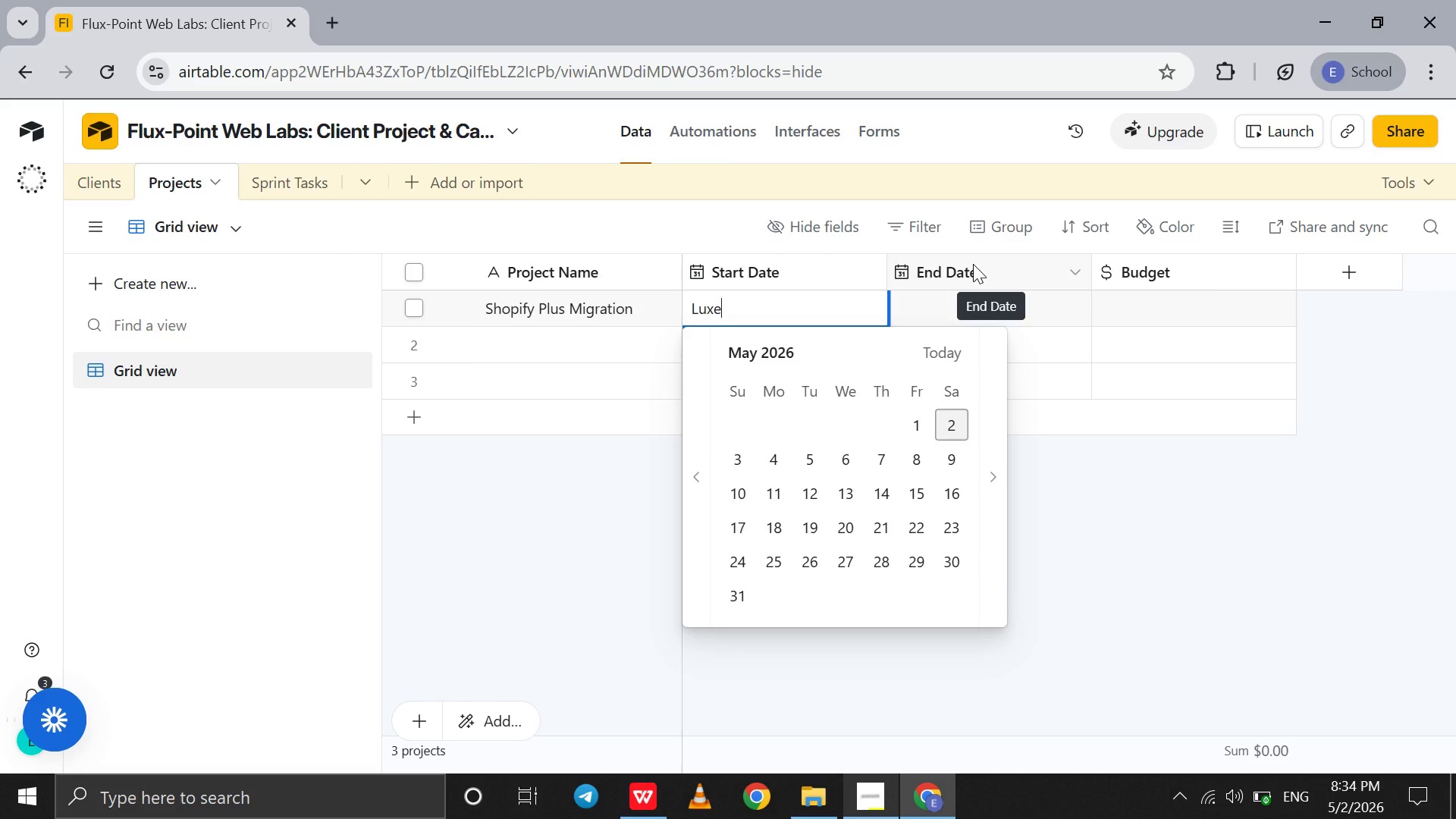 
wait(7.34)
 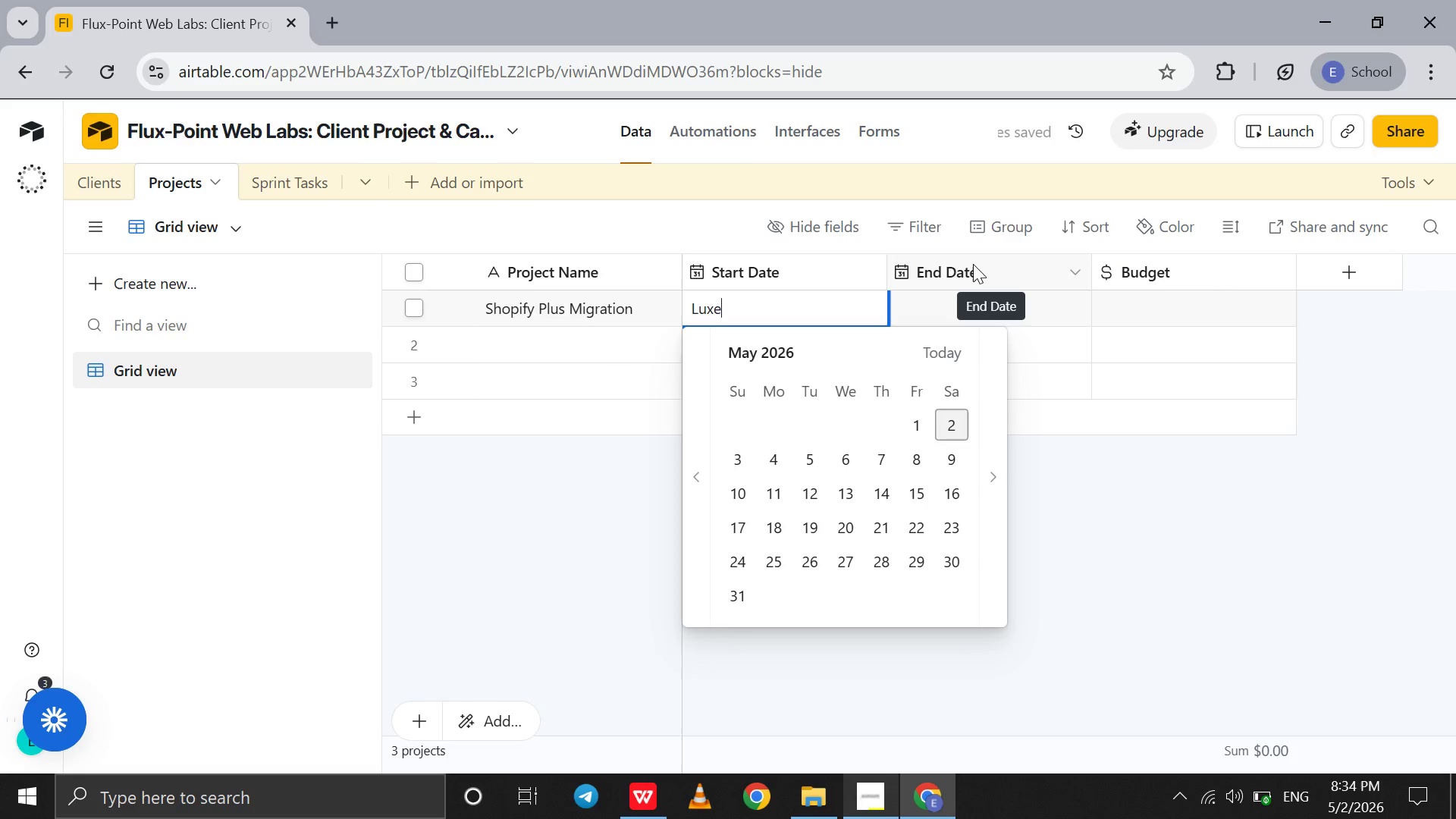 
key(Backslash)
 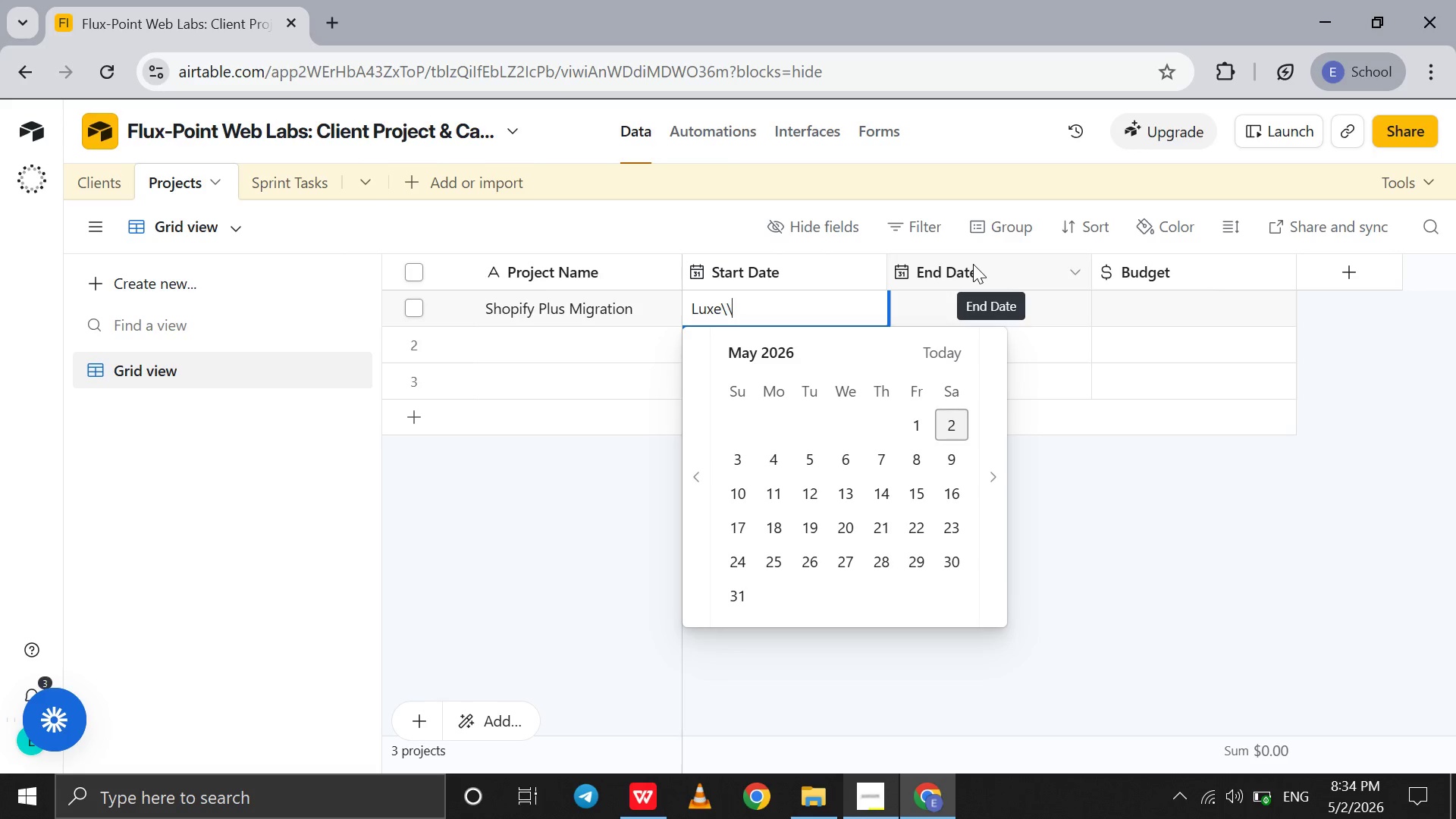 
key(Backslash)
 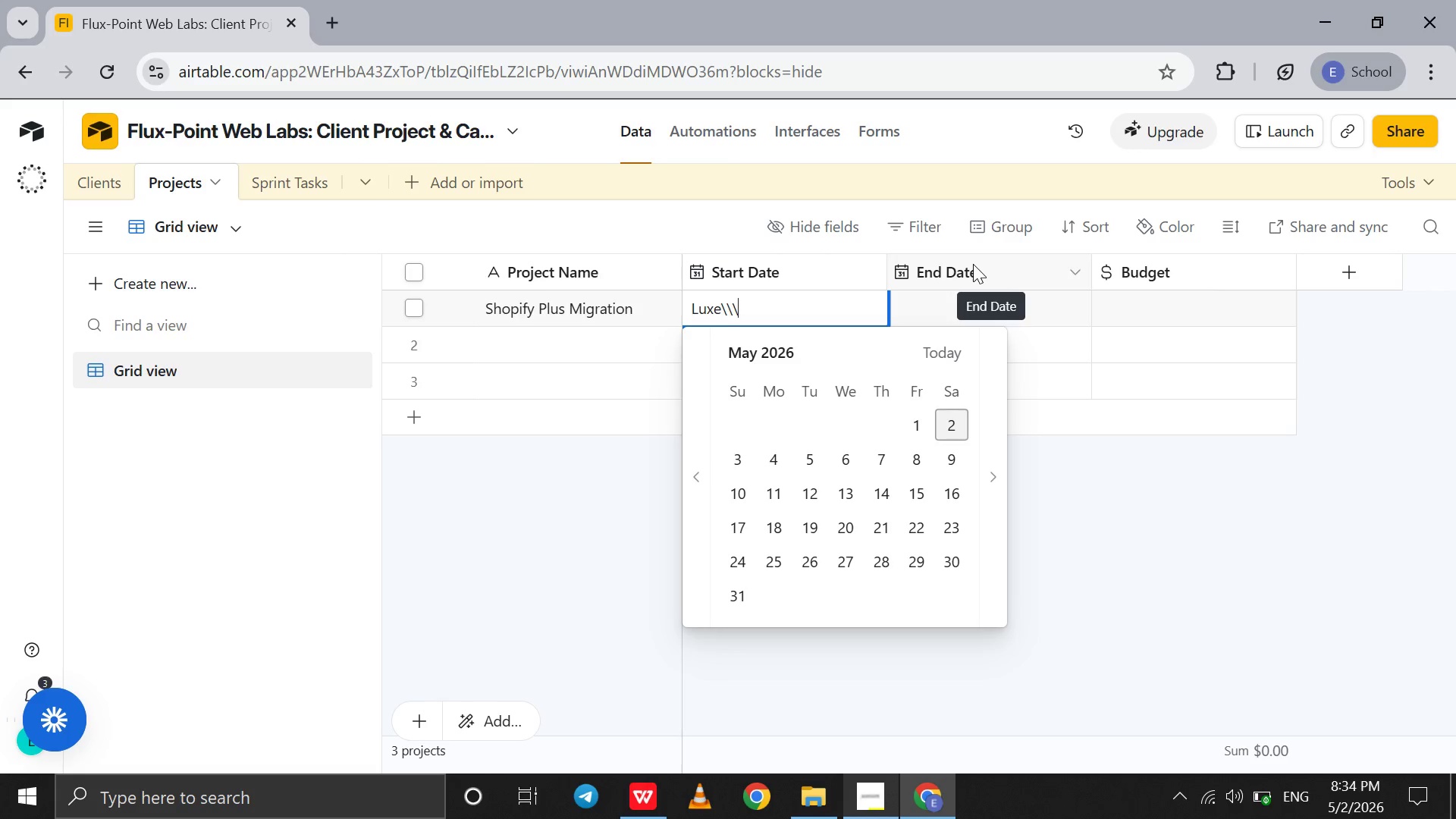 
key(Backslash)
 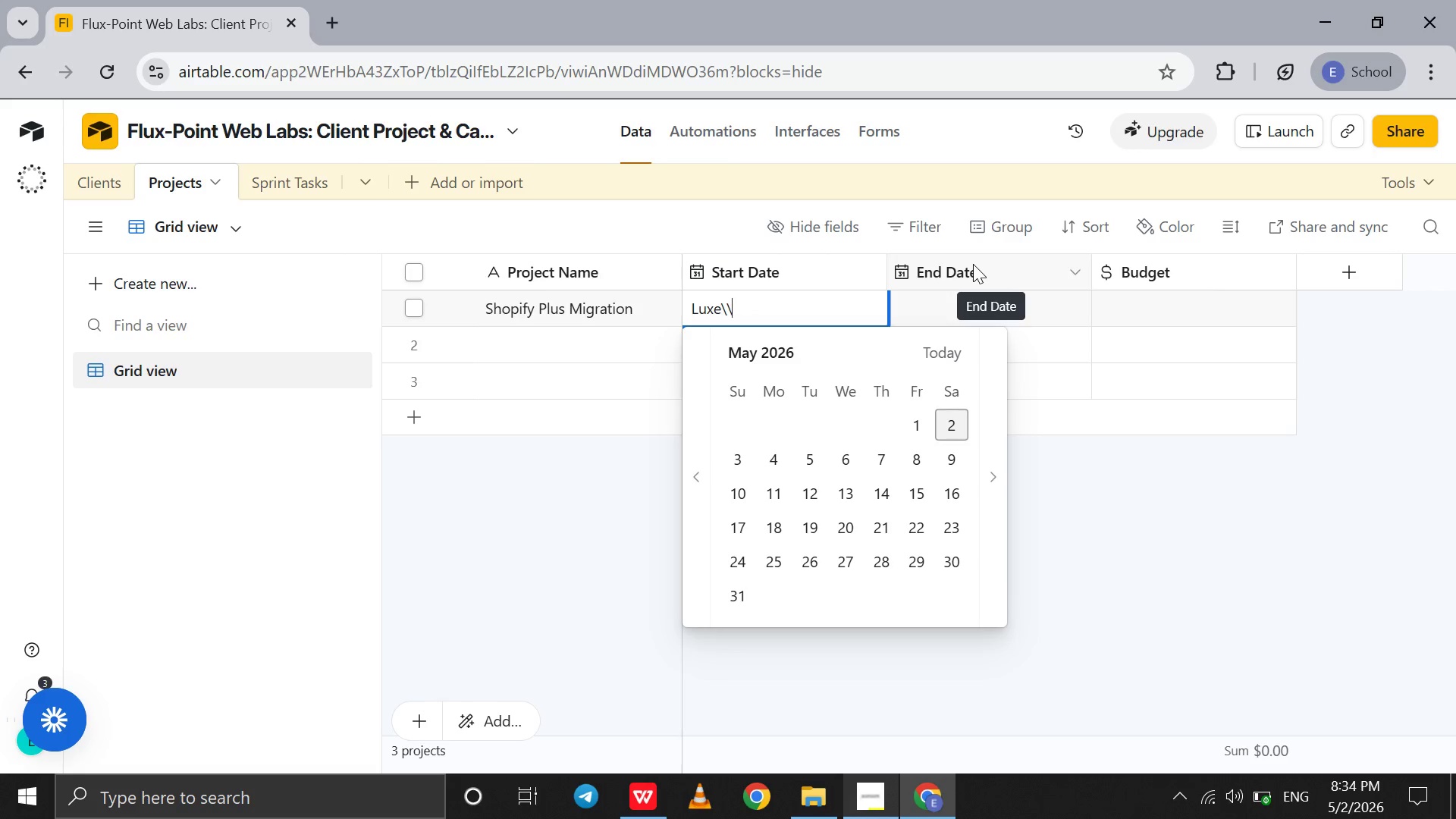 
key(Backspace)
 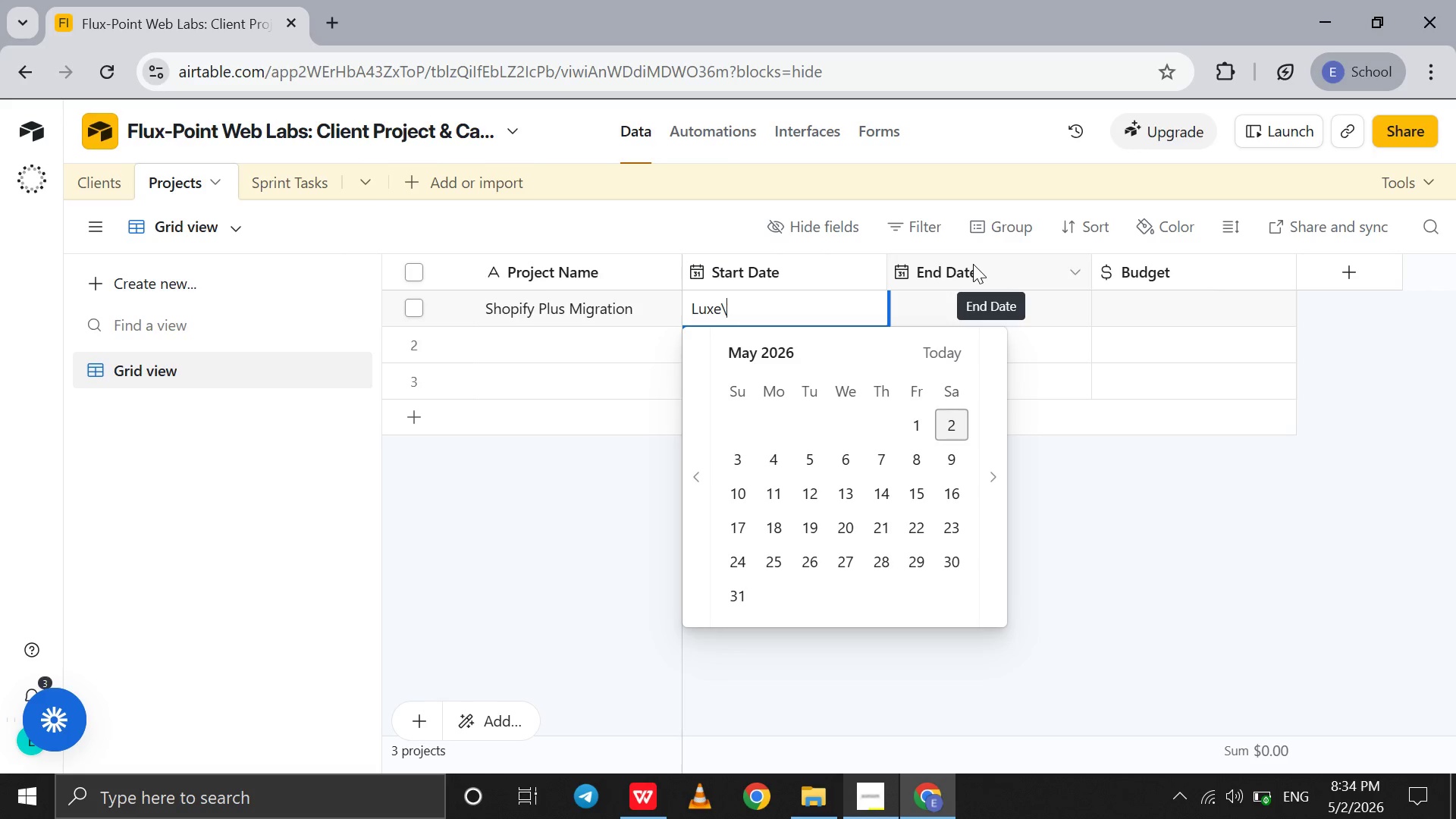 
key(Backspace)
 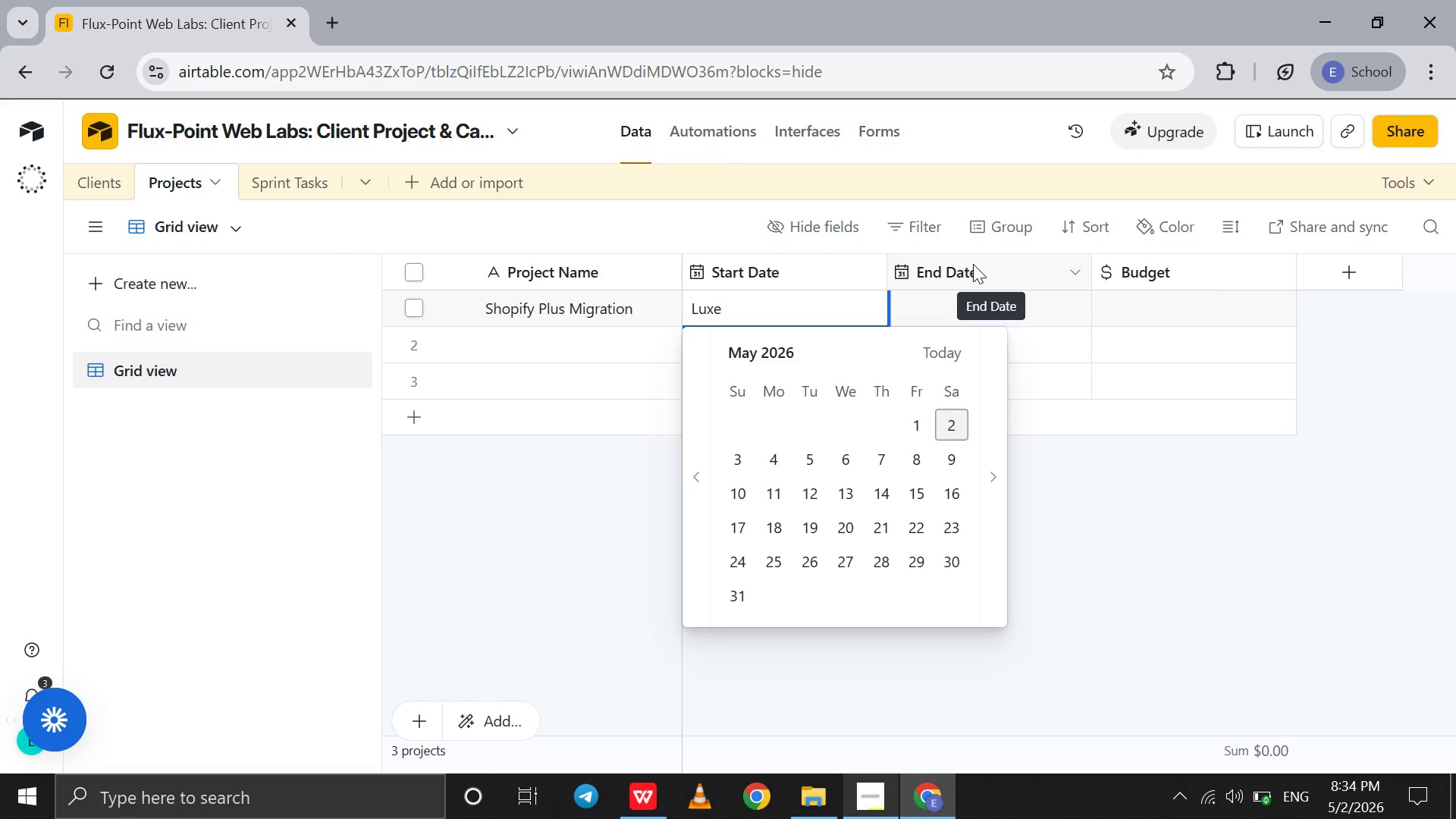 
key(Backspace)
 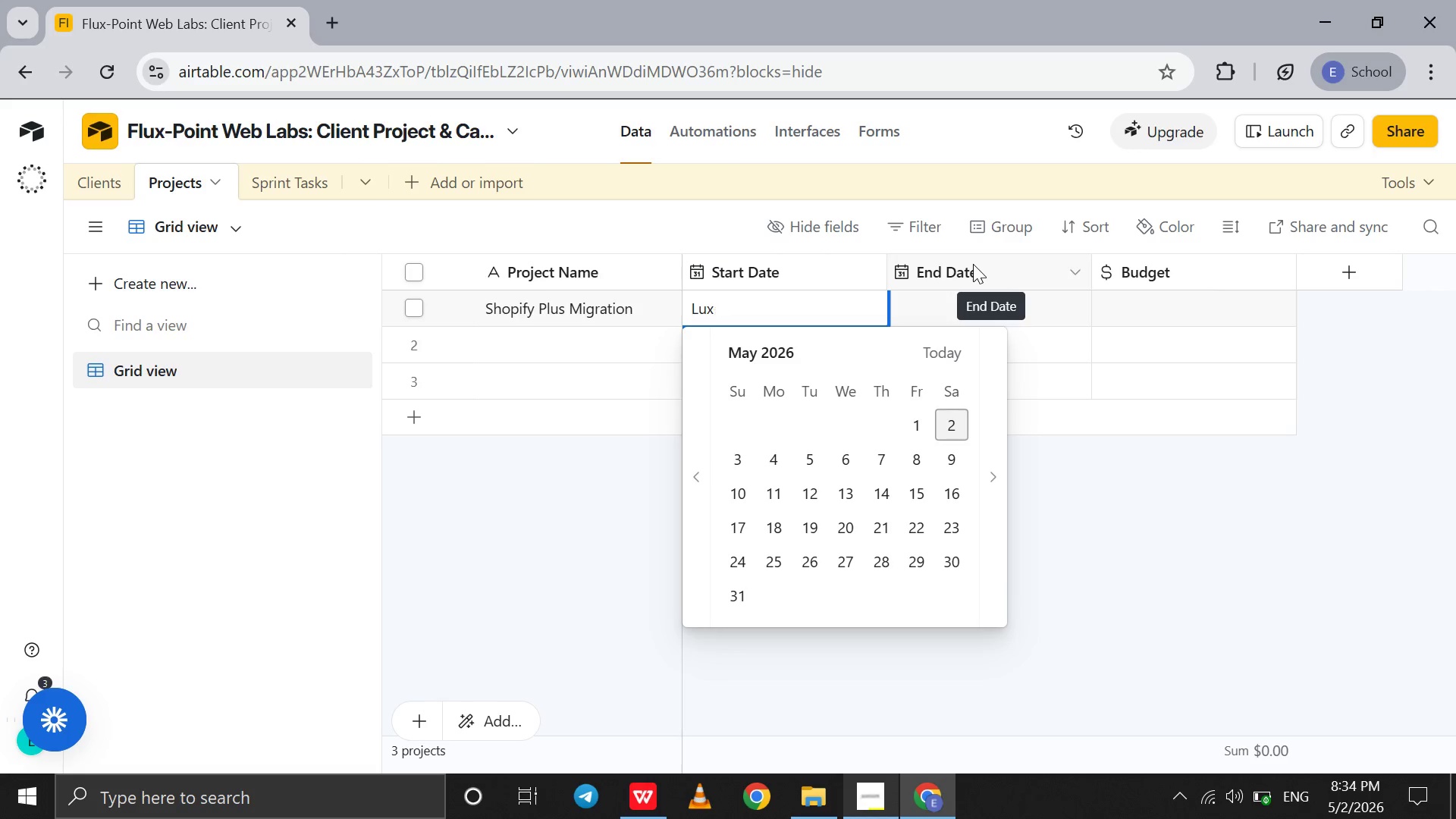 
key(Backspace)
 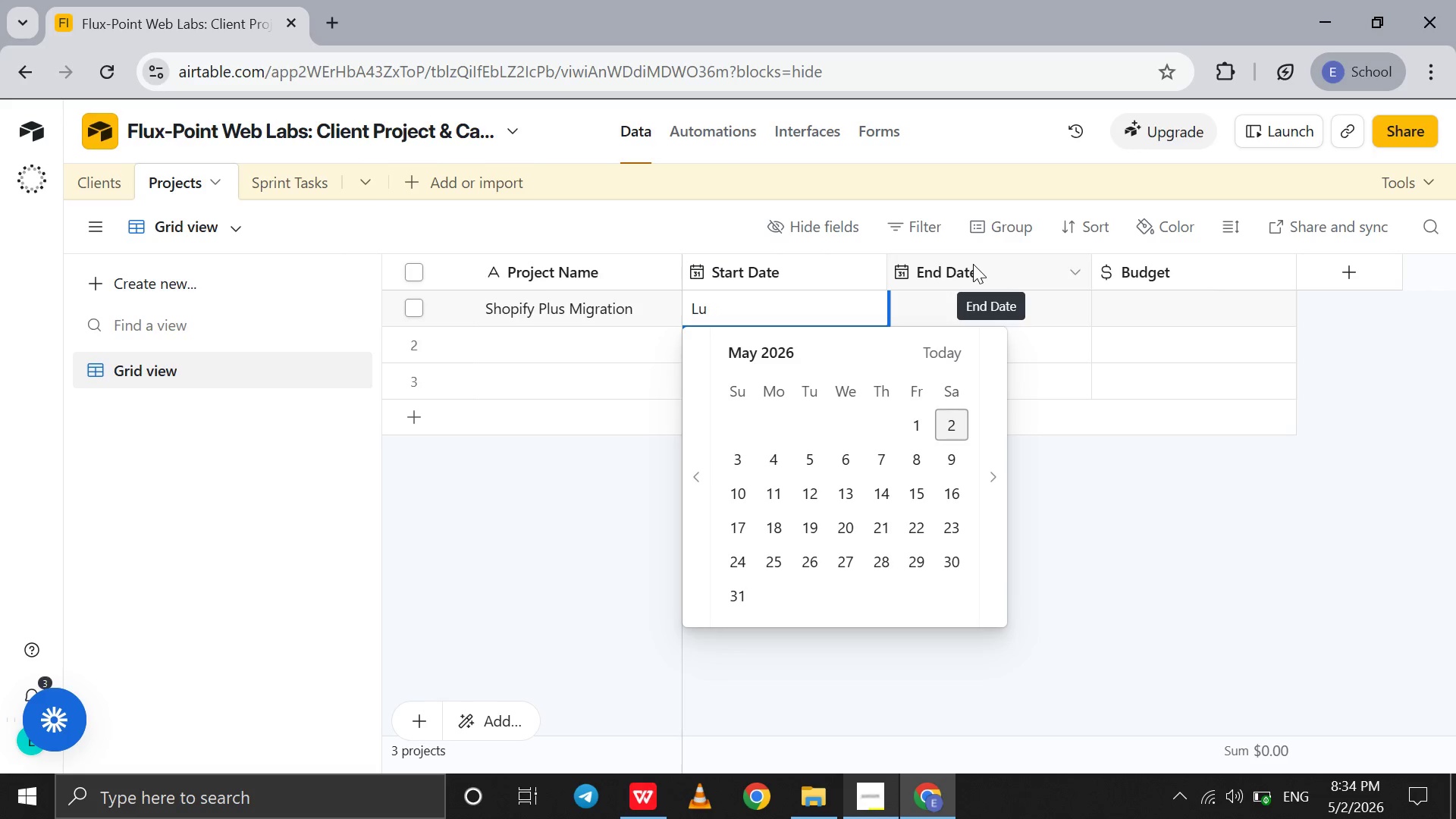 
key(Backspace)
 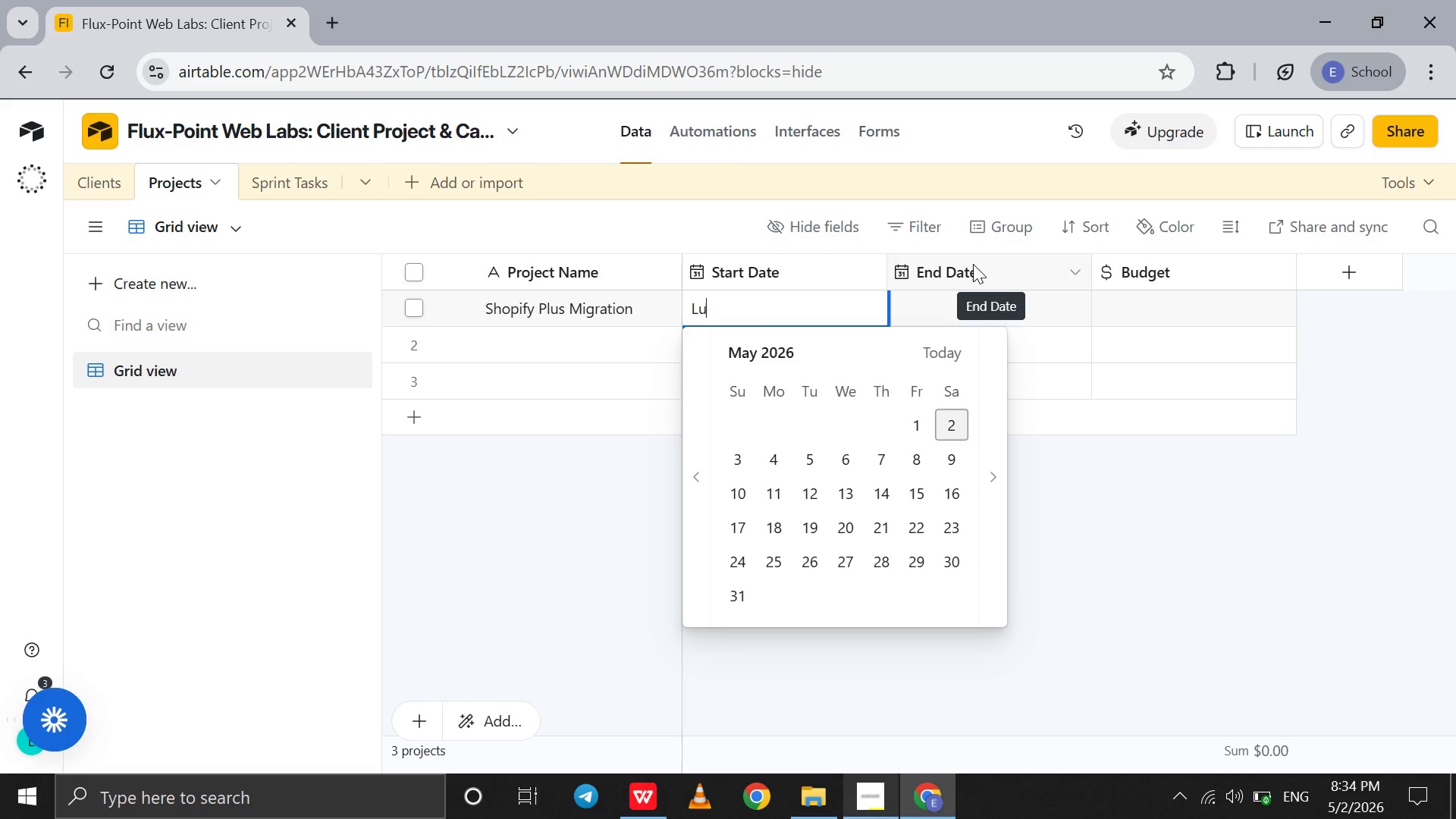 
key(Backspace)
 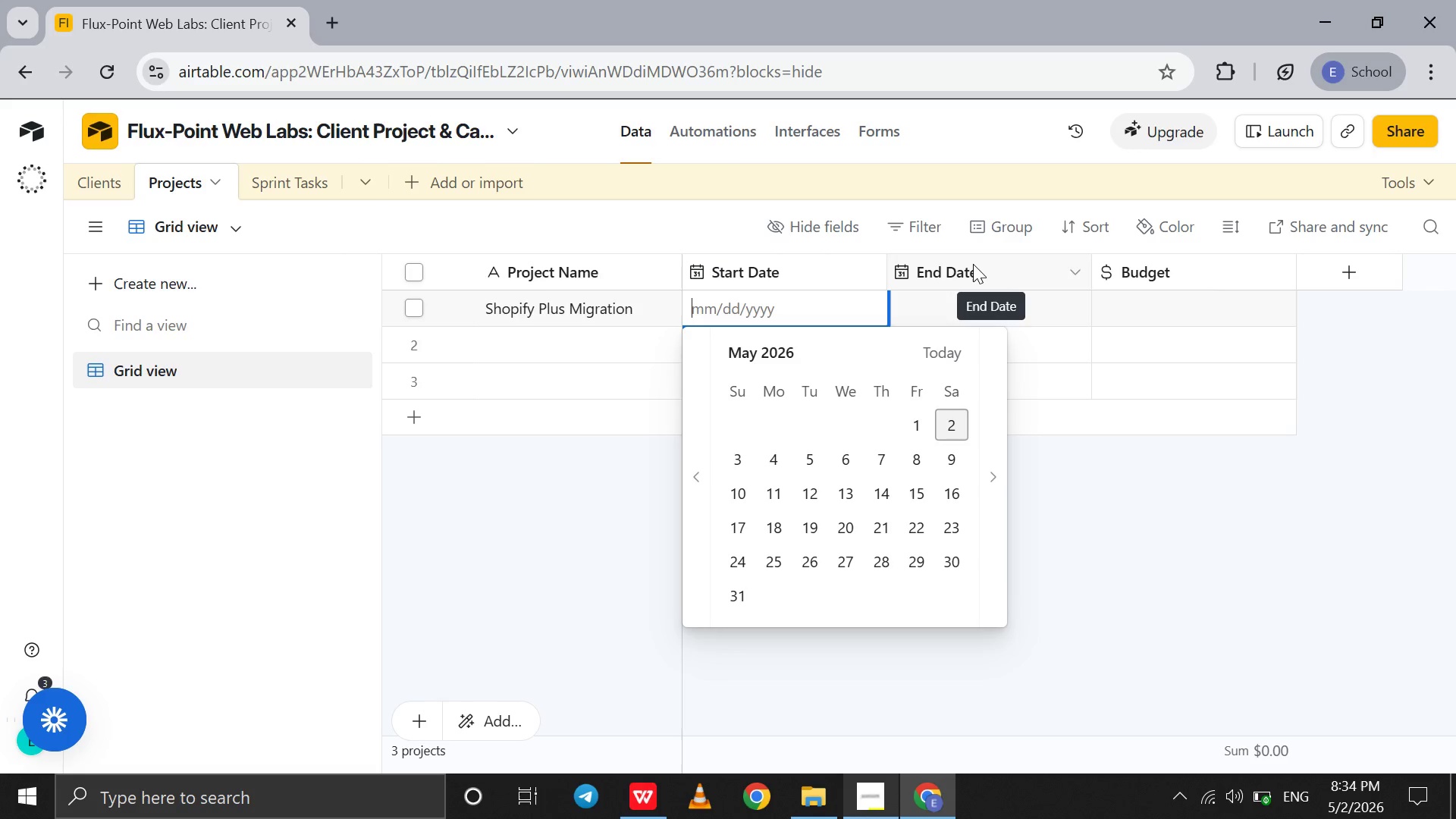 
key(Backspace)
 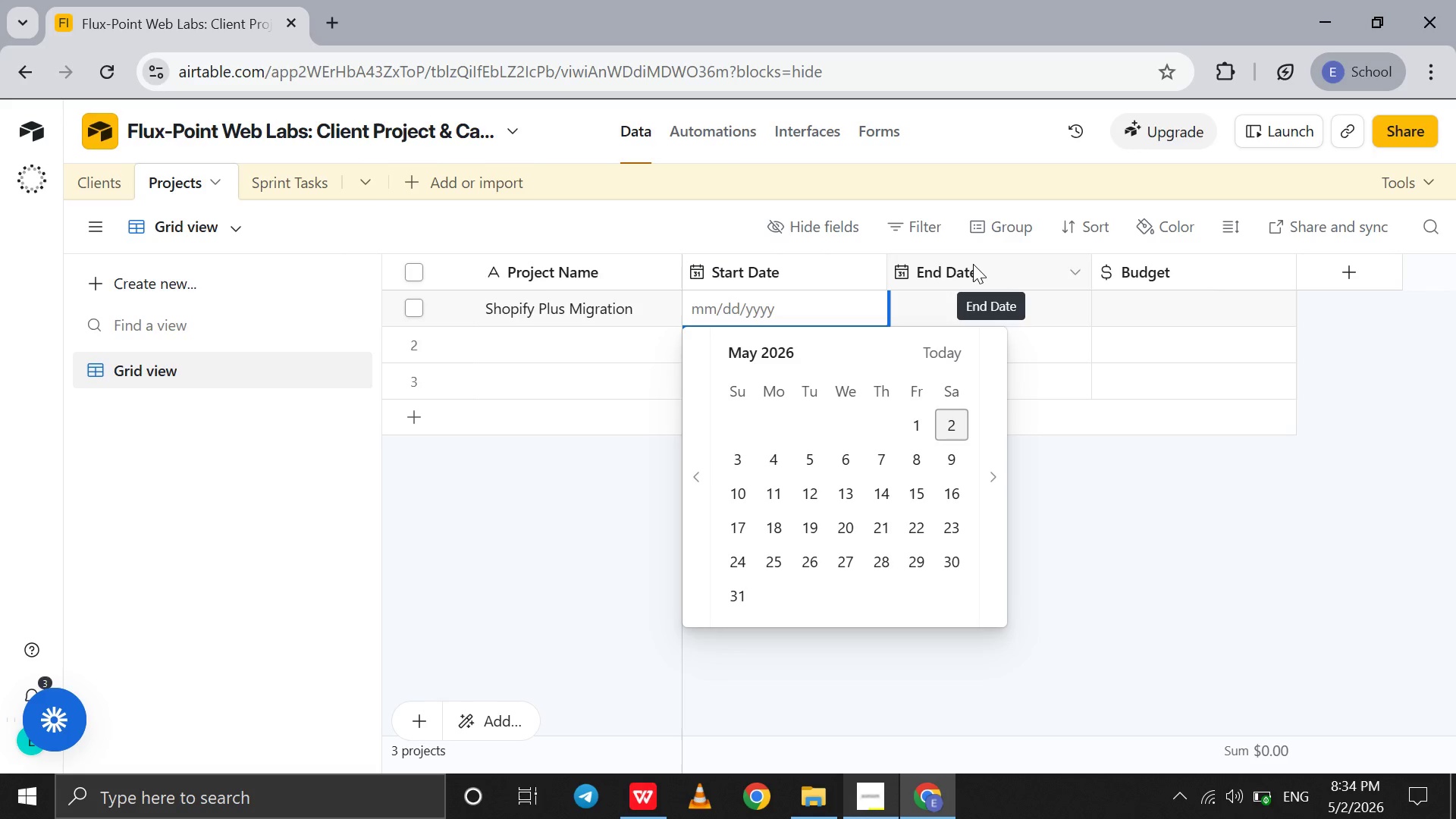 
key(Backspace)
 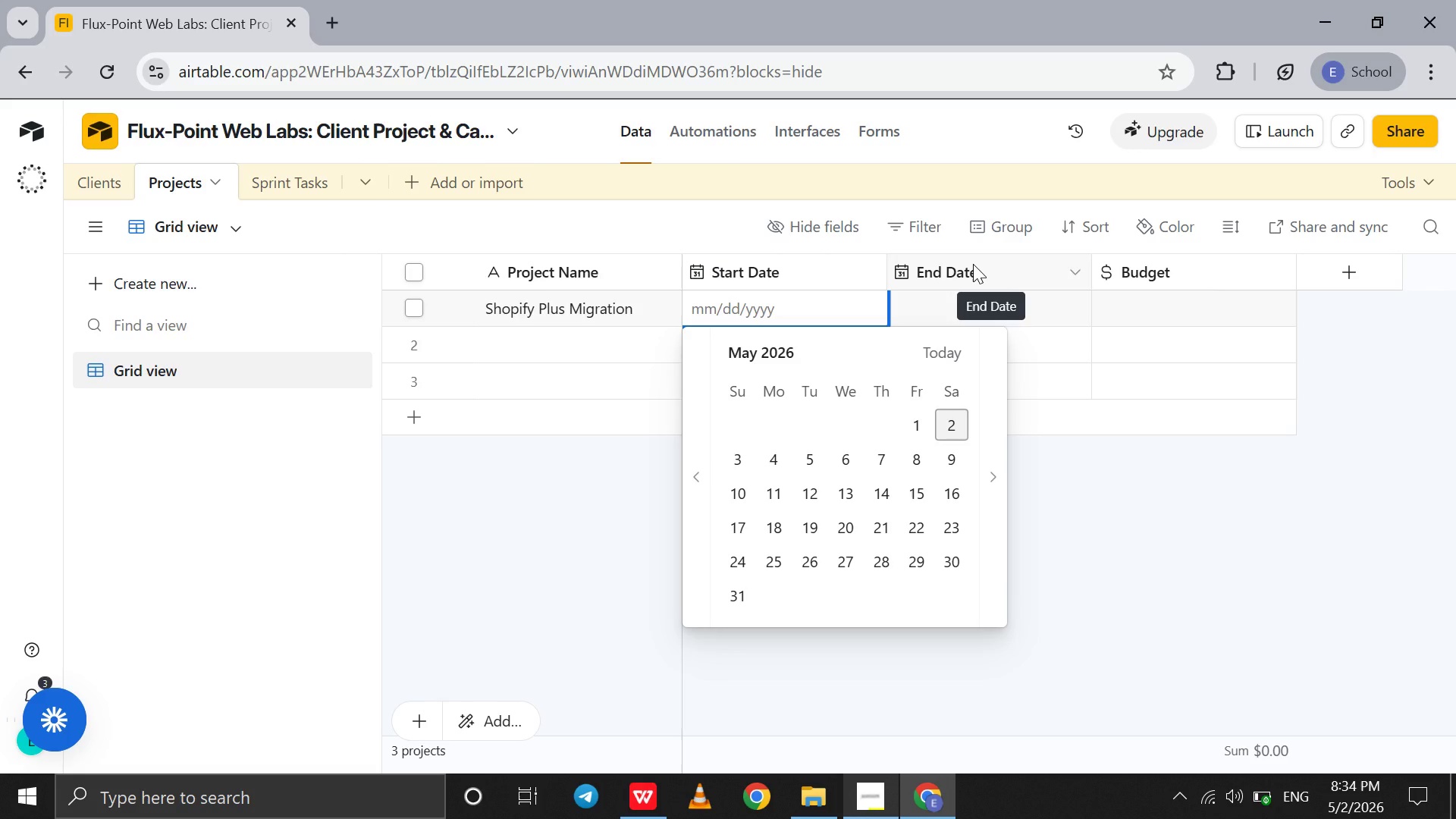 
hold_key(key=Backspace, duration=0.41)
 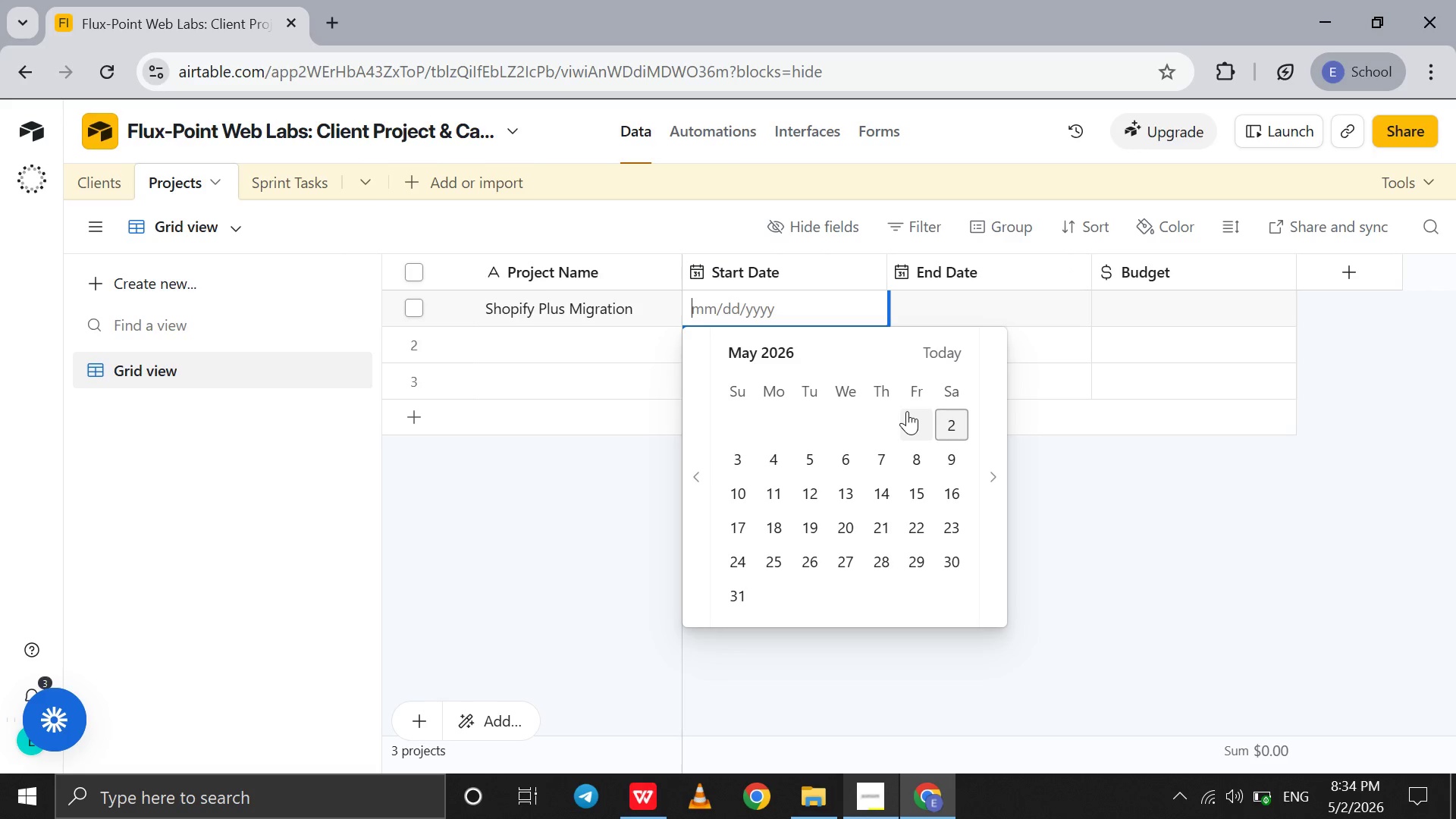 
left_click([908, 416])
 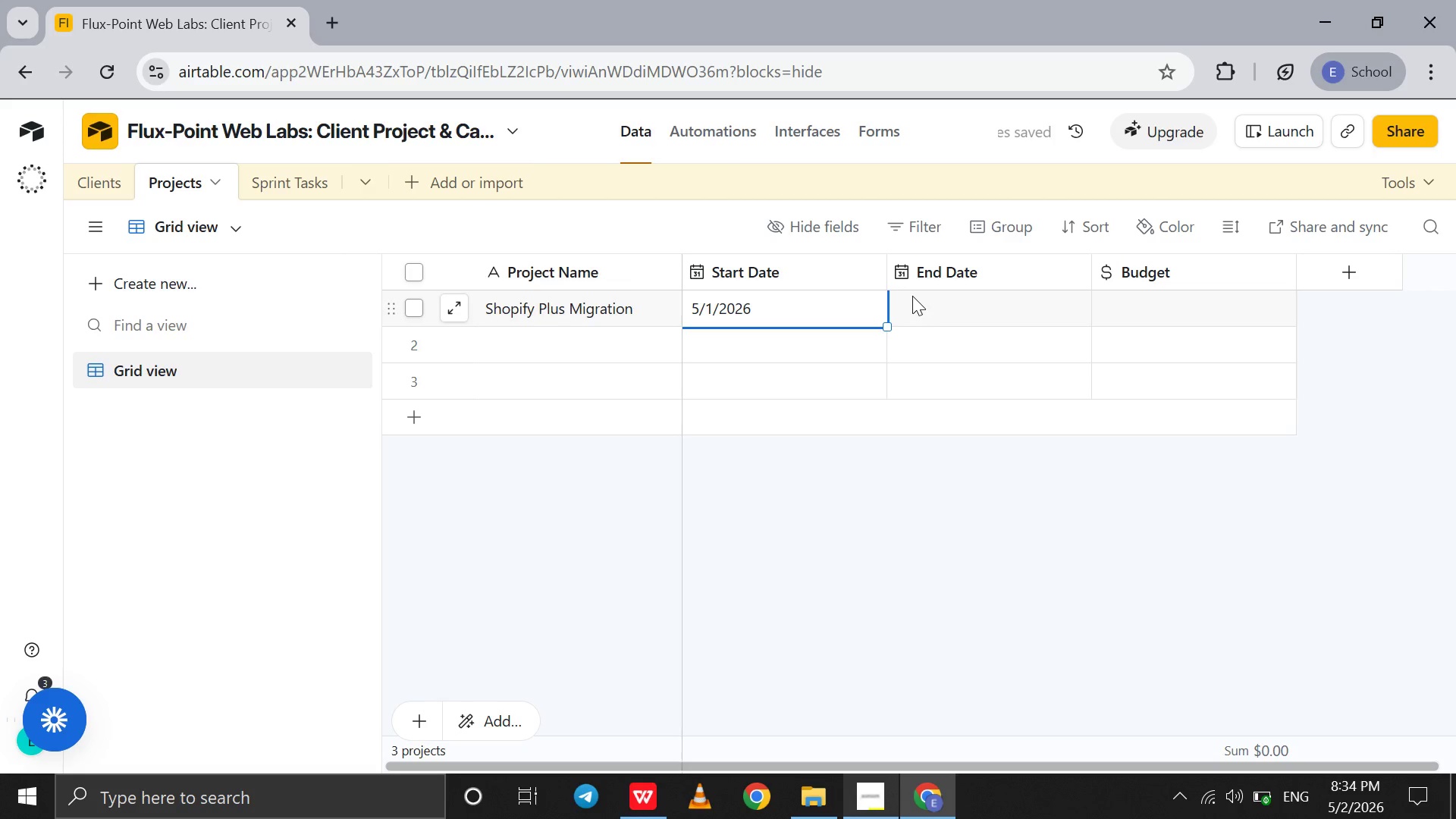 
double_click([912, 296])
 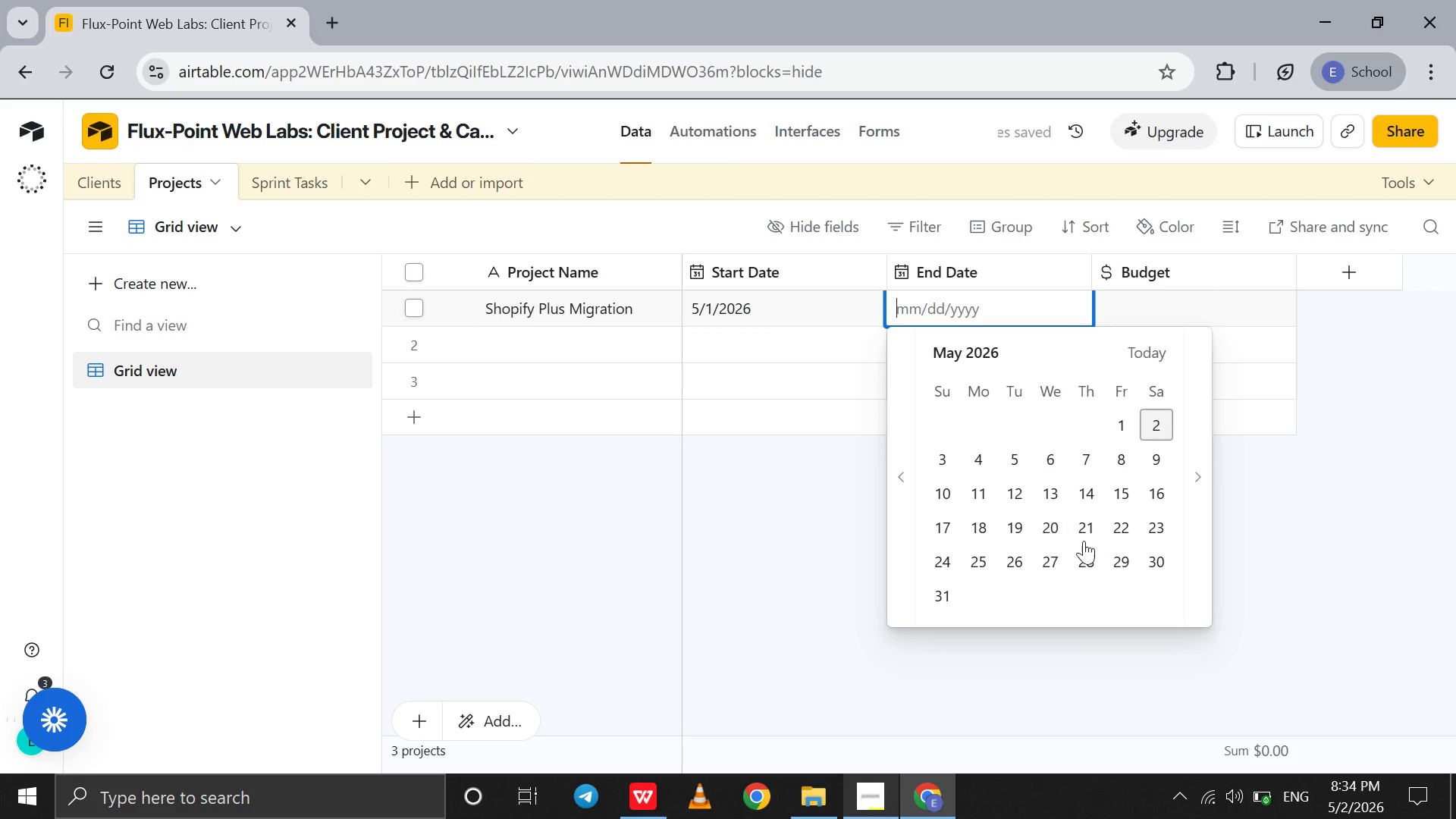 
left_click([1190, 545])
 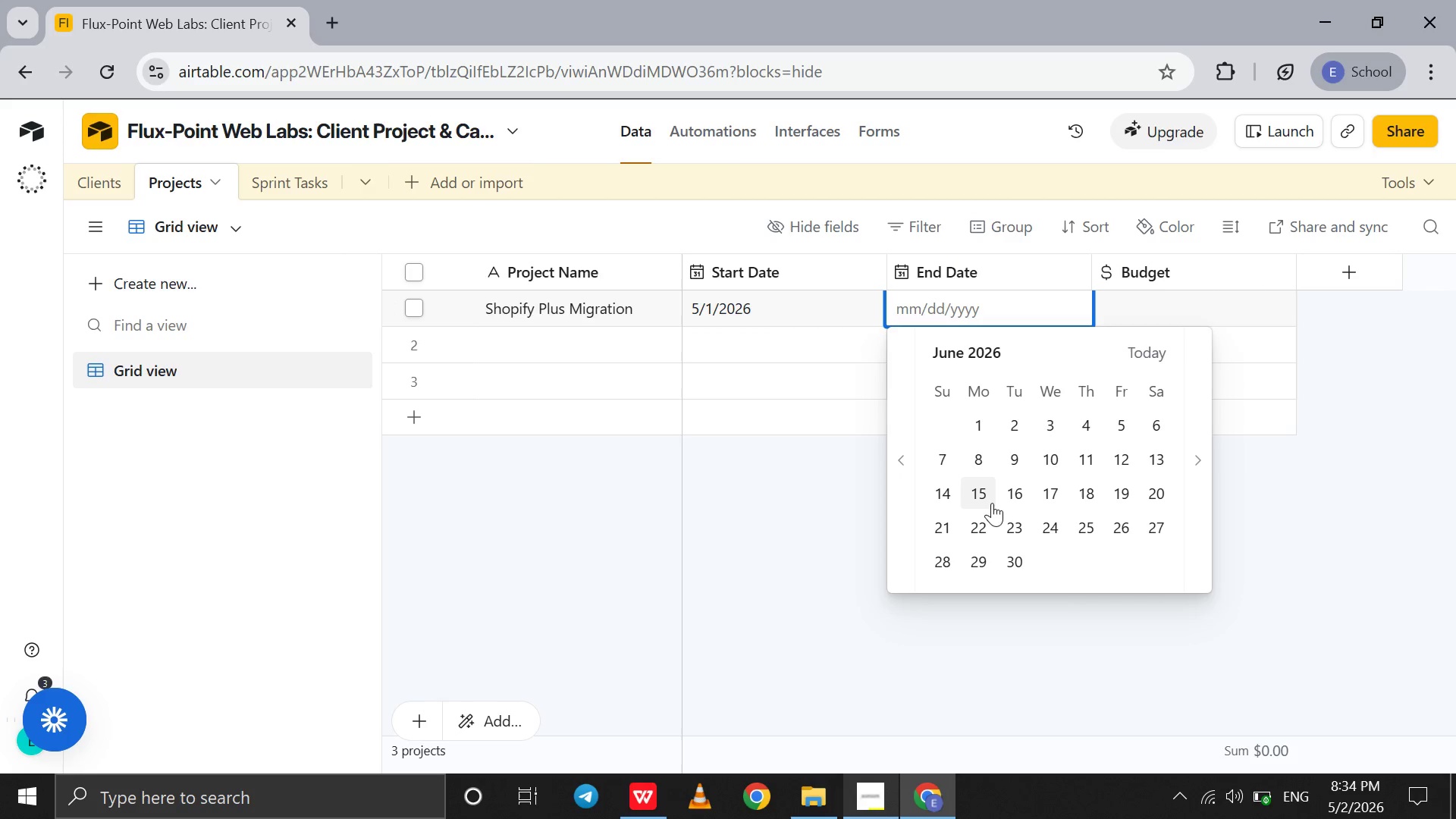 
left_click([987, 503])
 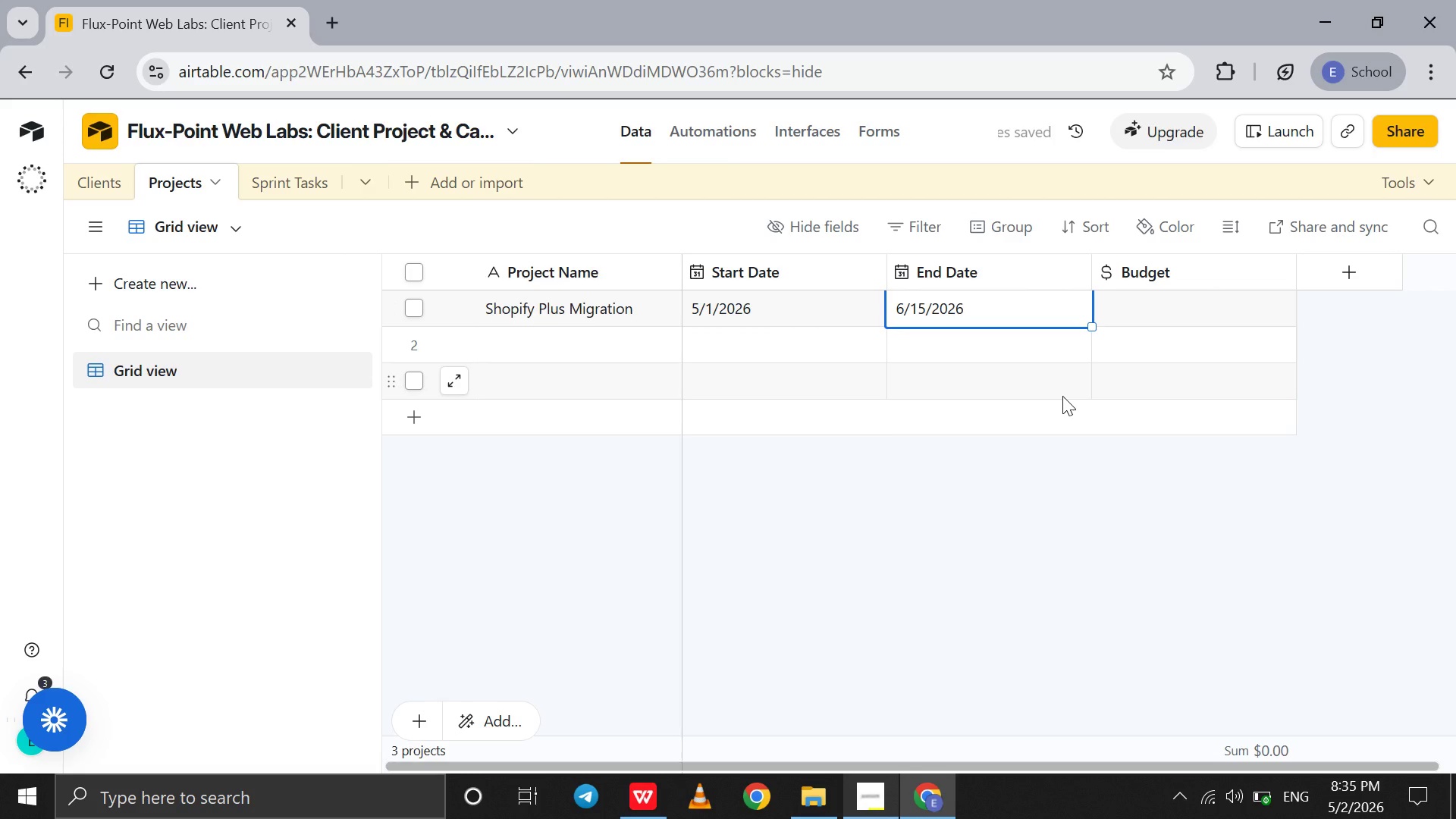 
key(Tab)
type(20000)
 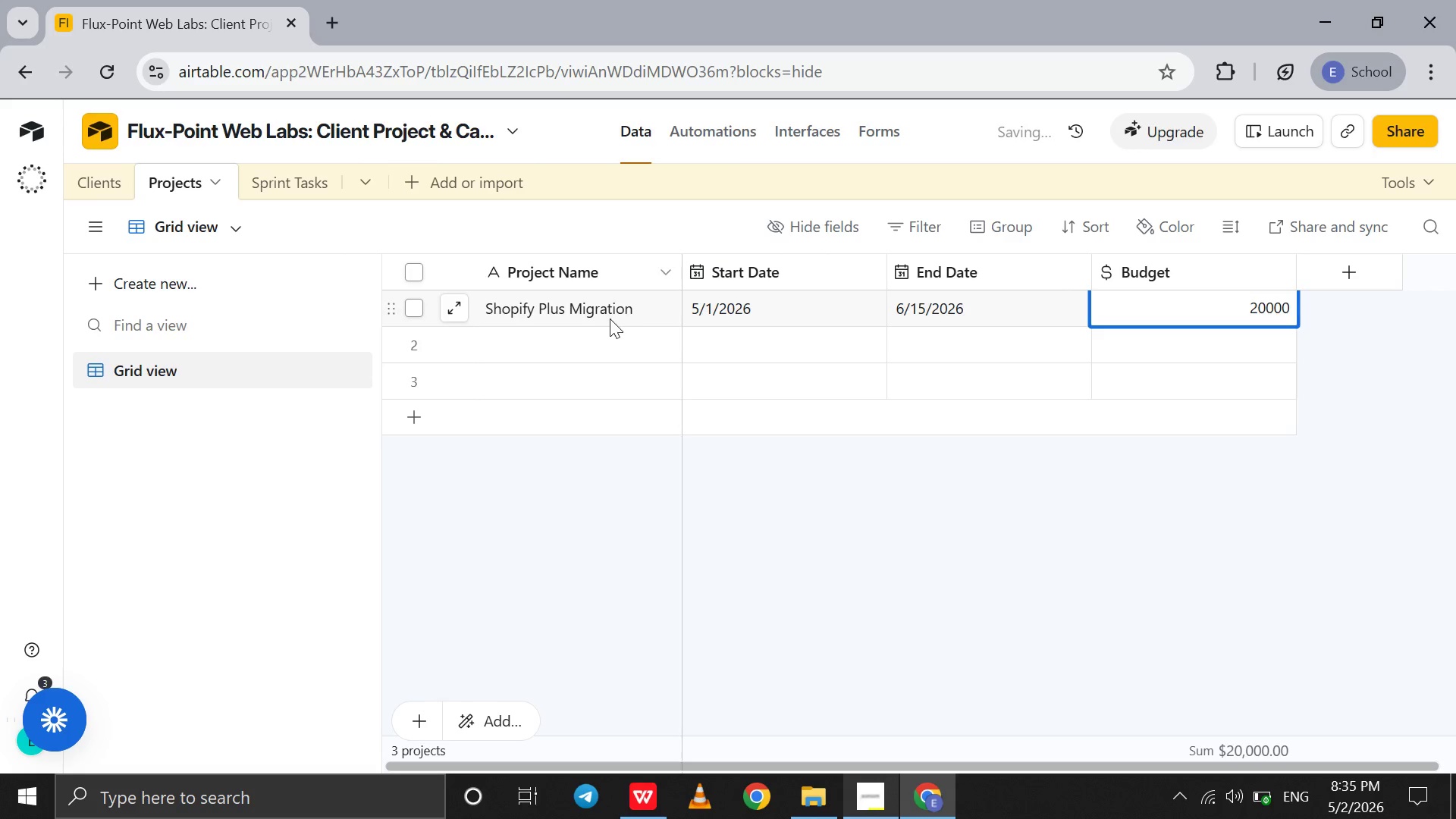 
double_click([602, 330])
 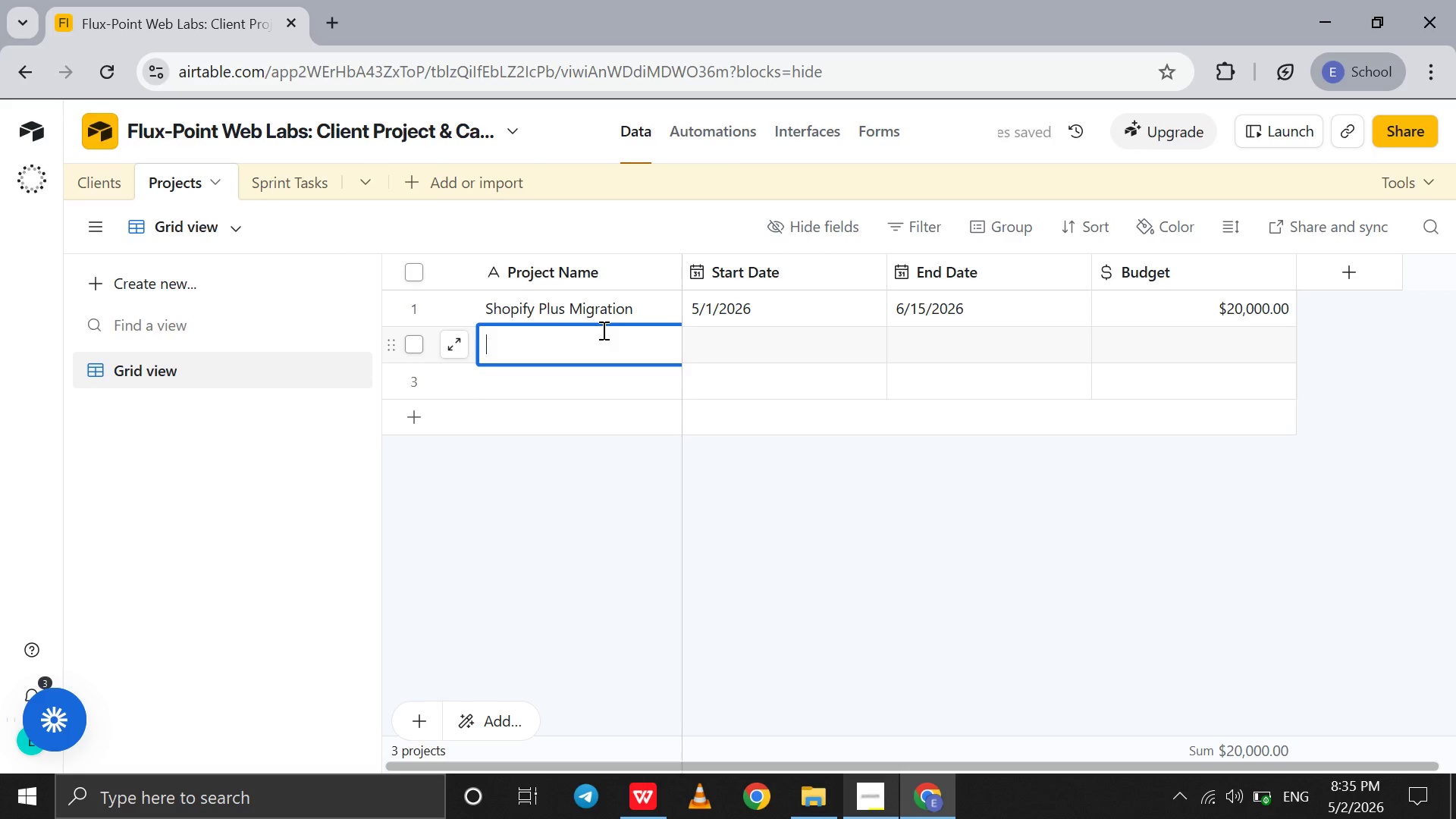 
hold_key(key=ShiftLeft, duration=0.48)
 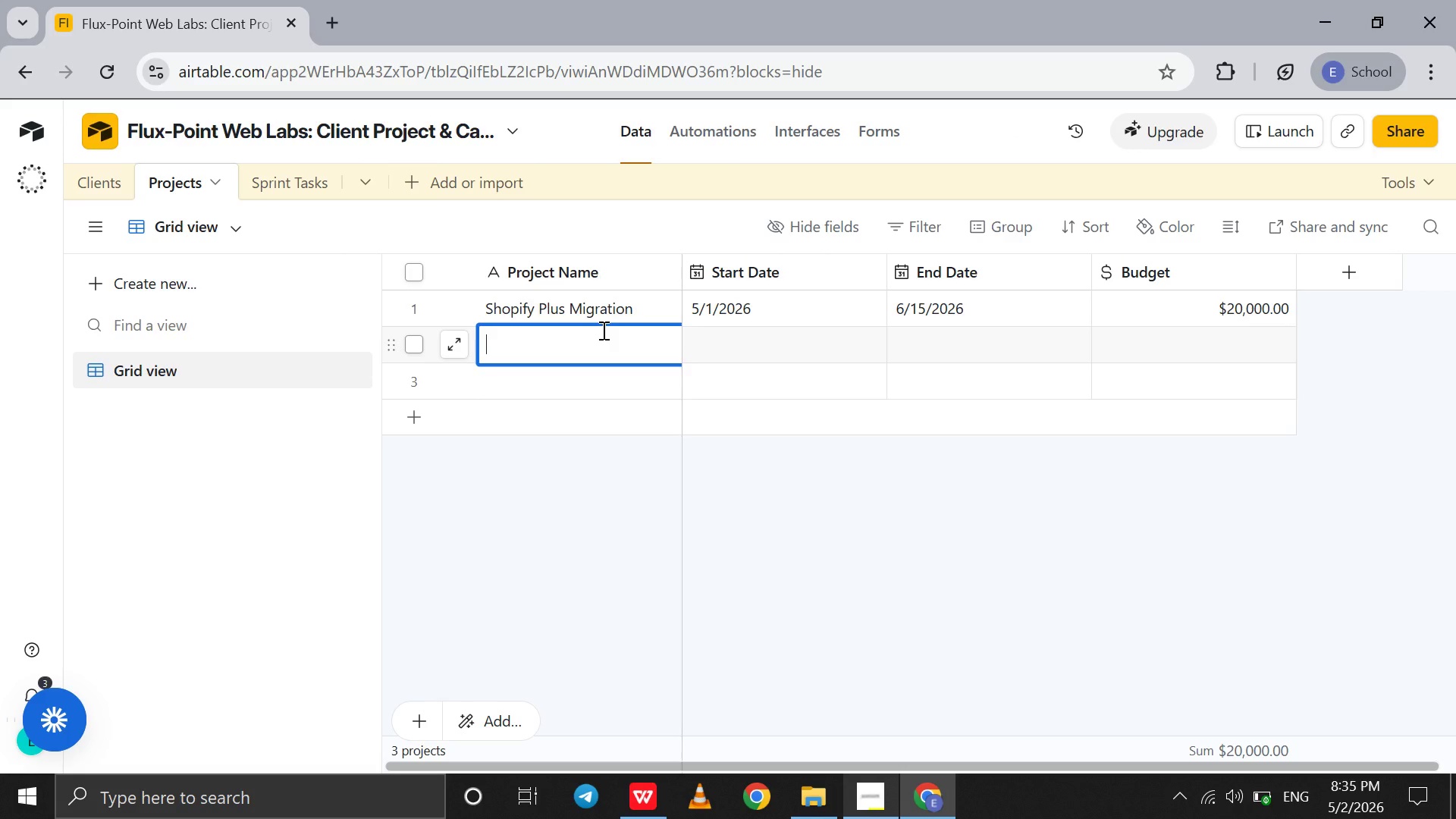 
type(Performance Optimization)
key(Tab)
 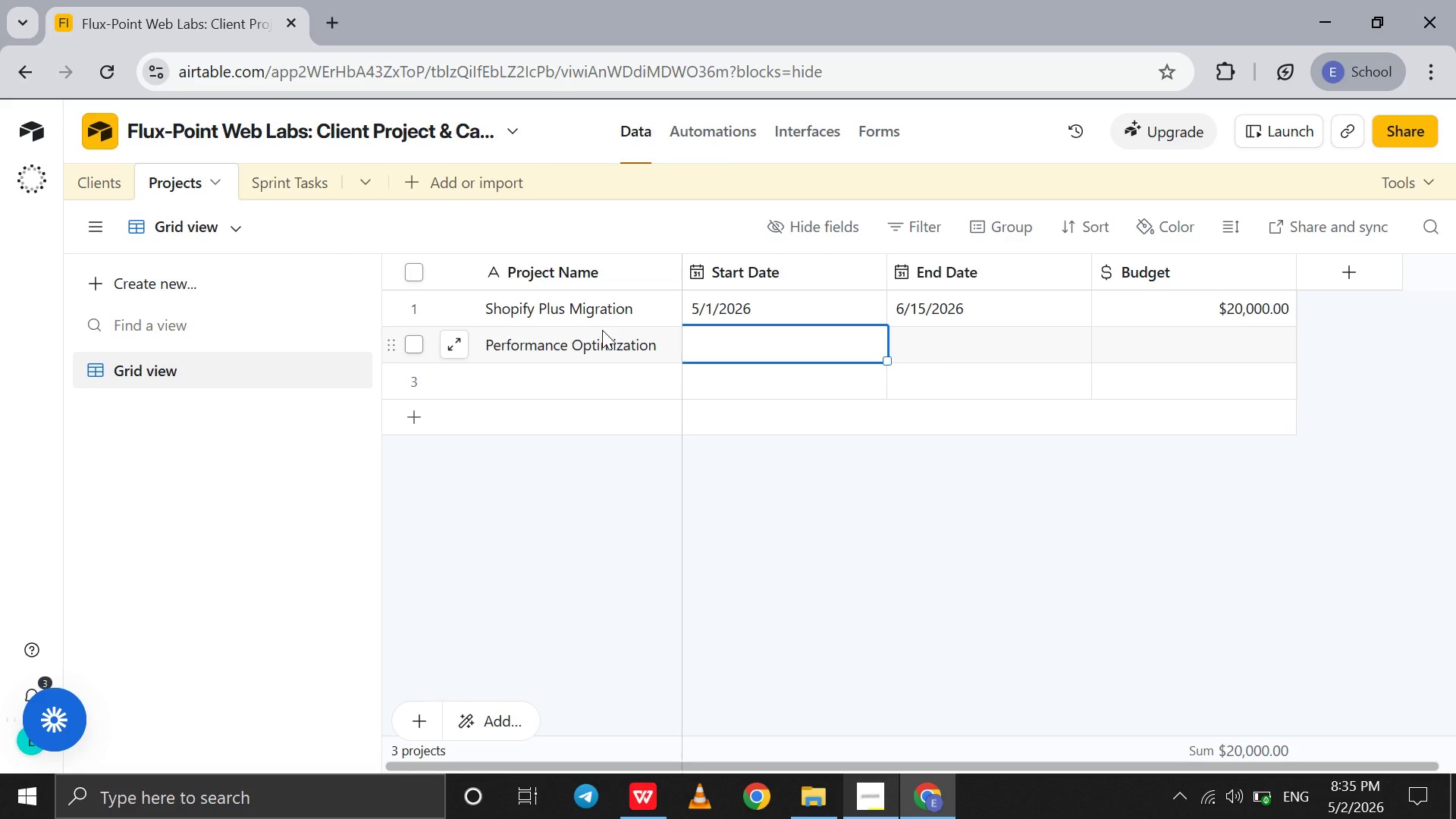 
wait(5.58)
 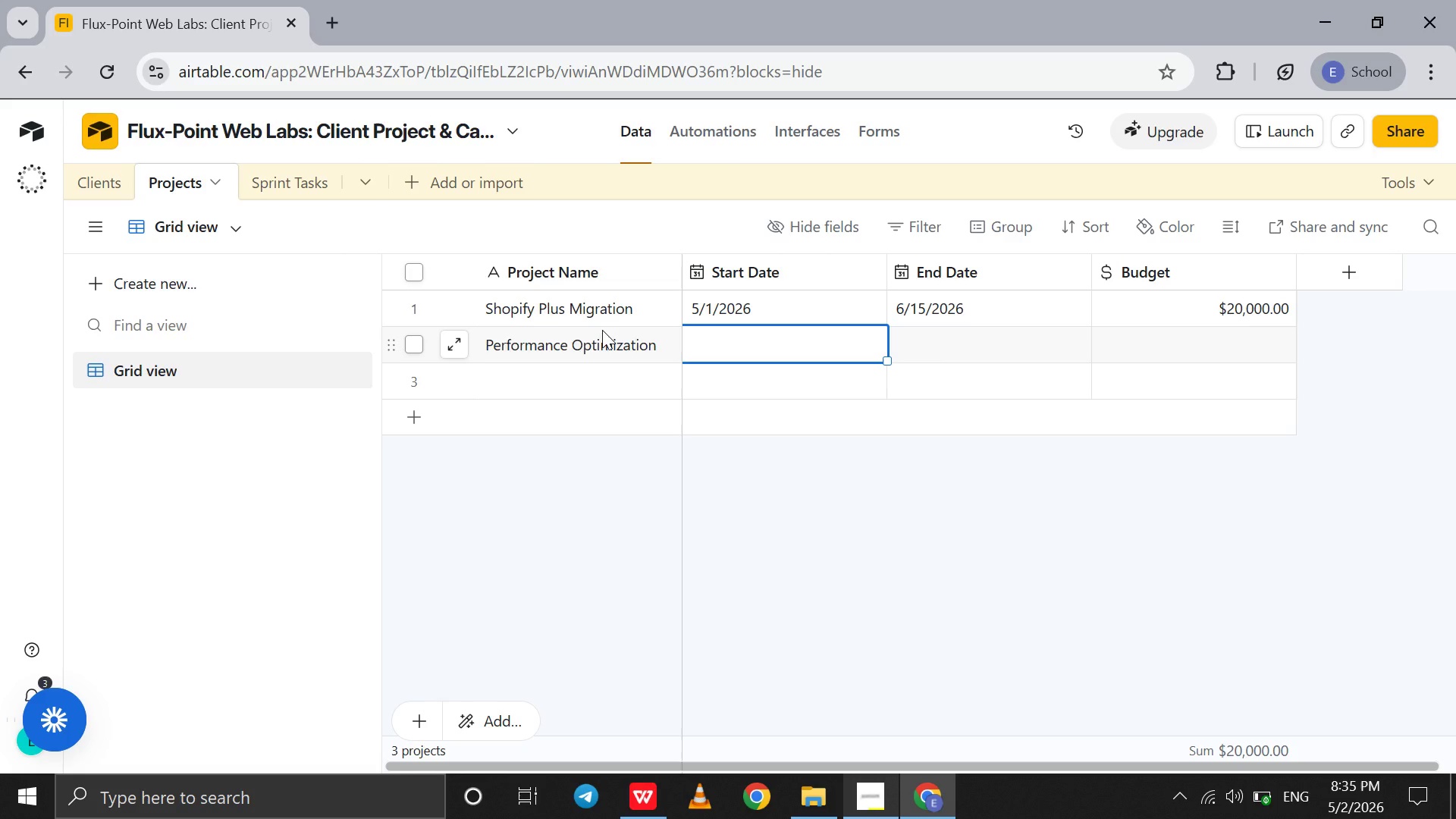 
double_click([760, 338])
 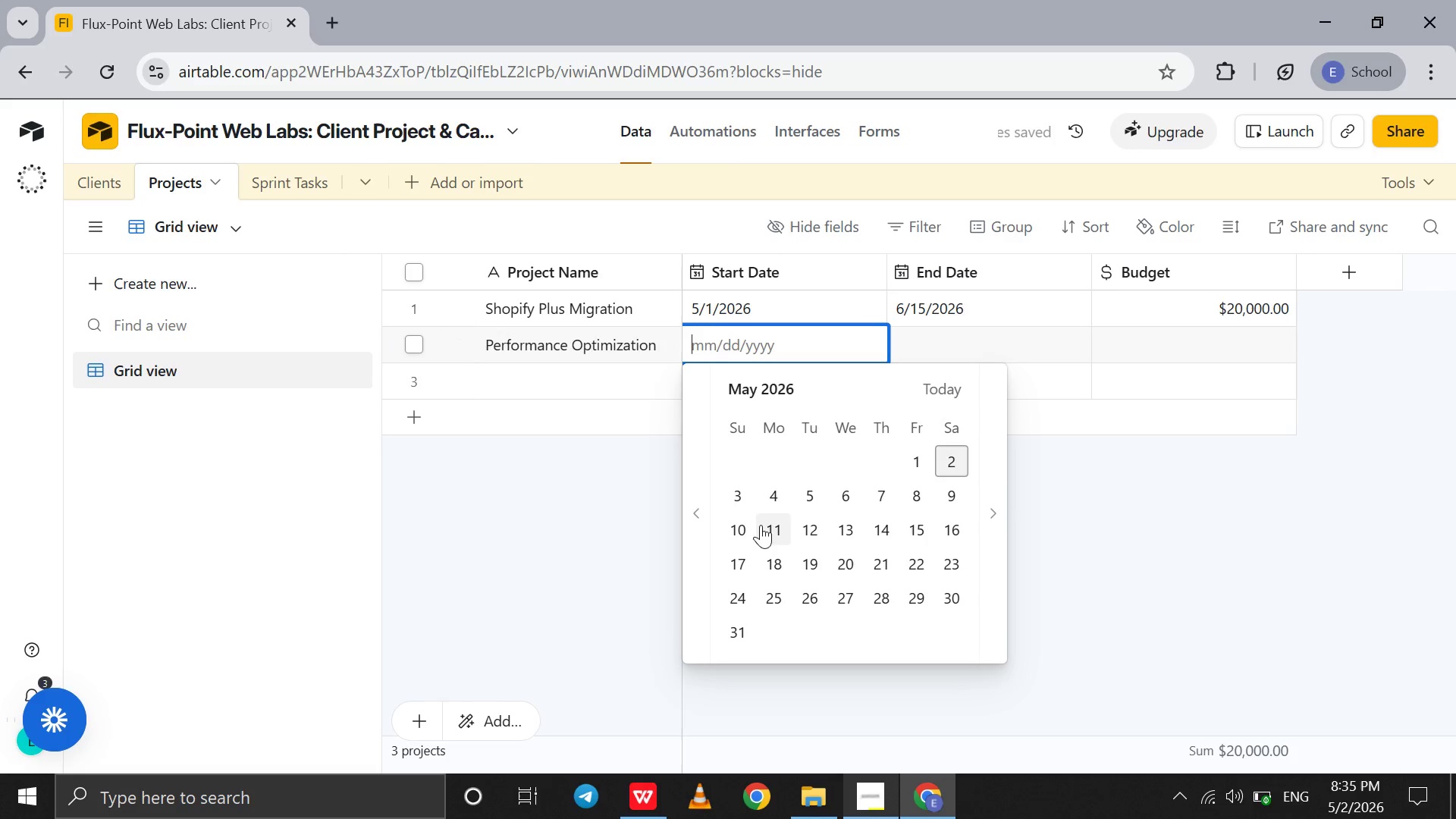 
left_click([739, 528])
 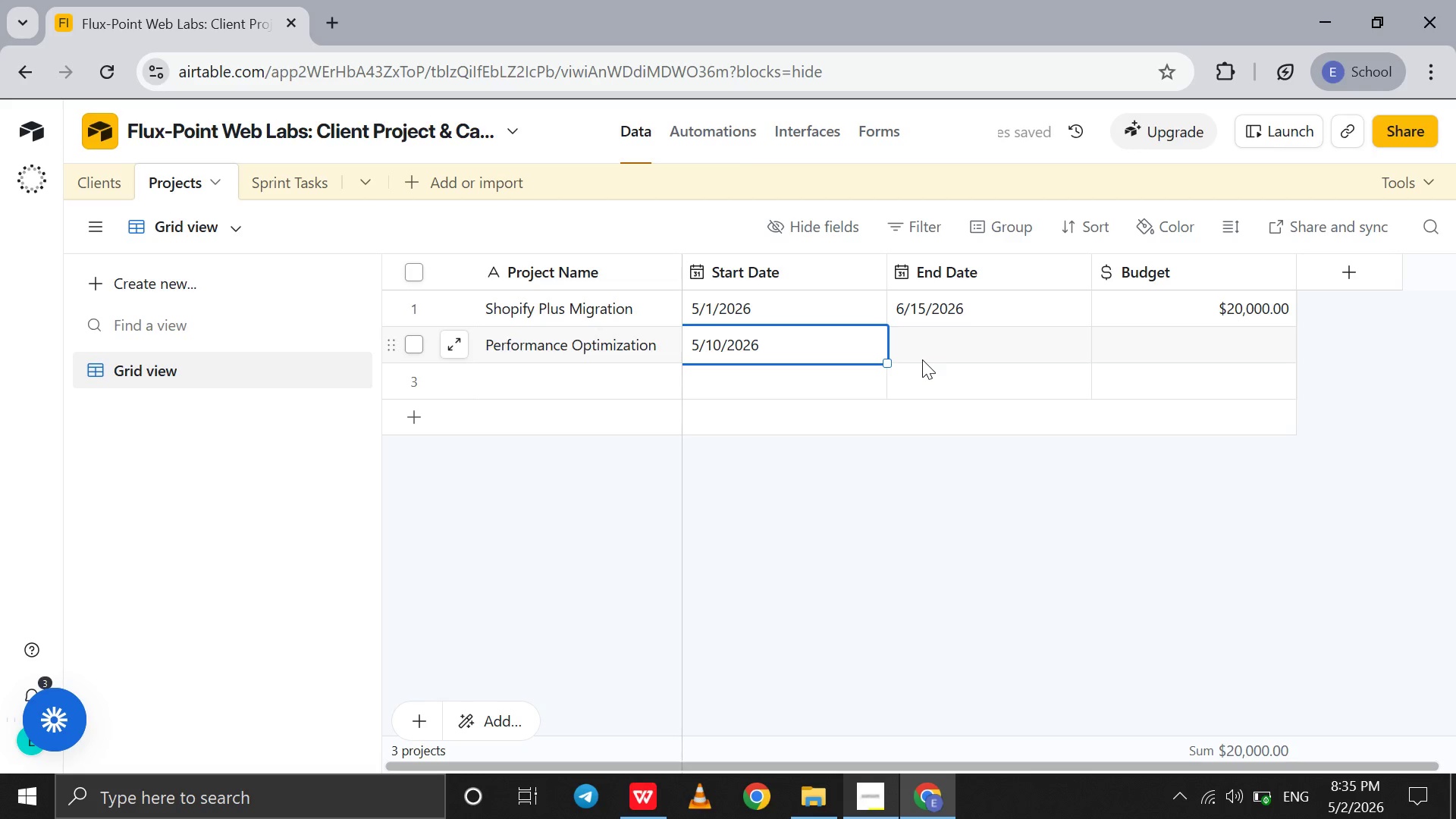 
double_click([928, 353])
 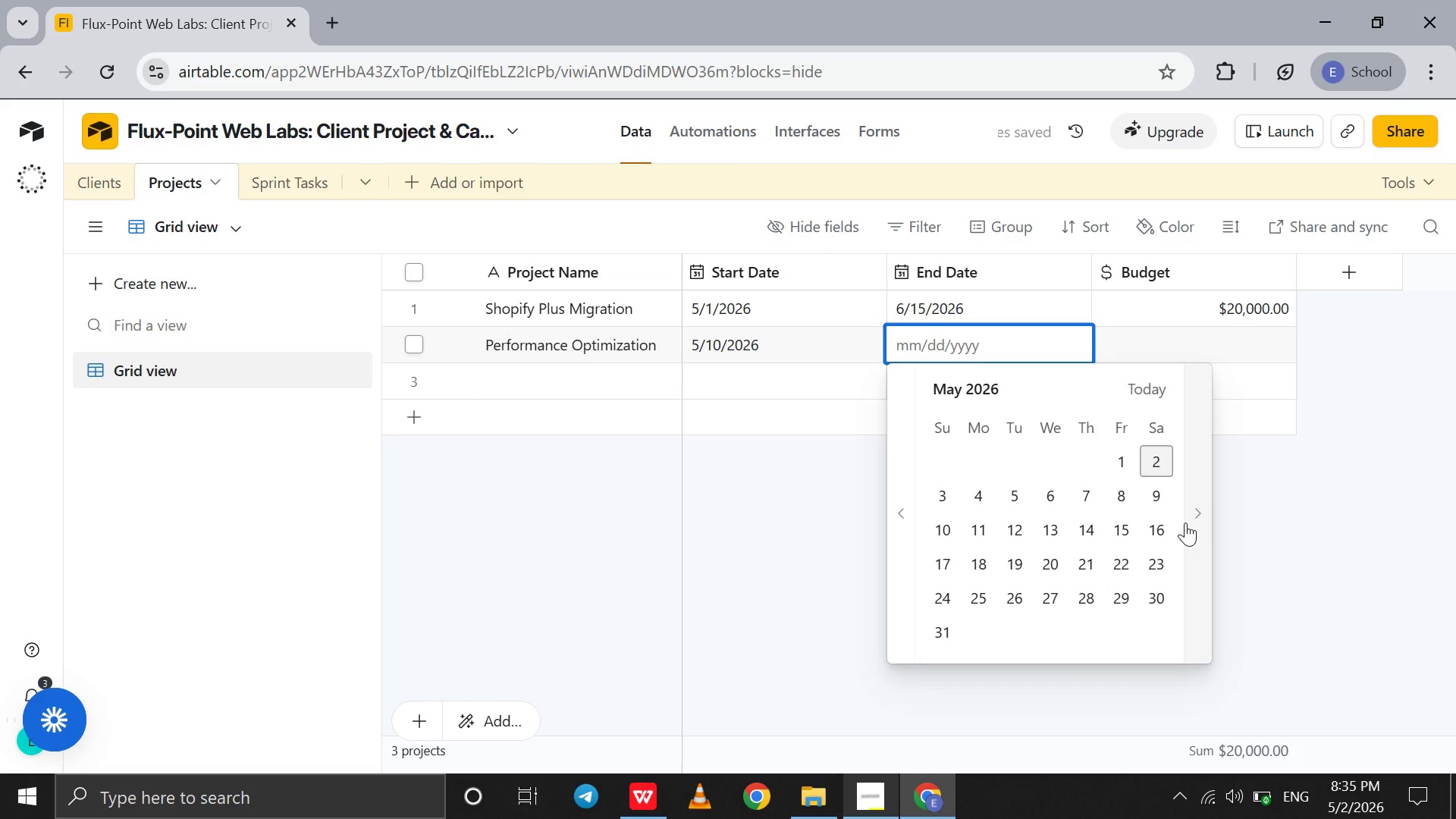 
left_click([1185, 522])
 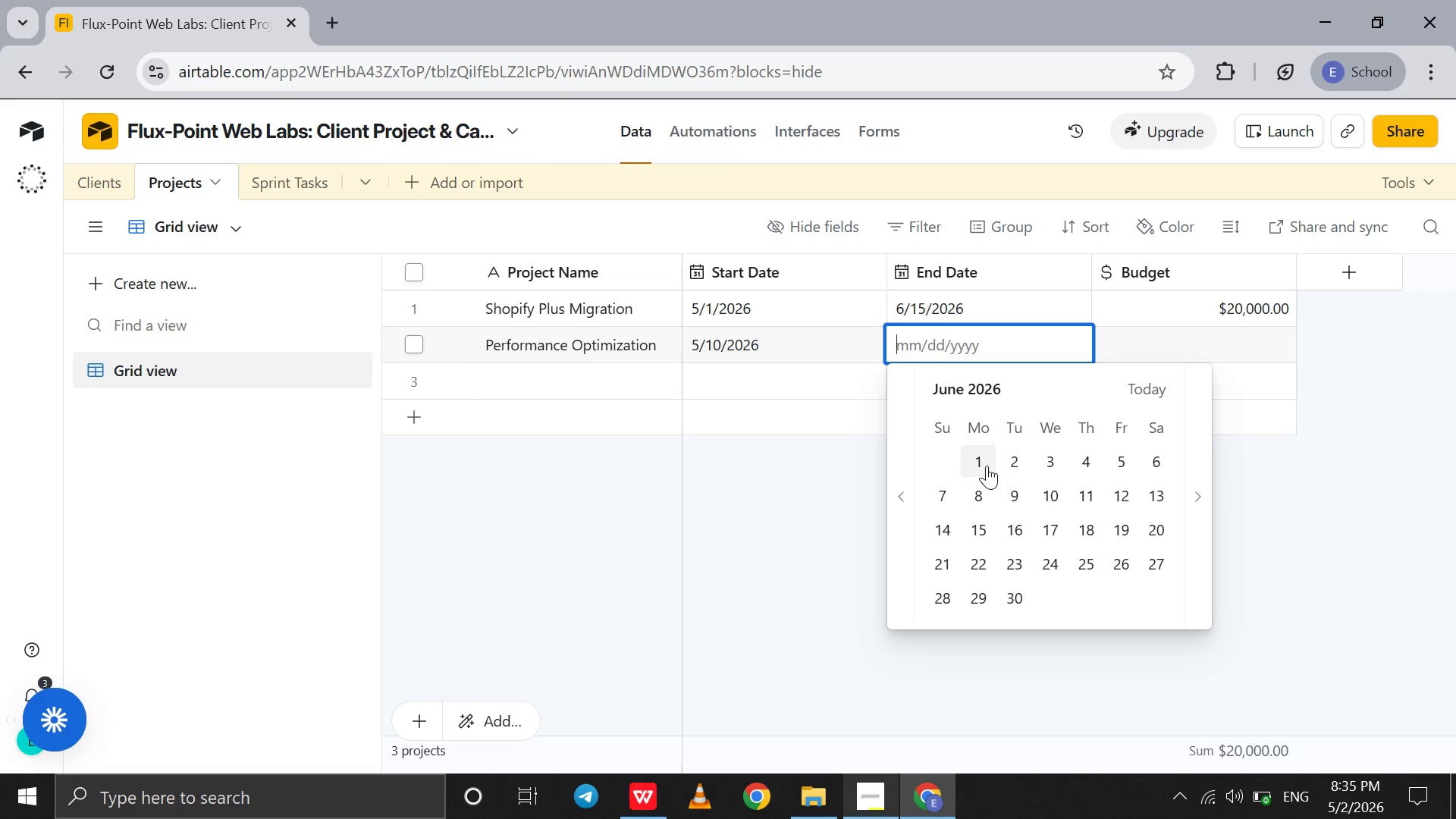 
left_click([987, 466])
 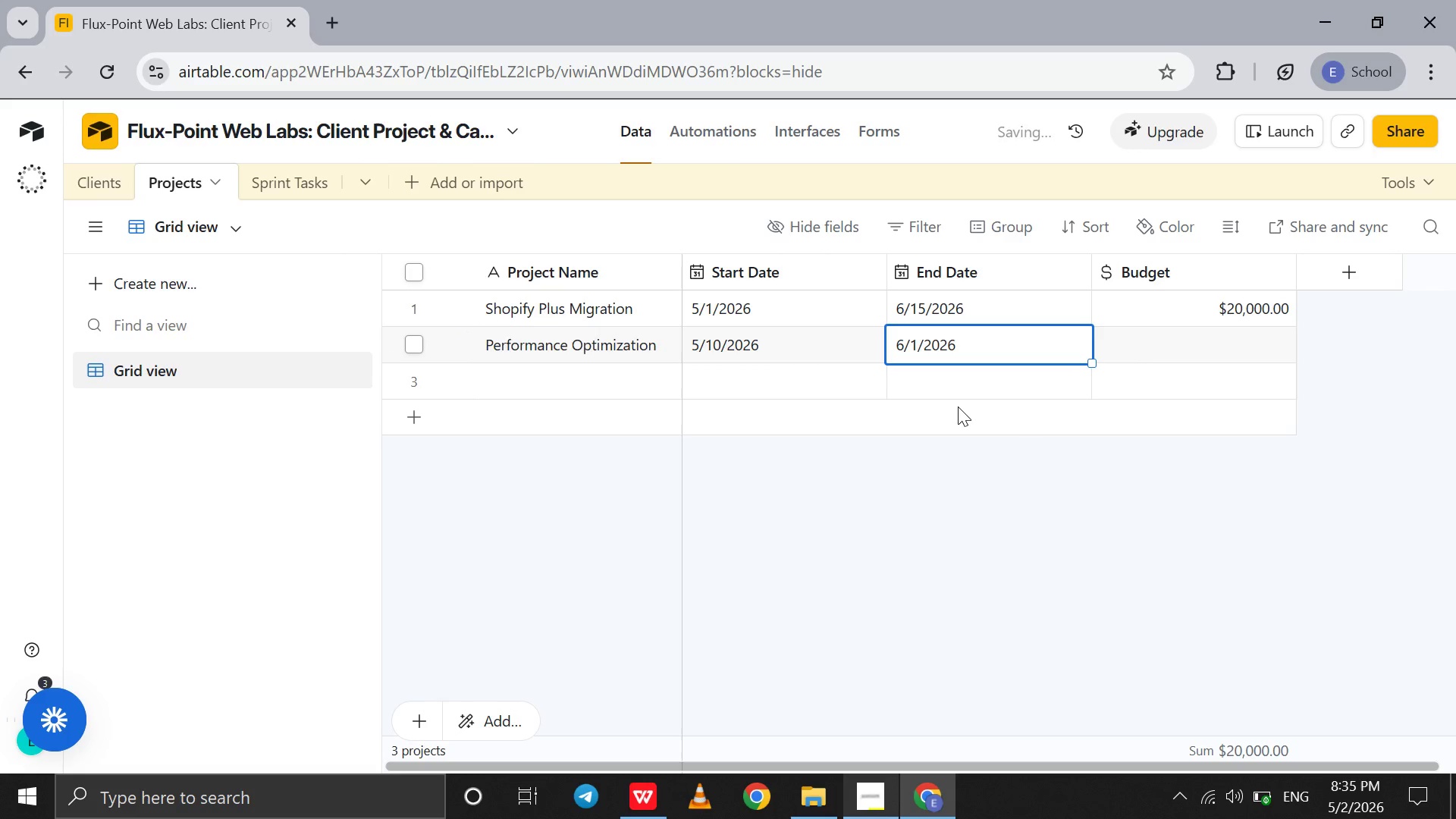 
key(Tab)
 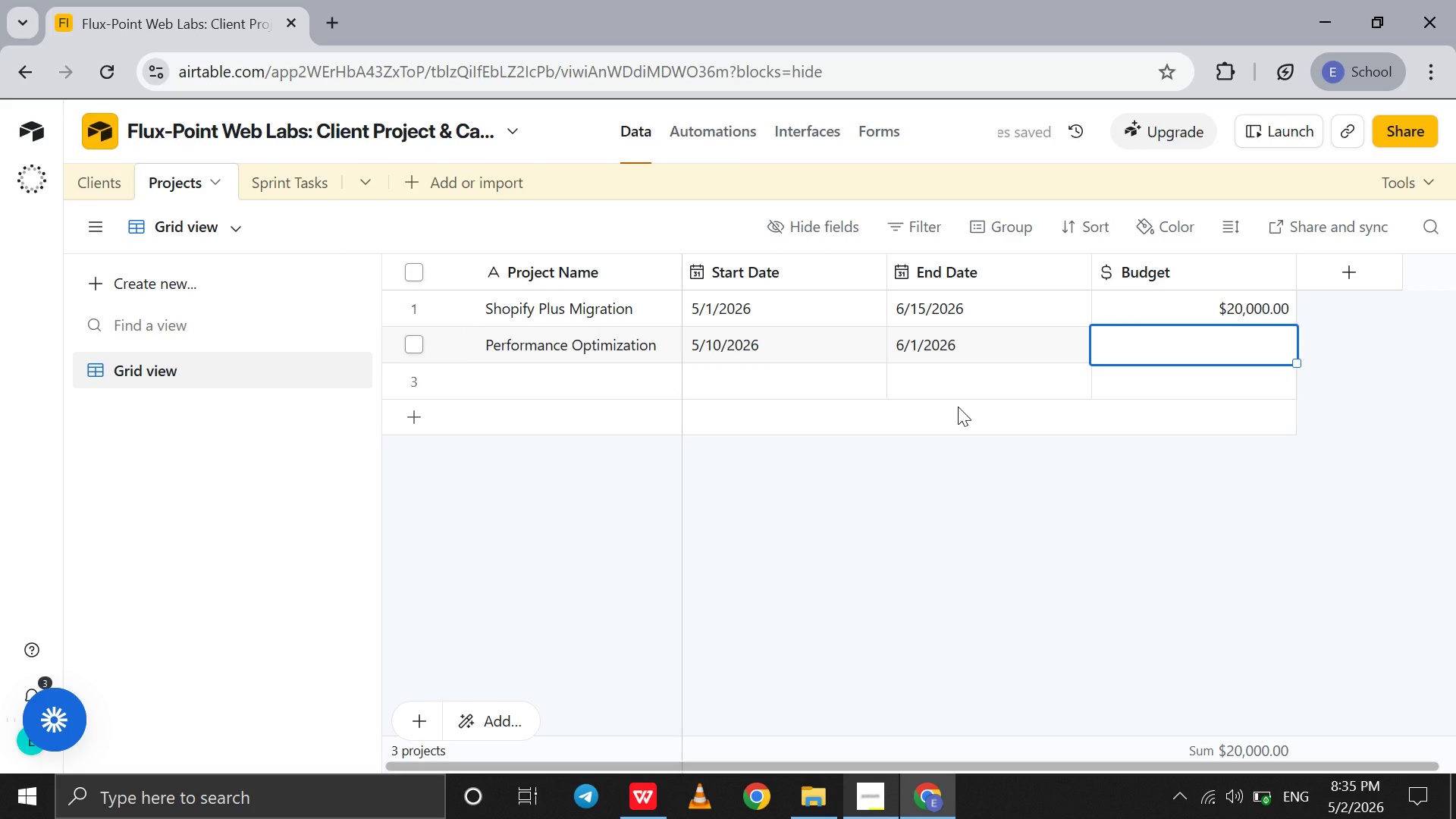 
type(12000)
 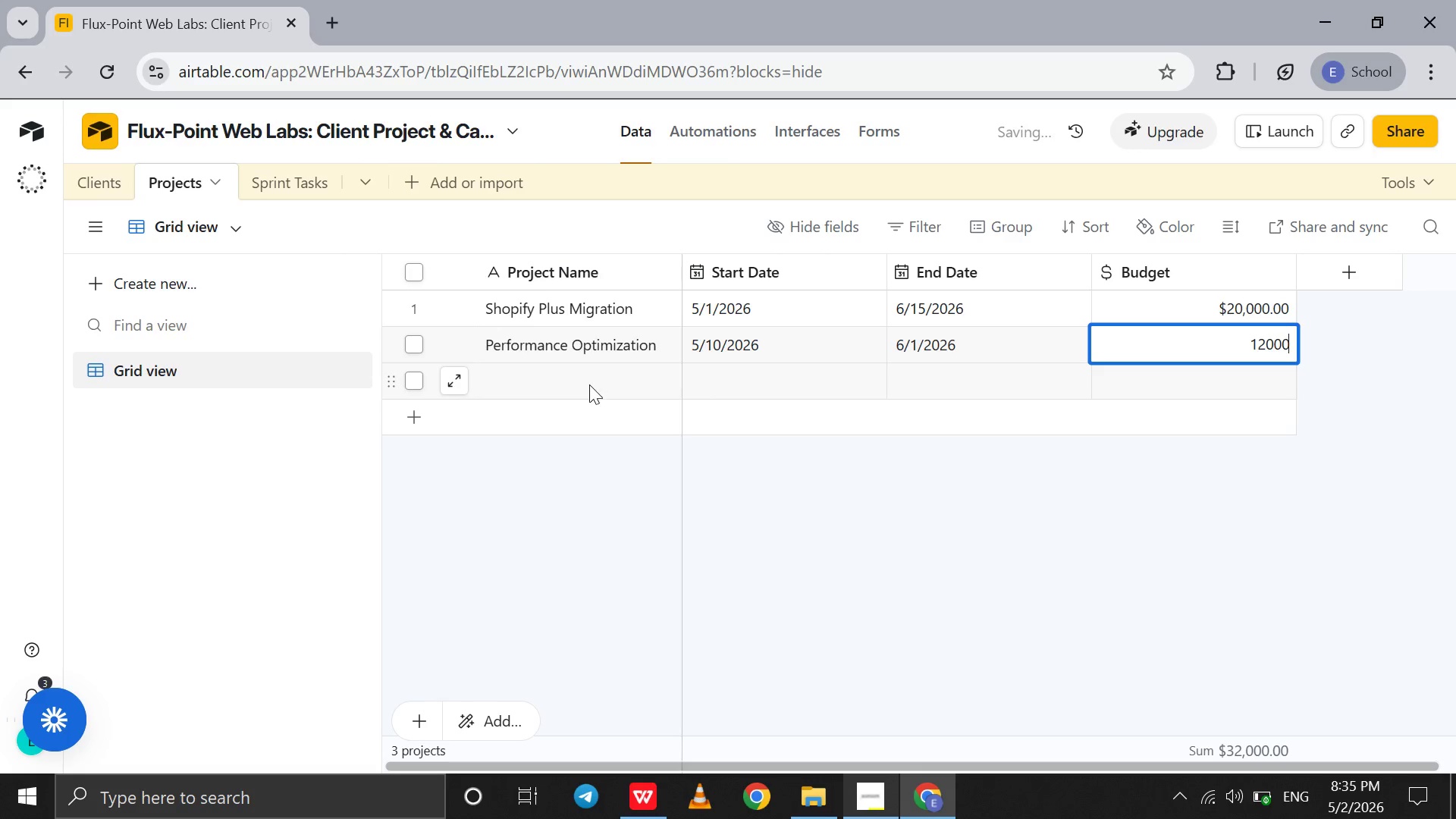 
double_click([589, 384])
 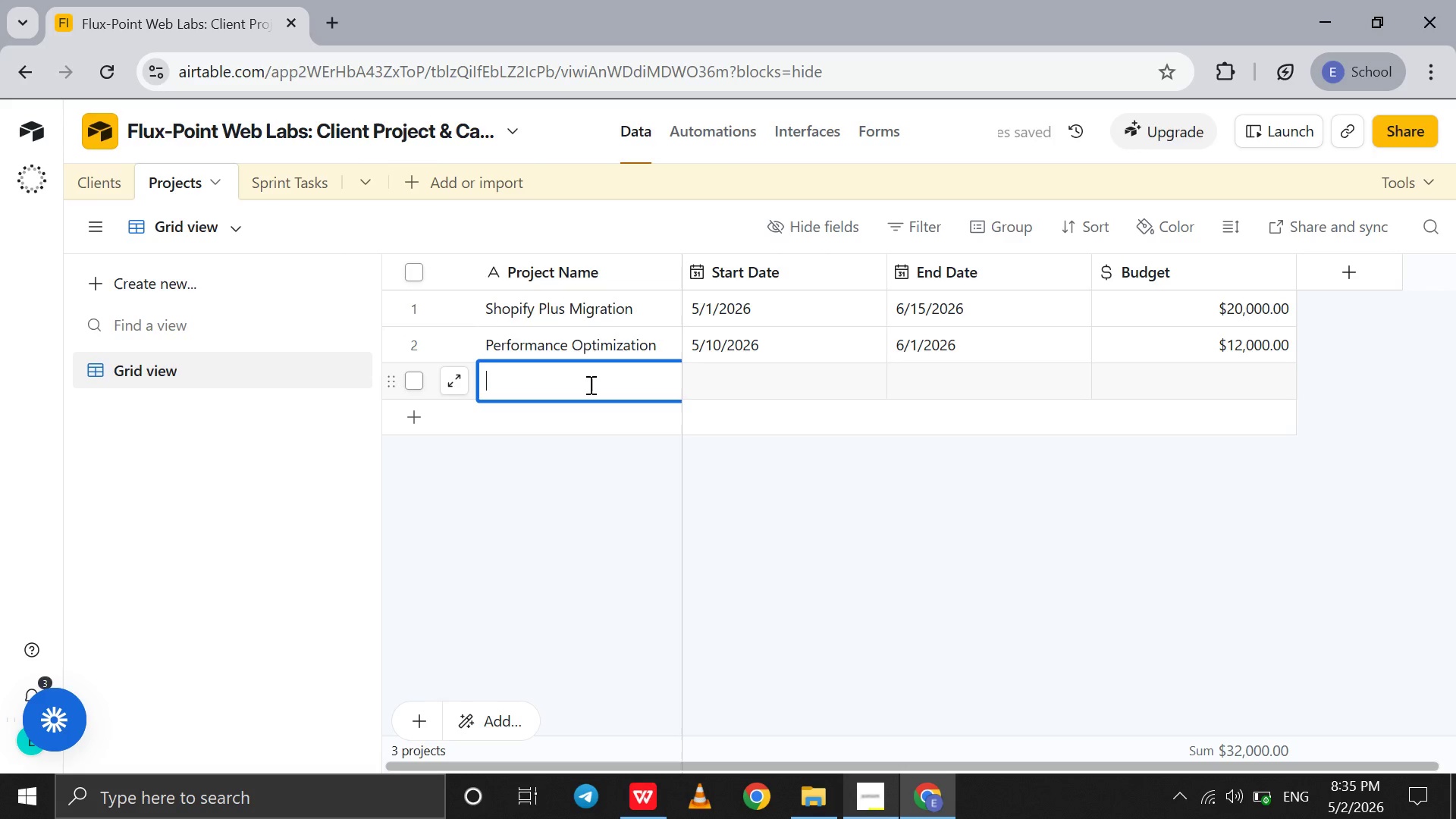 
key(Shift+G)
 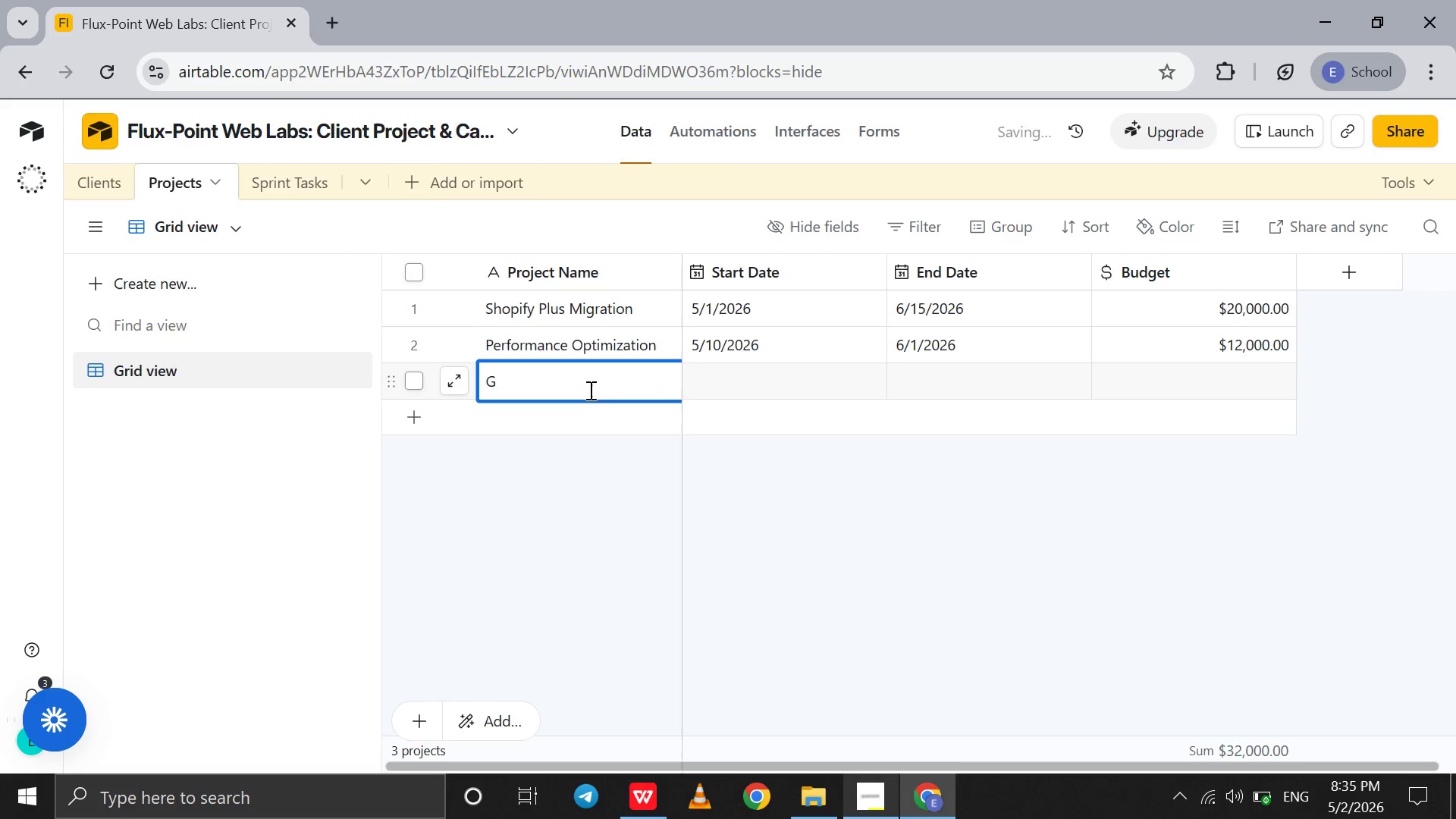 
key(Backspace)
type(Headless WP Build)
key(Tab)
 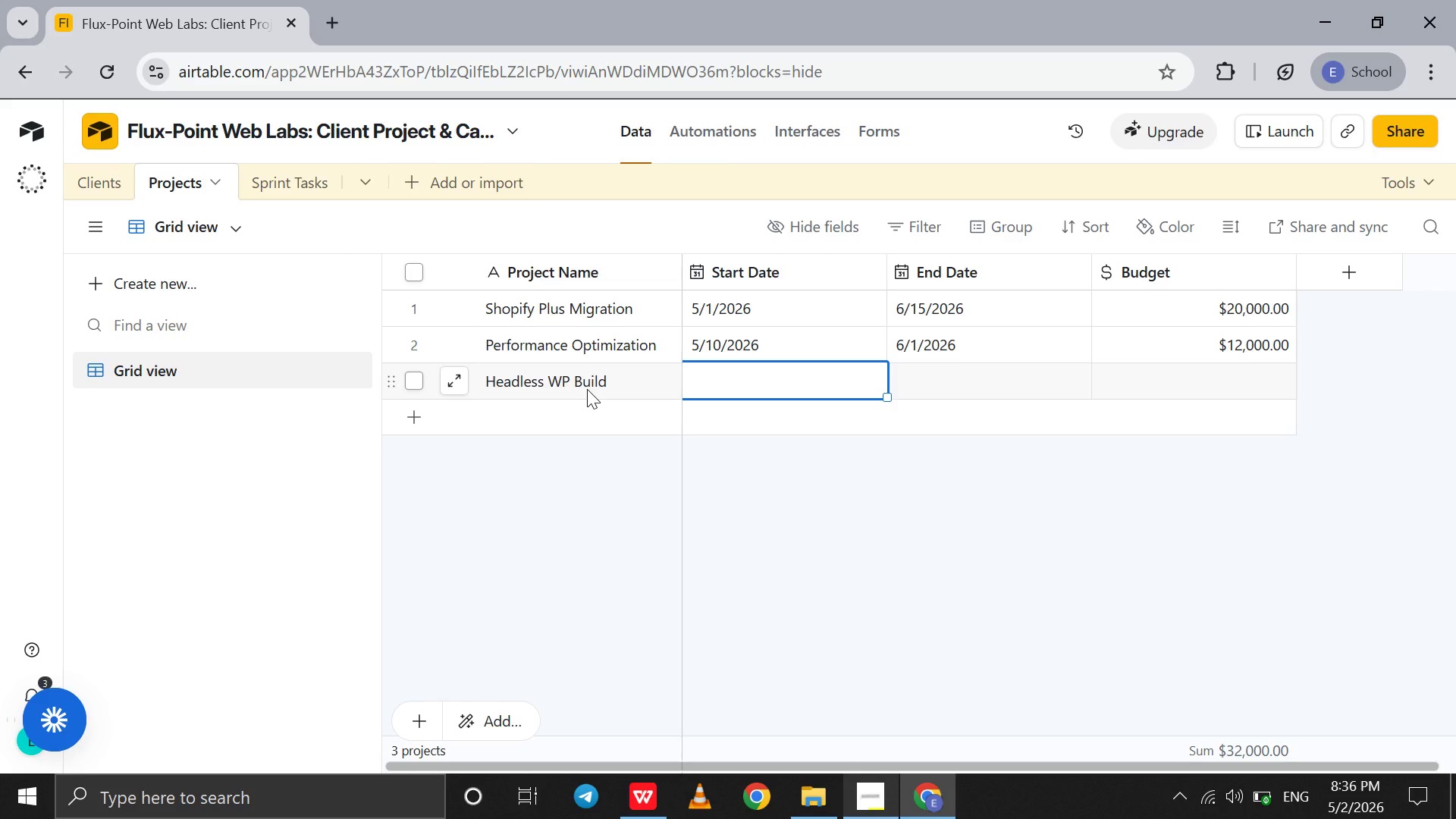 
type(Bio )
key(Backspace)
key(Backspace)
key(Backspace)
key(Backspace)
 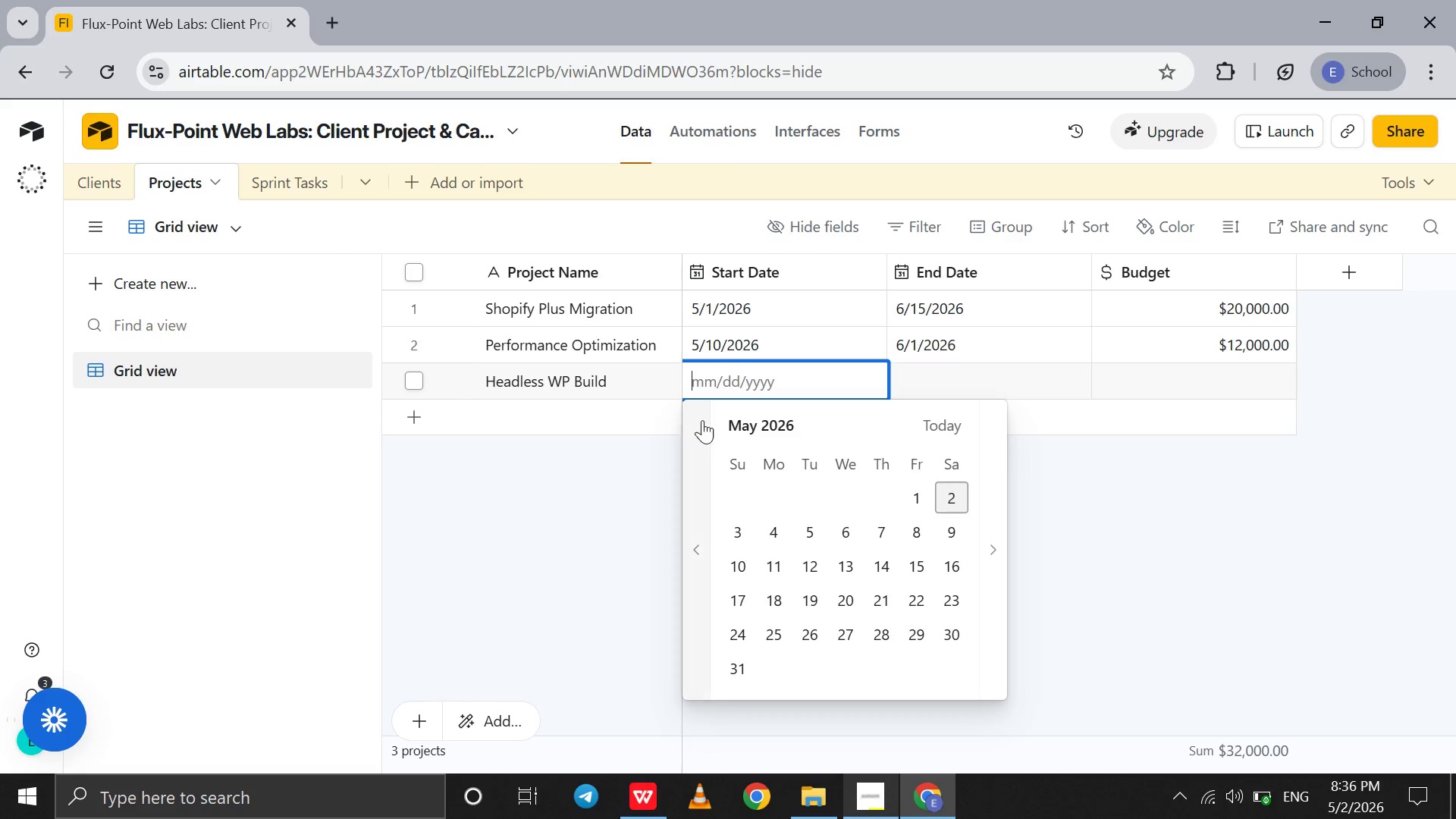 
wait(5.14)
 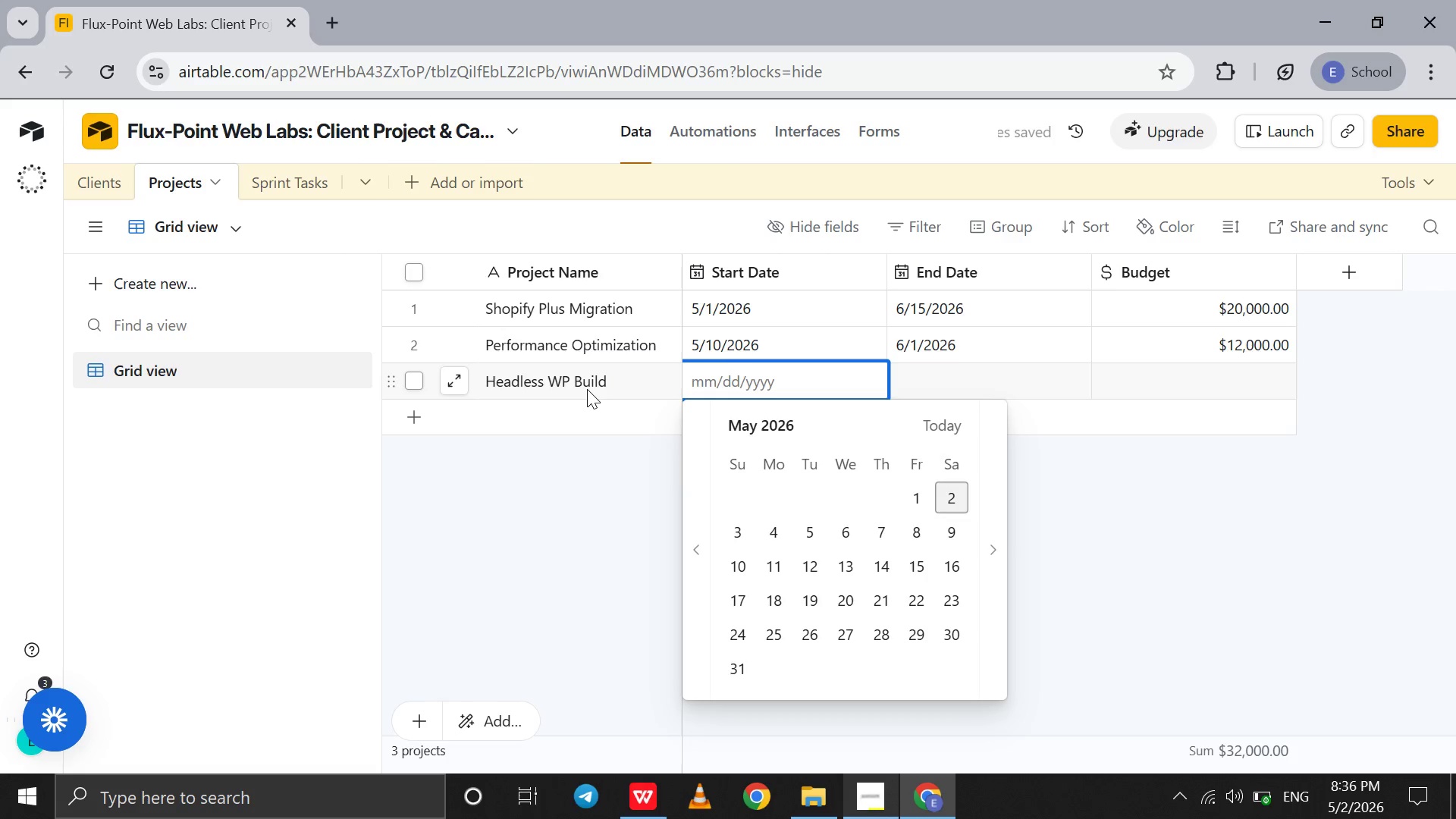 
left_click([921, 491])
 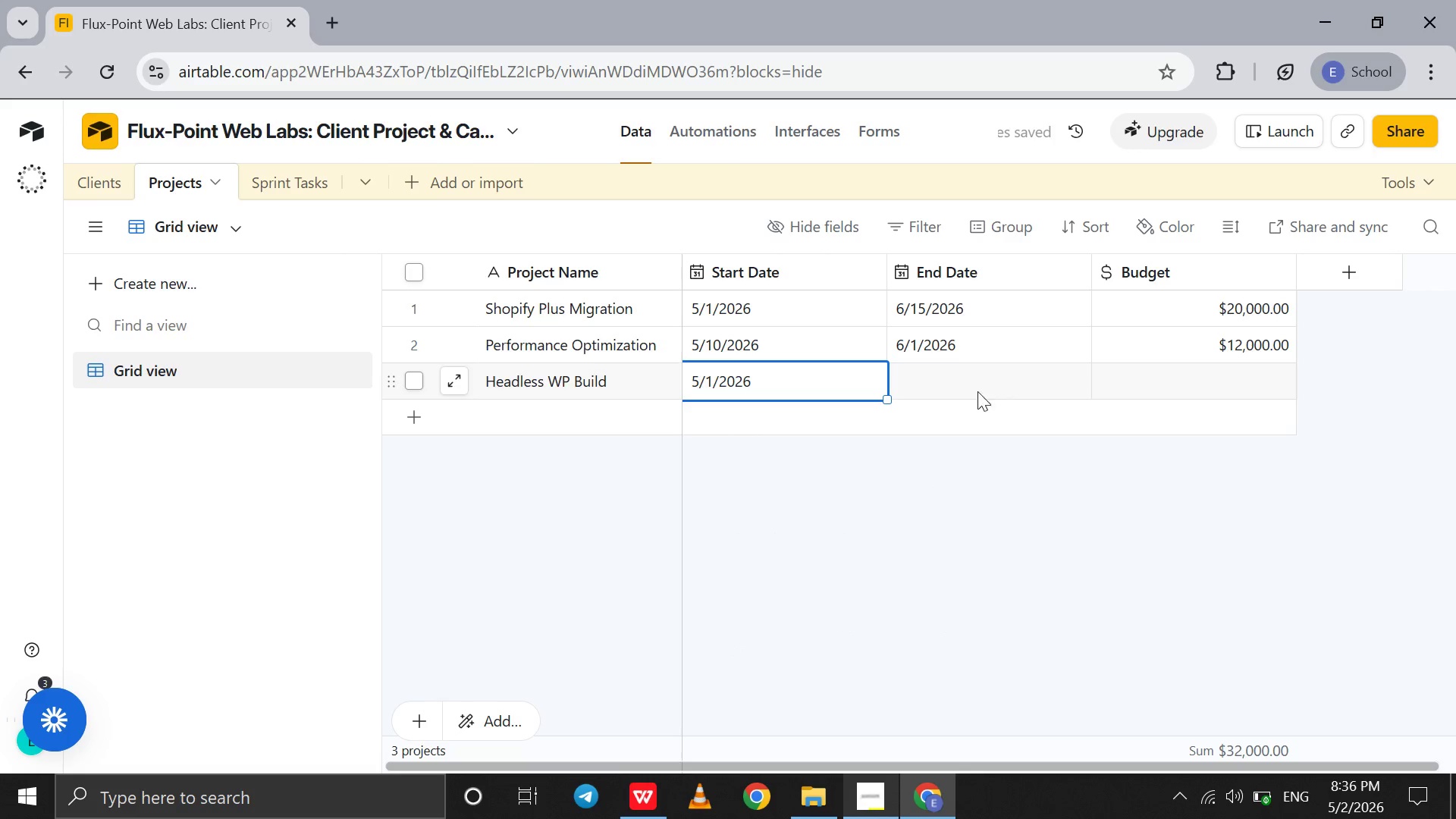 
double_click([971, 391])
 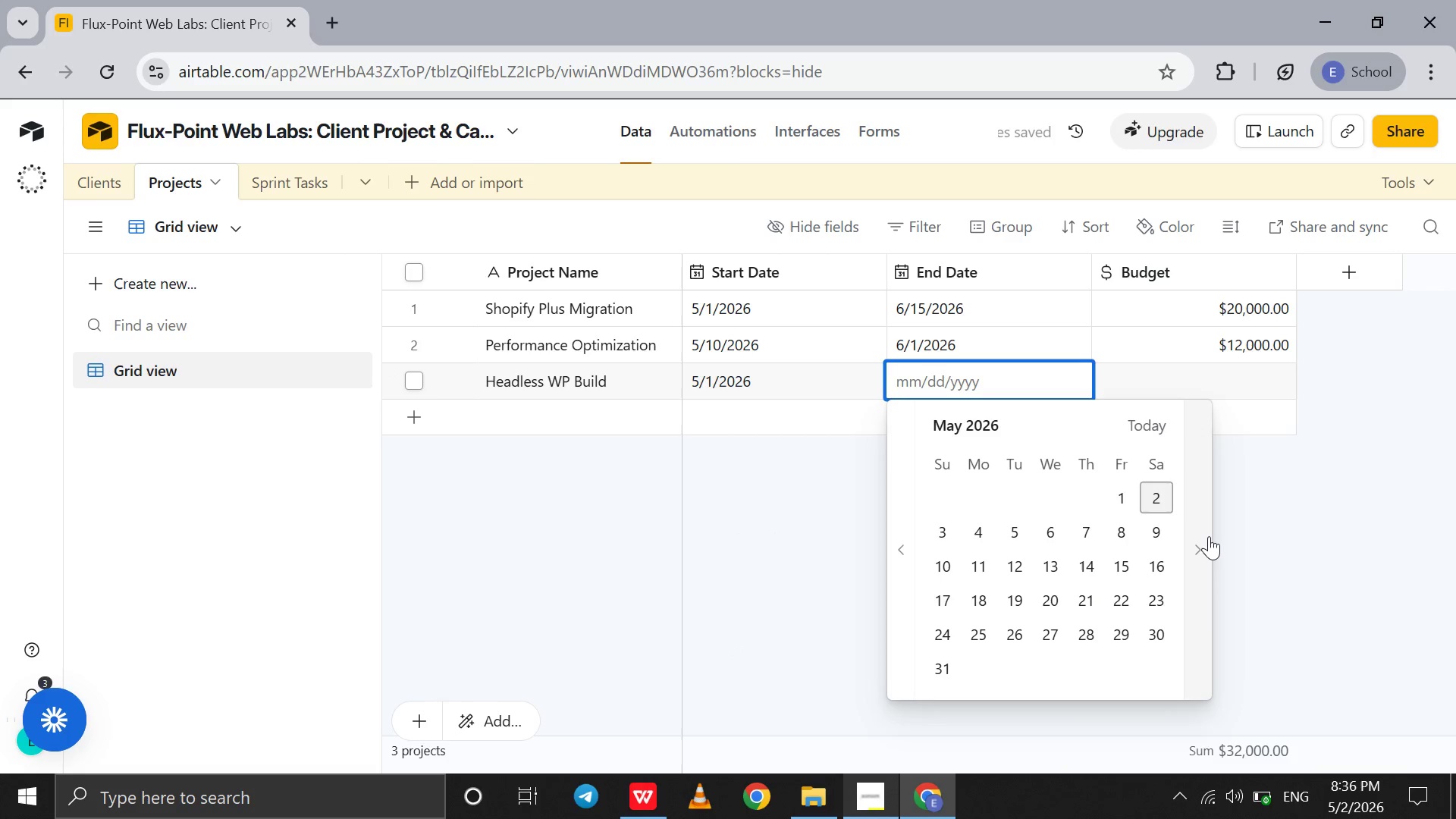 
left_click([1209, 536])
 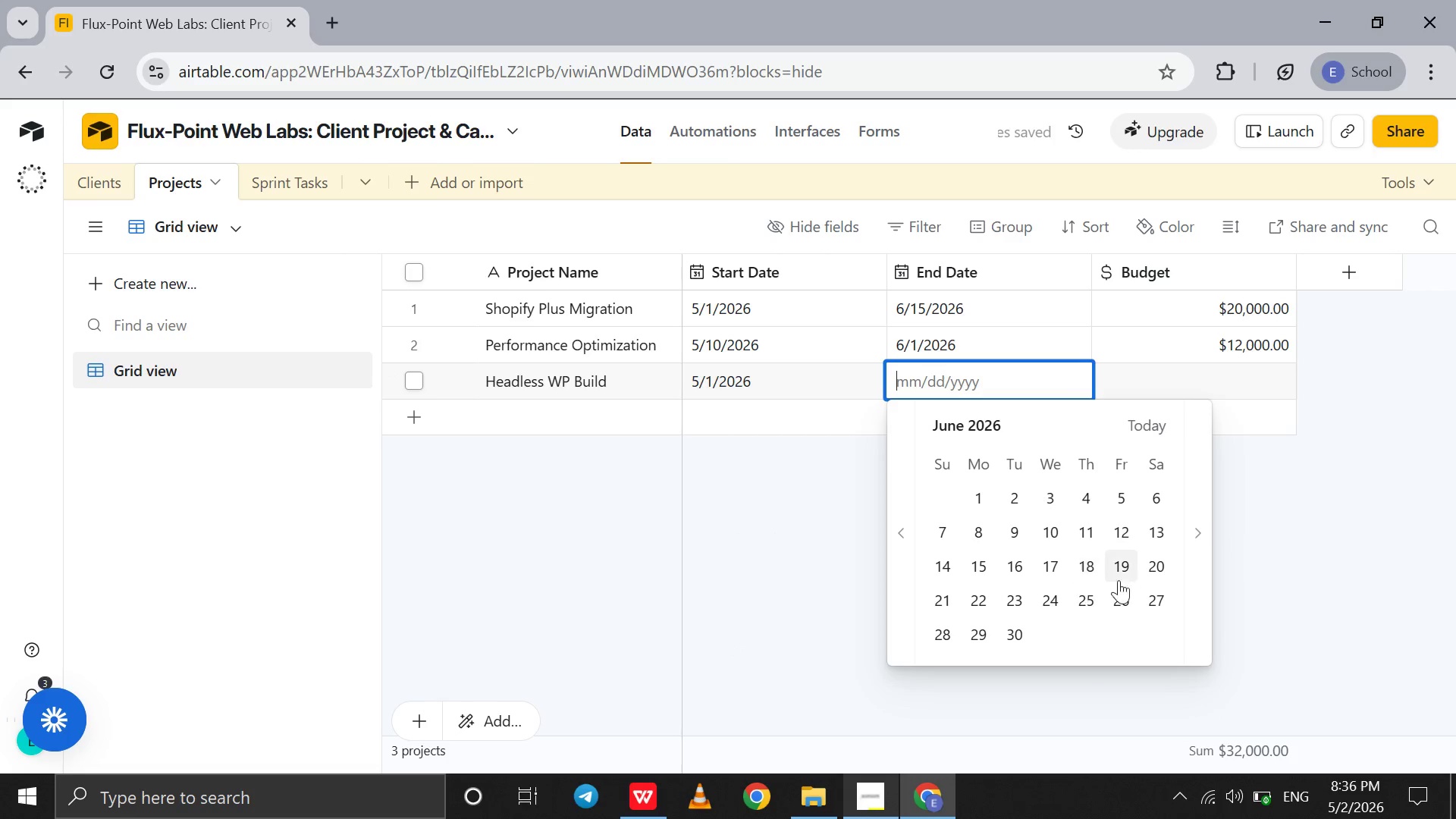 
left_click([1151, 577])
 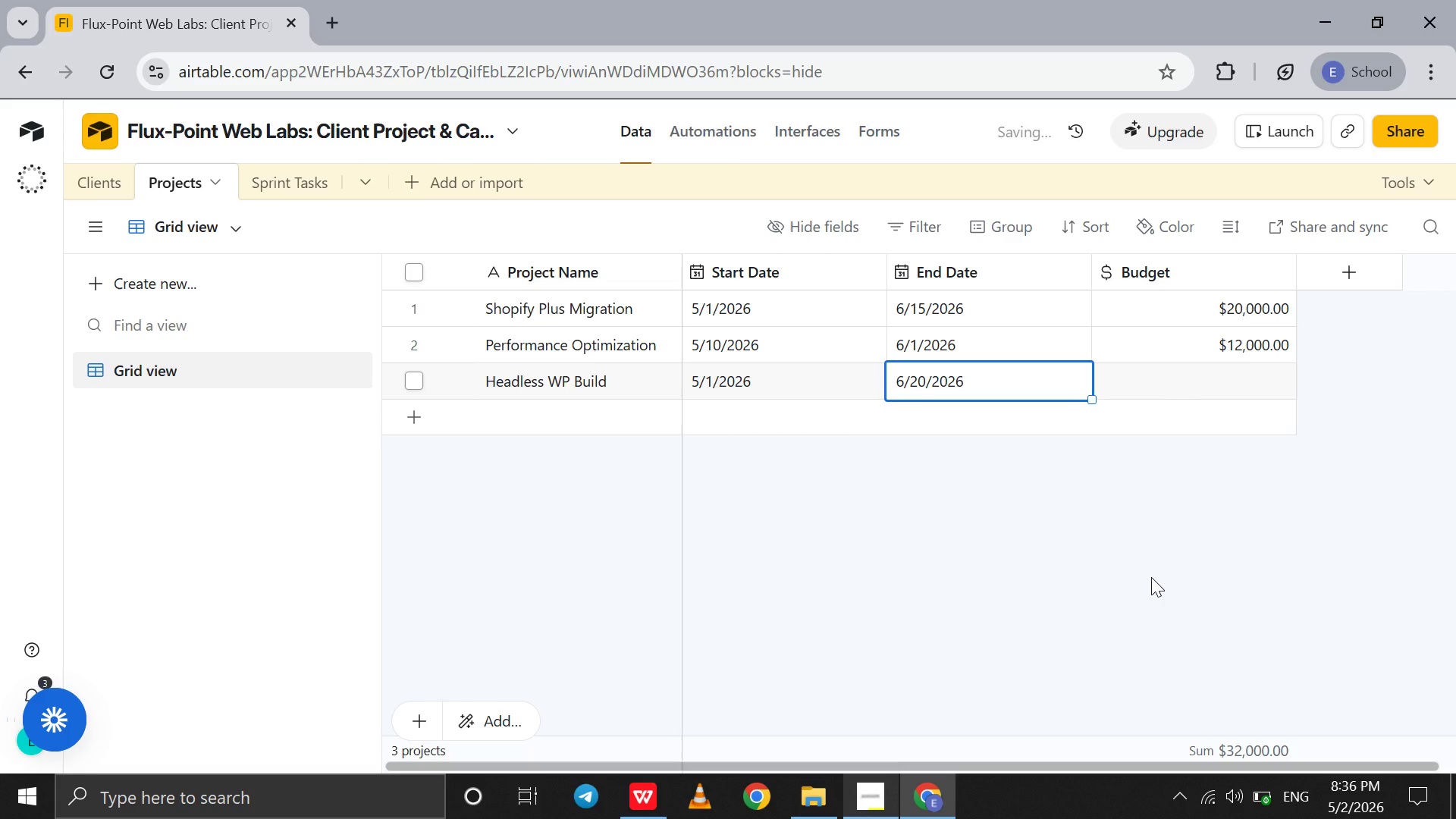 
key(Tab)
 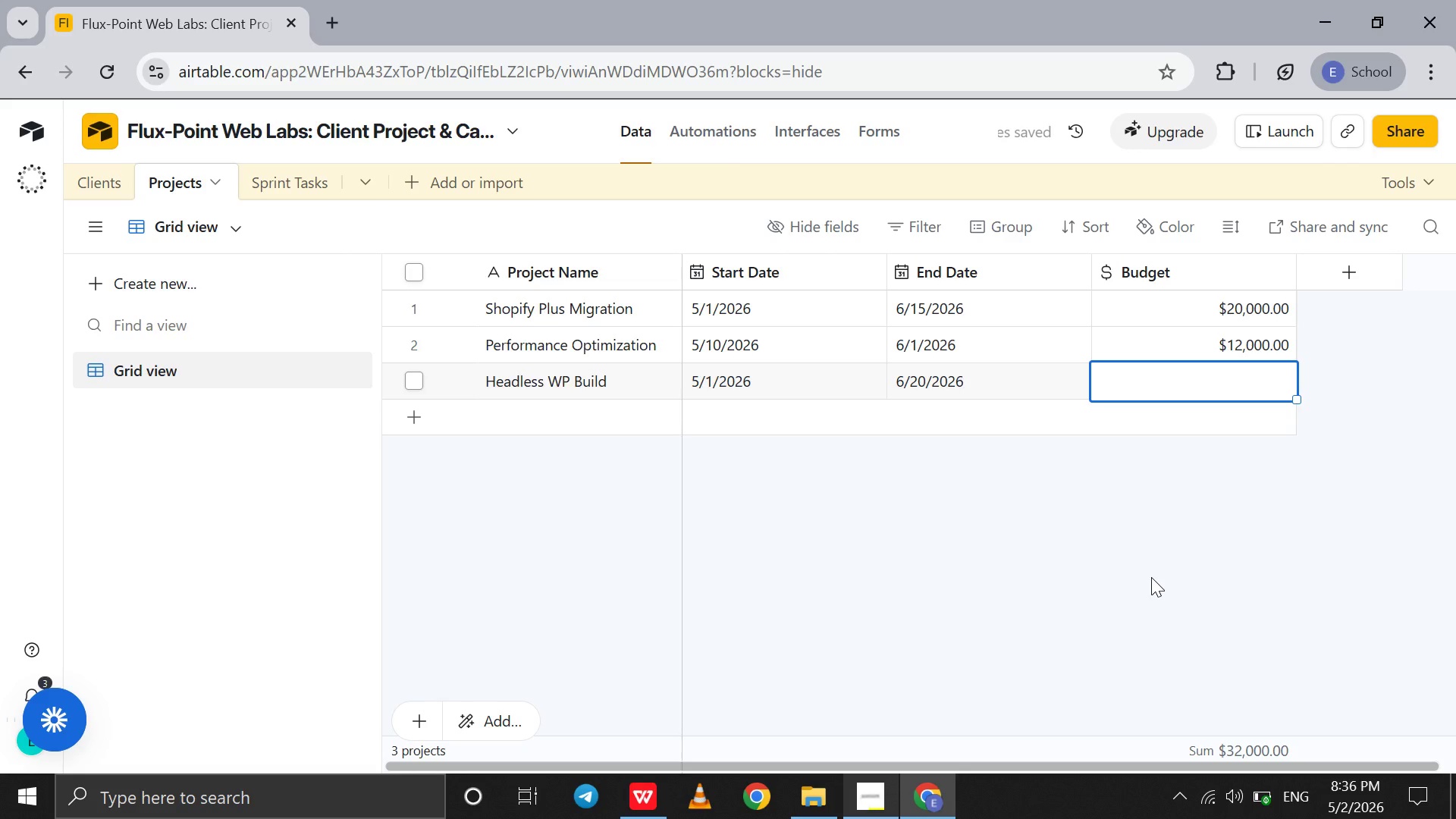 
wait(6.33)
 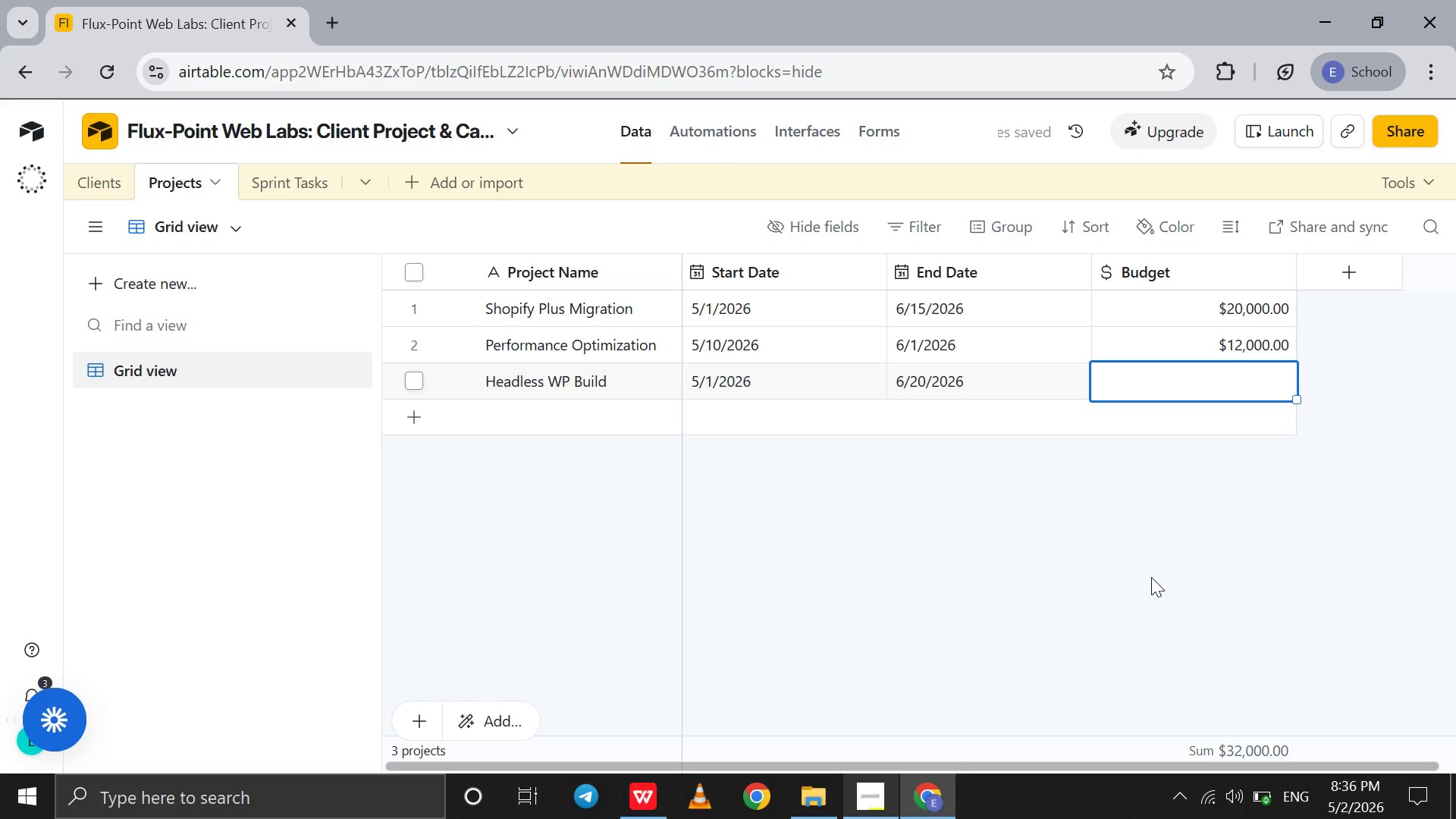 
type(30000)
 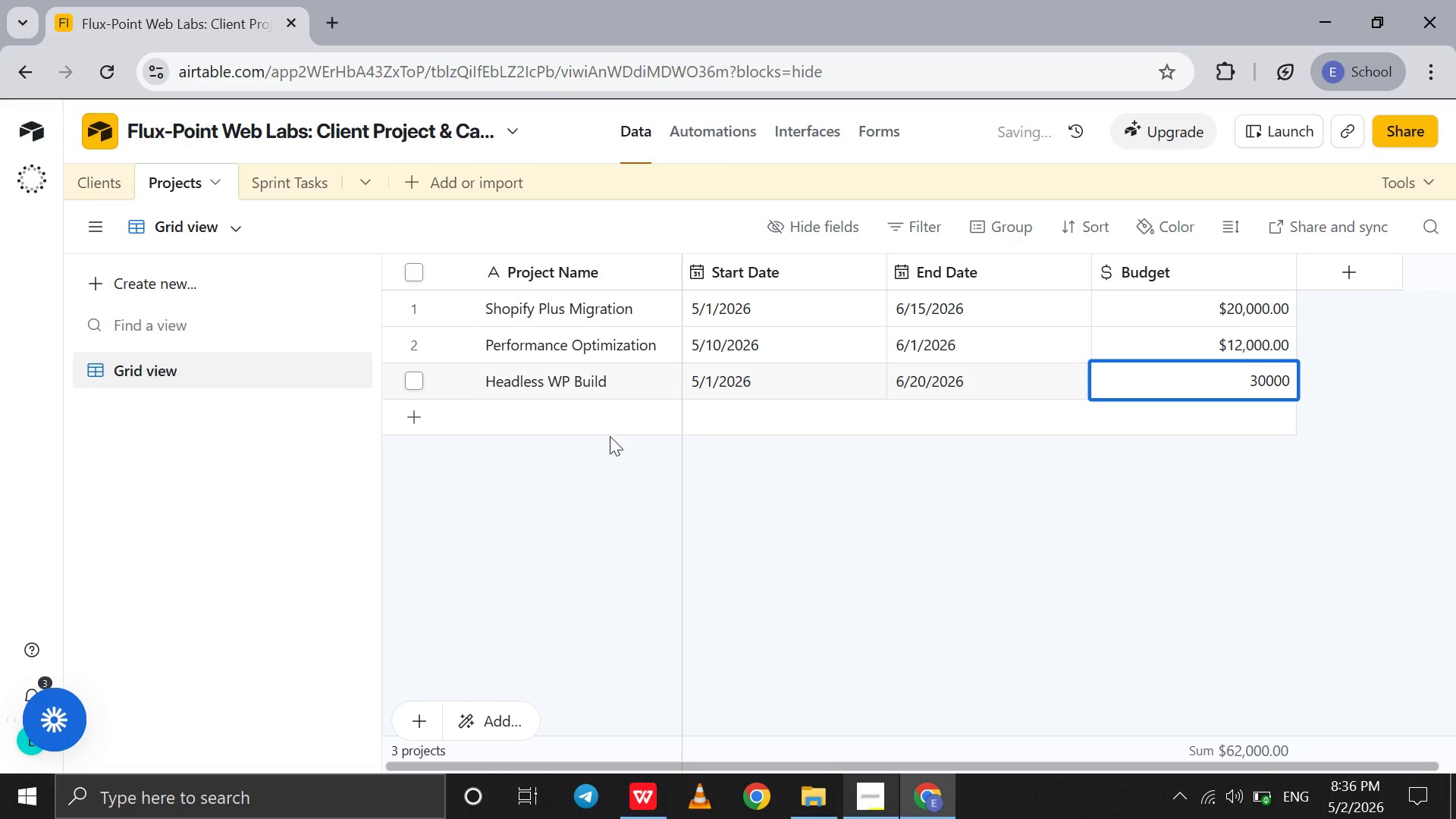 
left_click([623, 426])
 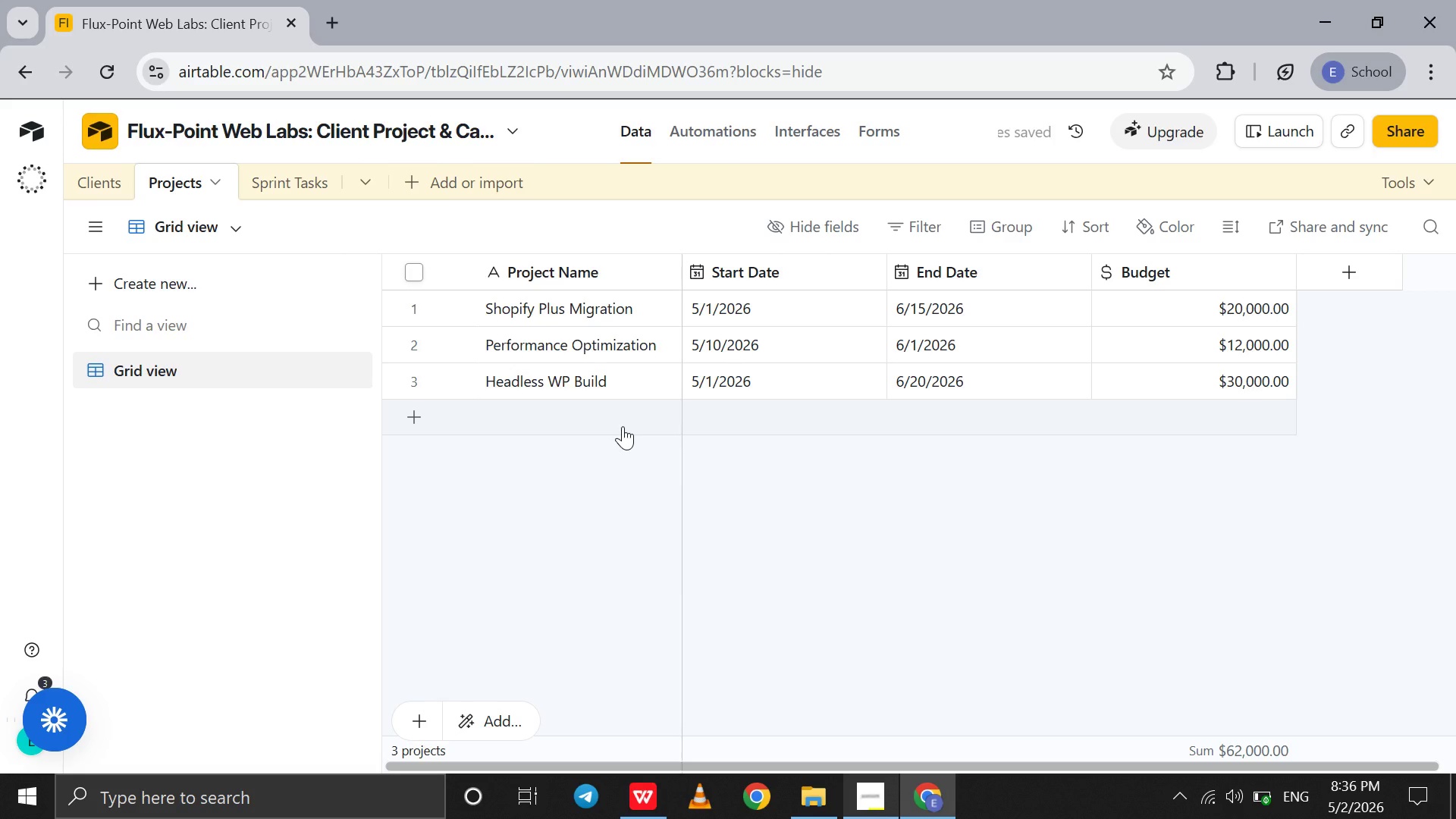 
left_click([623, 426])
 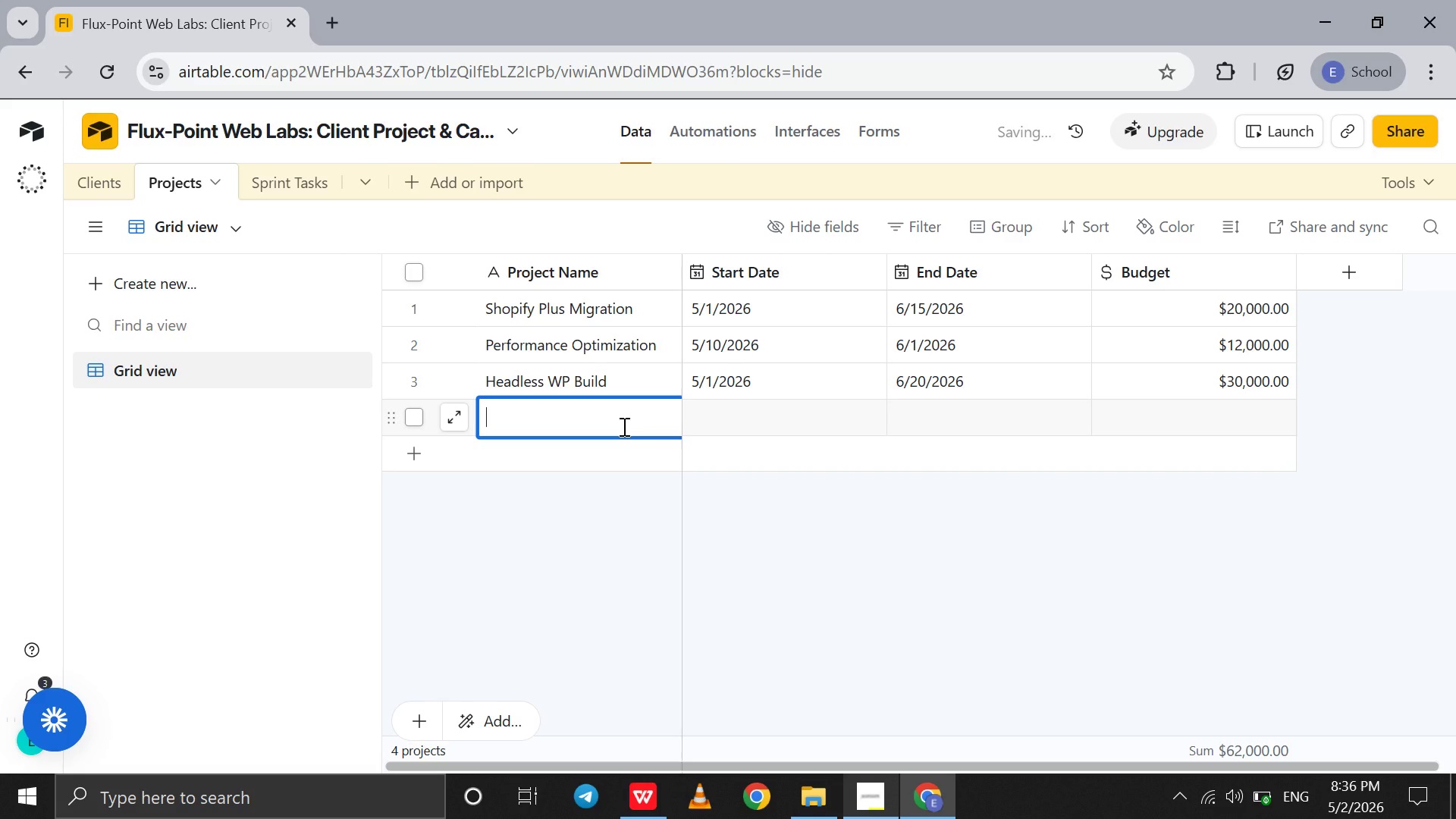 
left_click([623, 426])
 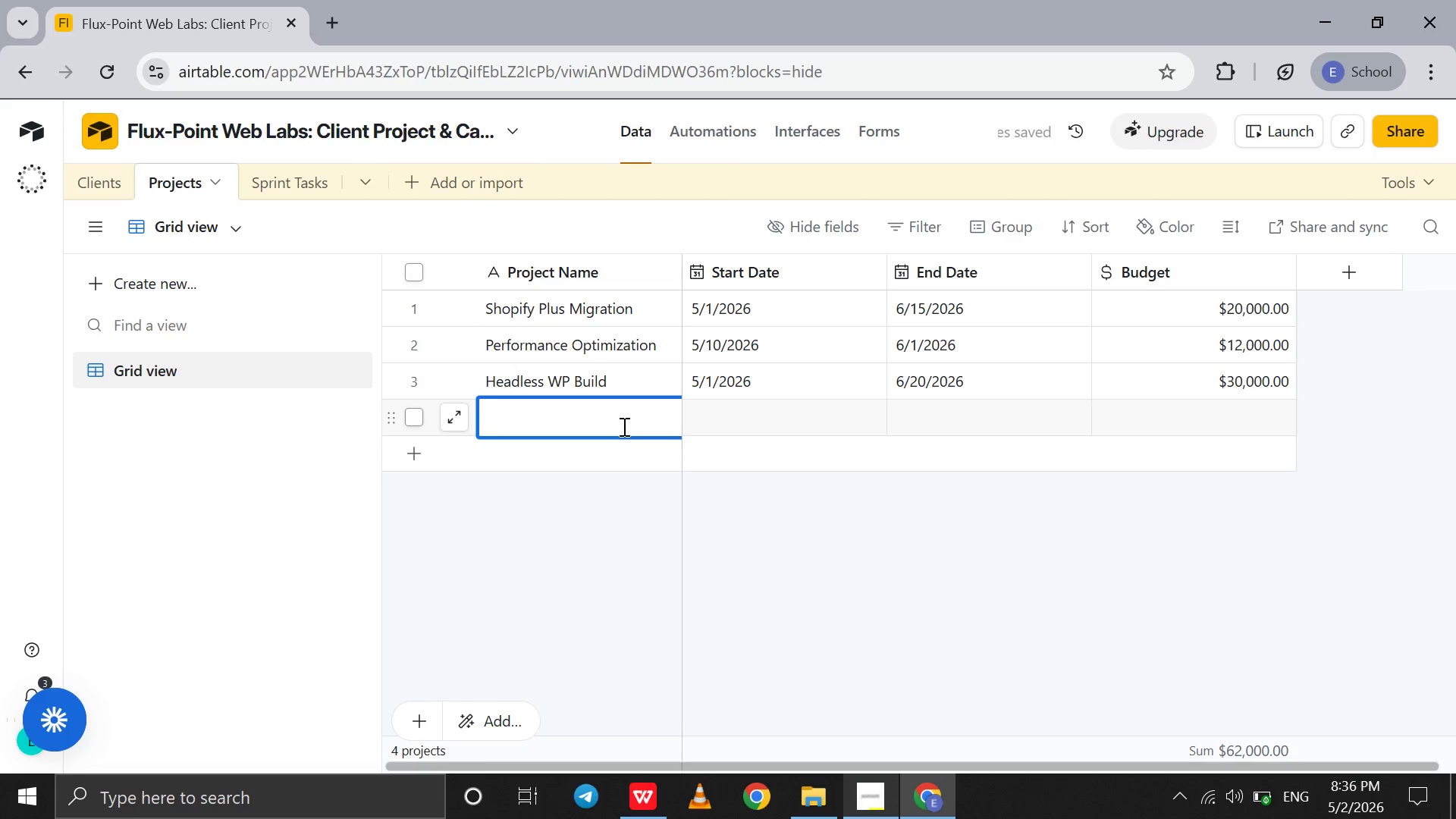 
wait(6.2)
 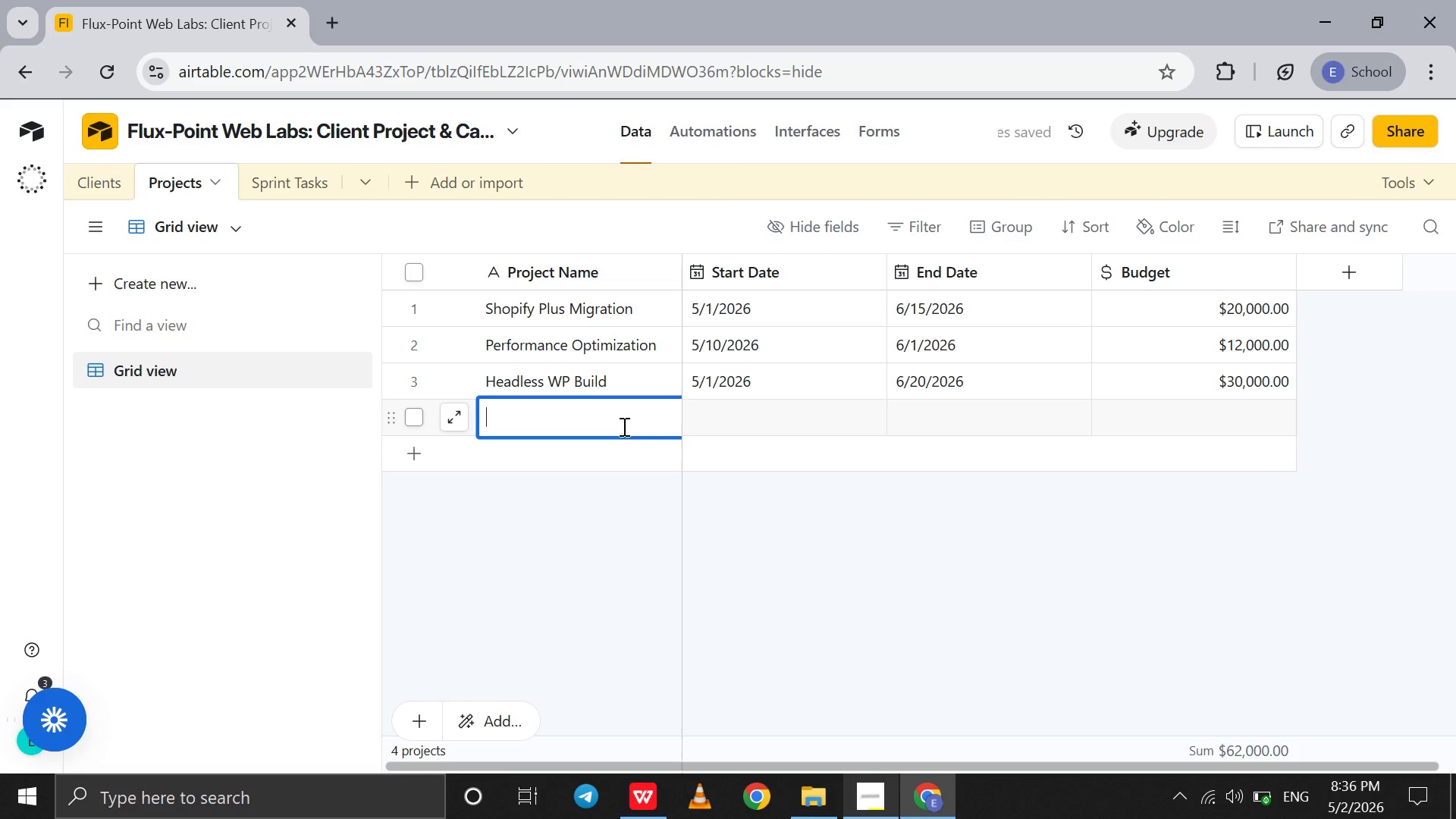 
type(UI/UX Redesign )
 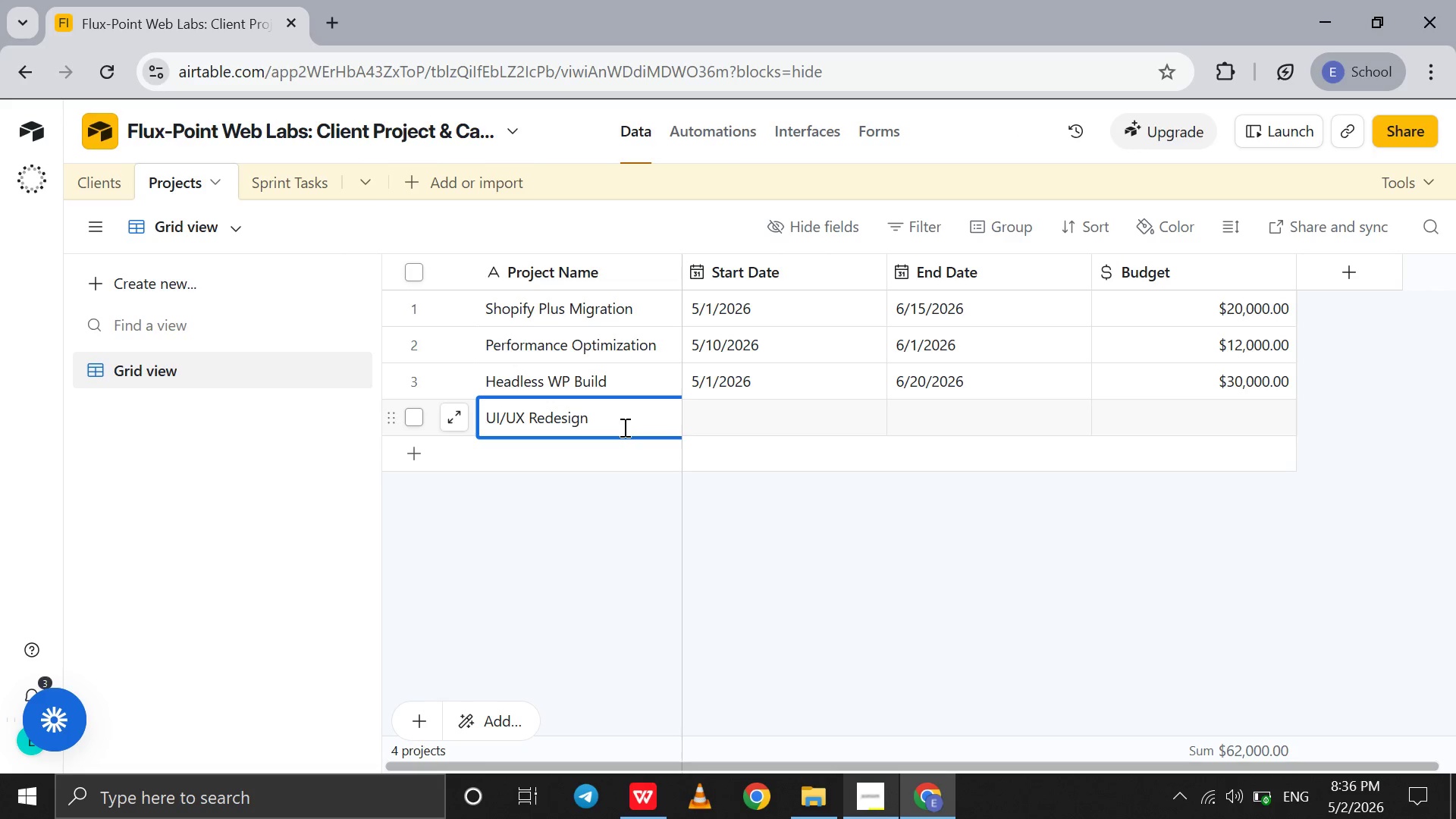 
double_click([729, 415])
 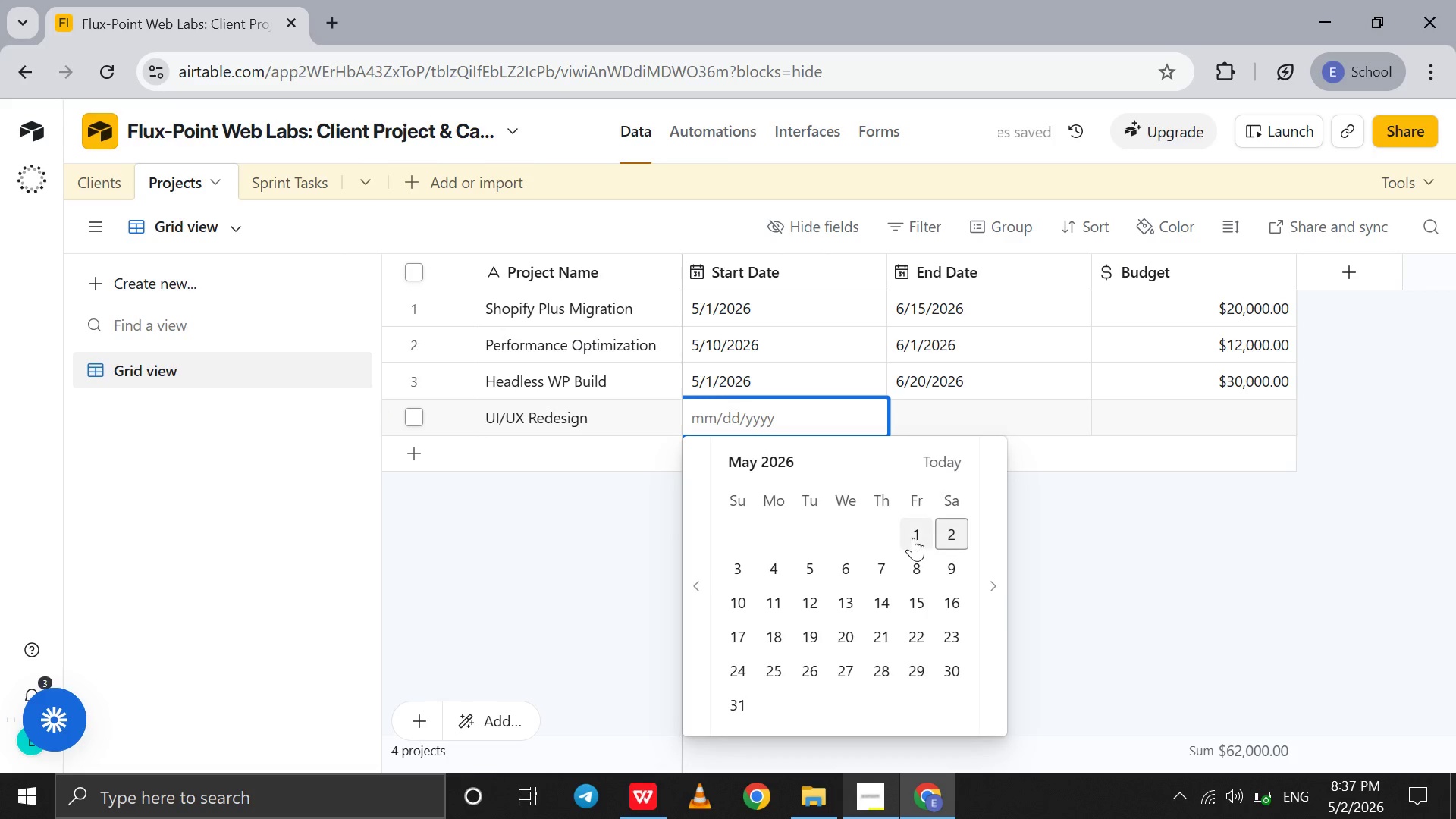 
left_click([913, 538])
 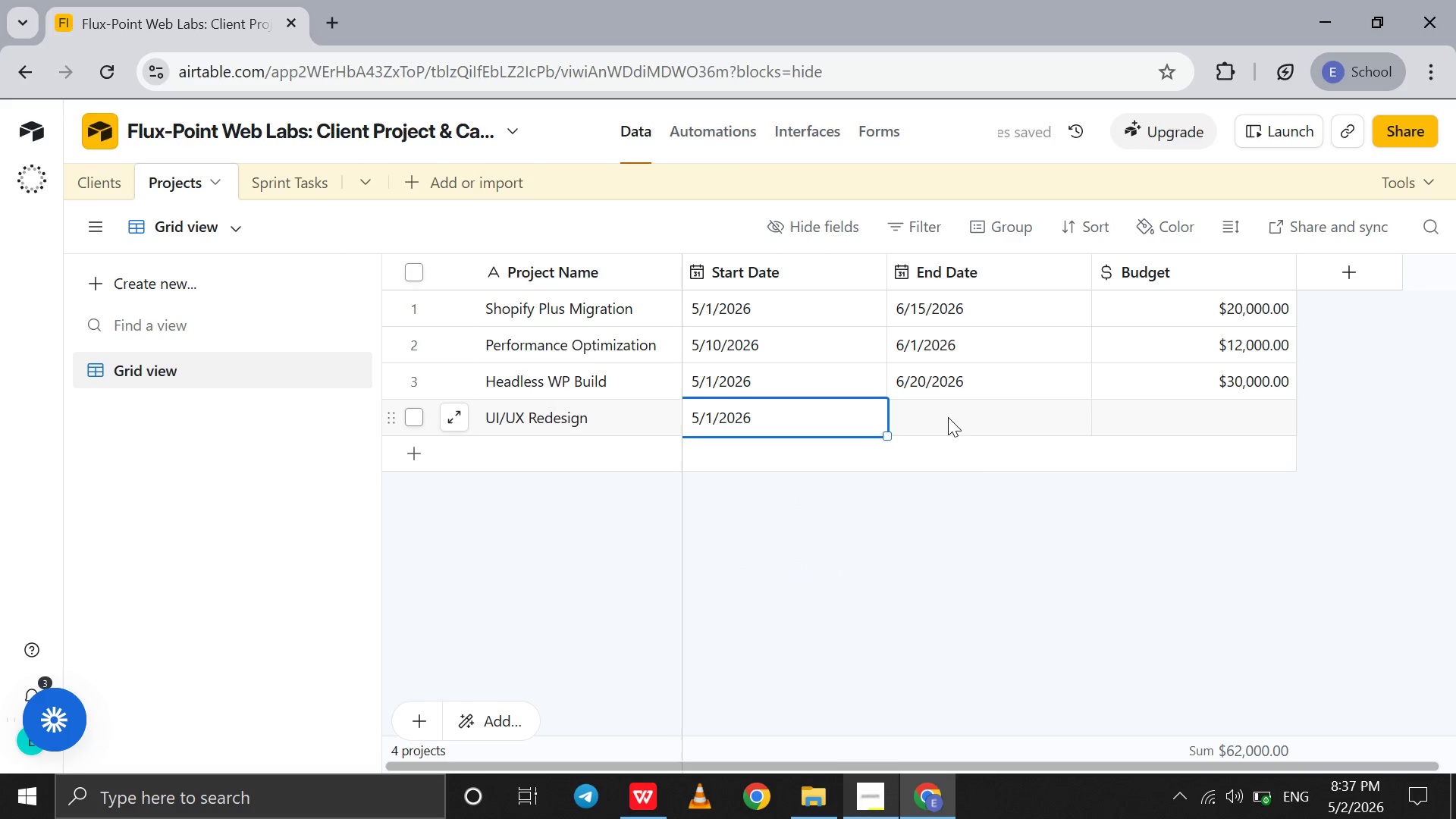 
double_click([948, 417])
 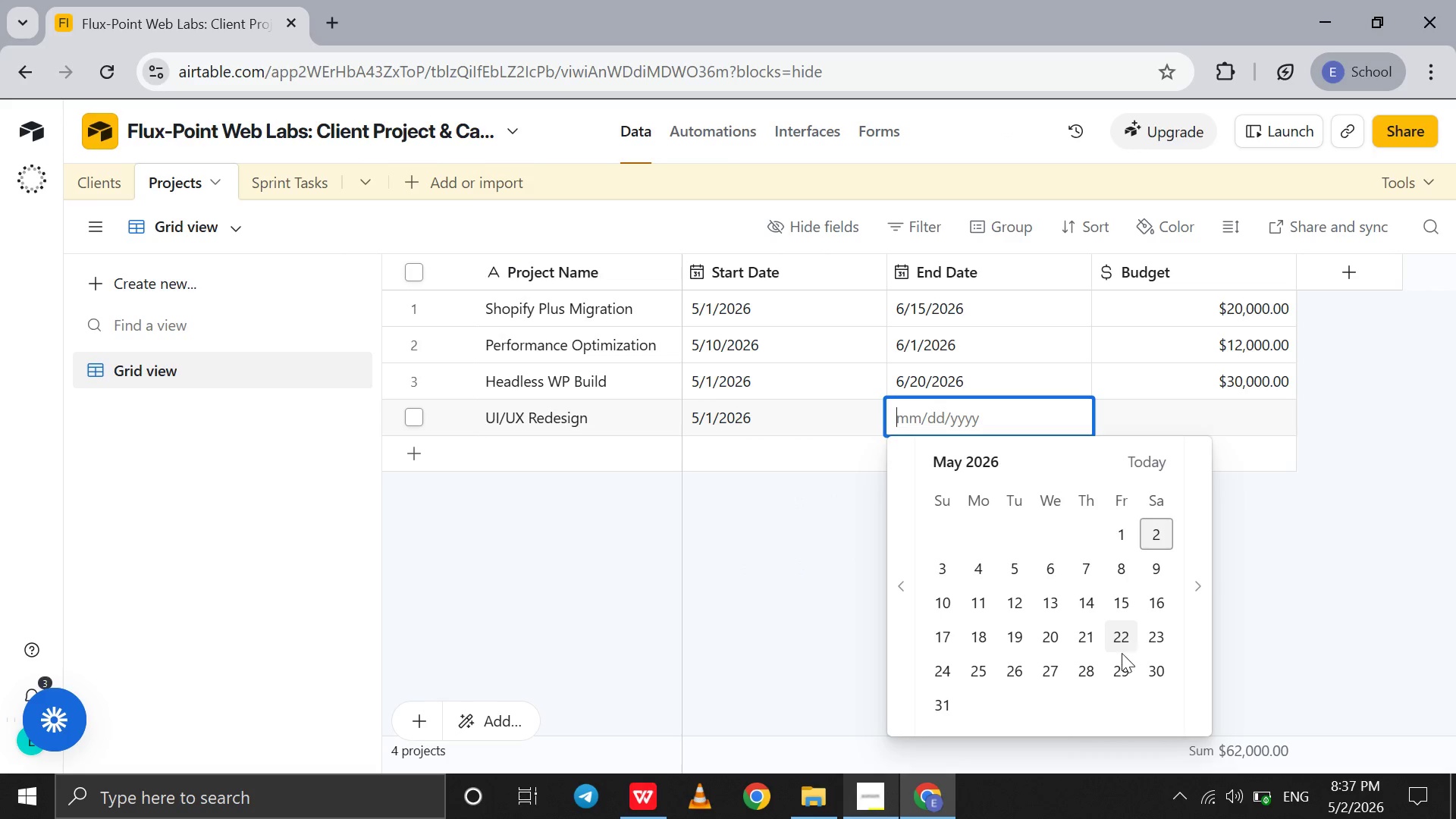 
wait(6.39)
 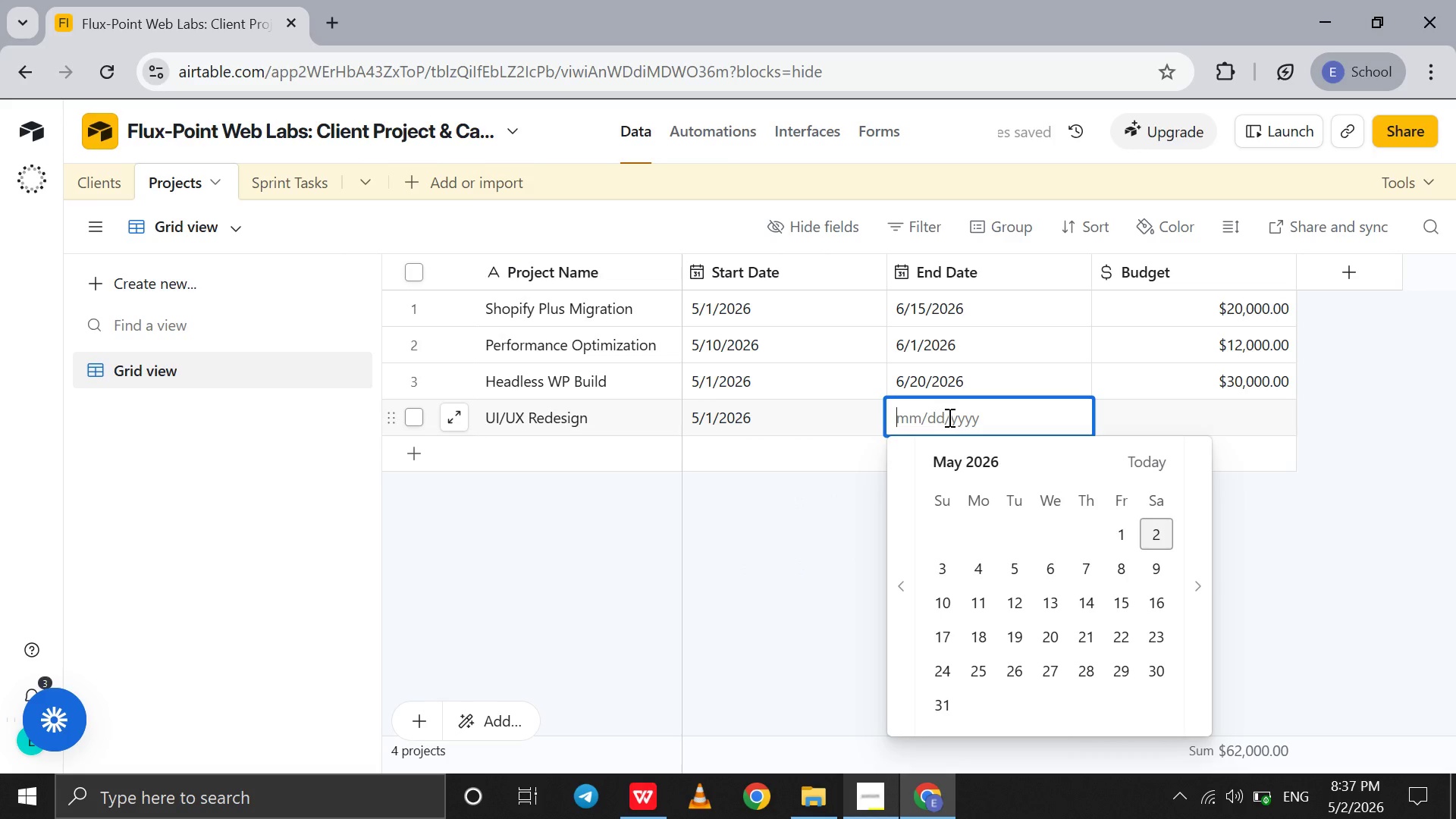 
left_click([973, 664])
 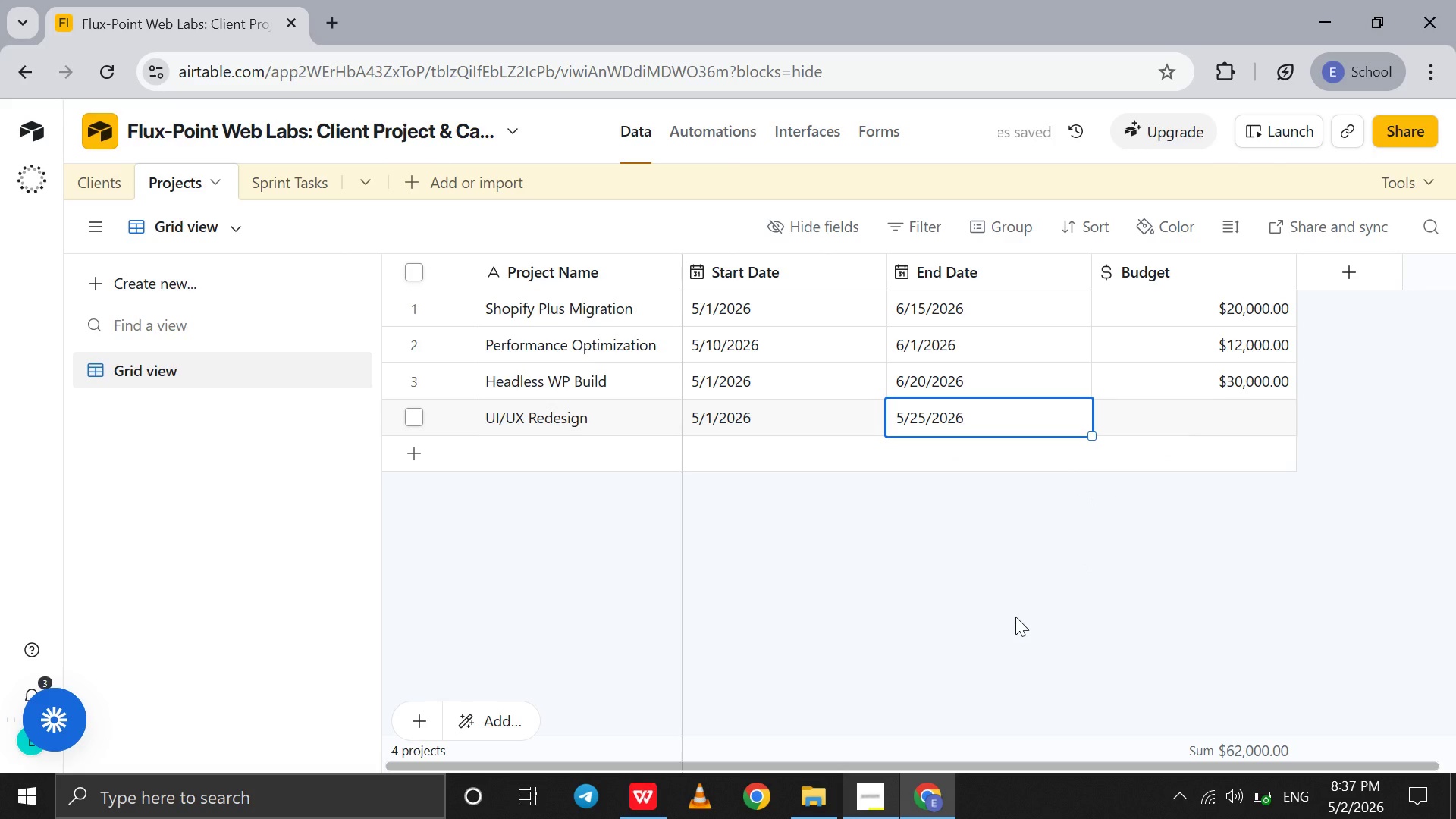 
key(Tab)
type(10000)
 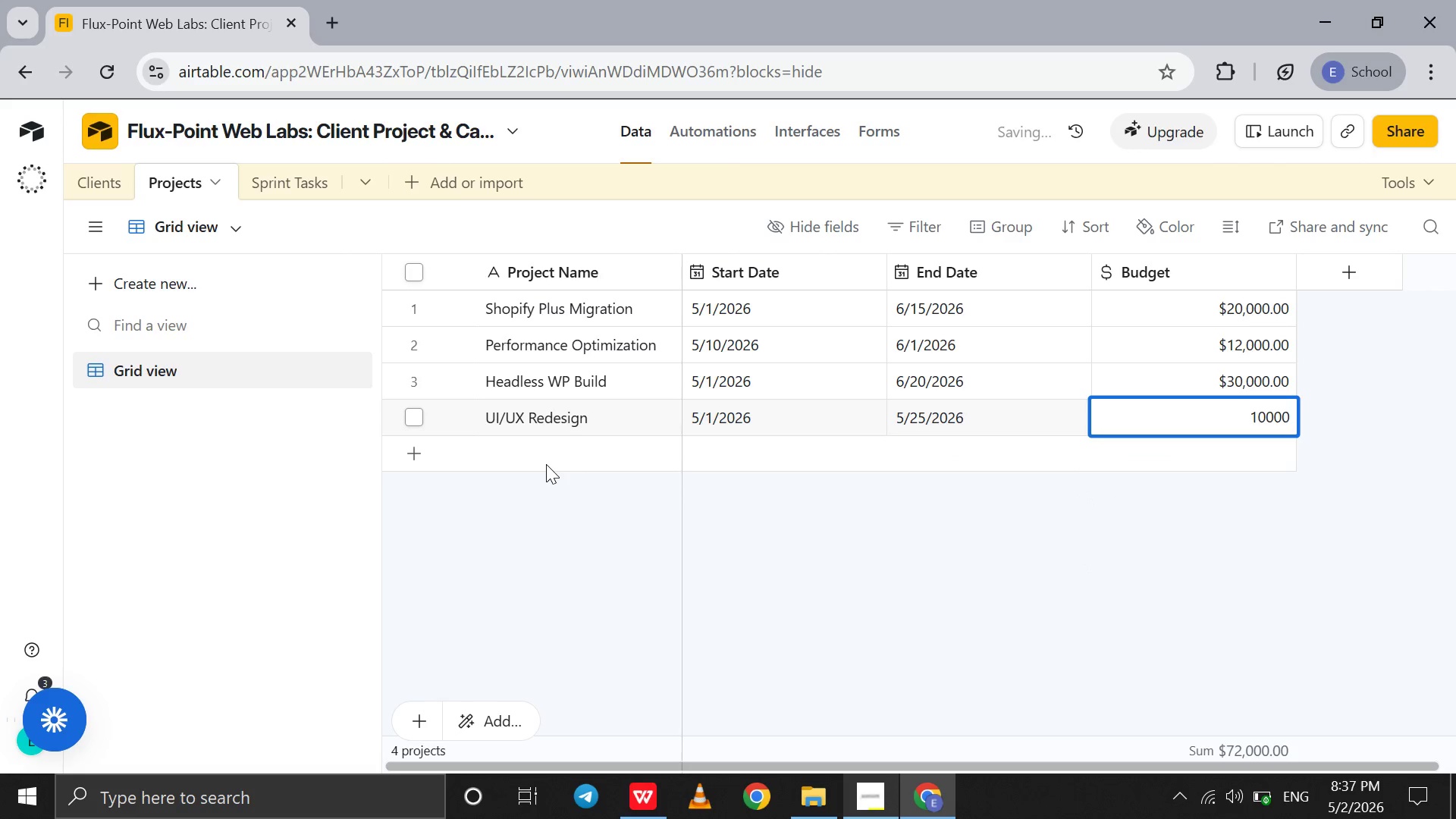 
double_click([546, 464])
 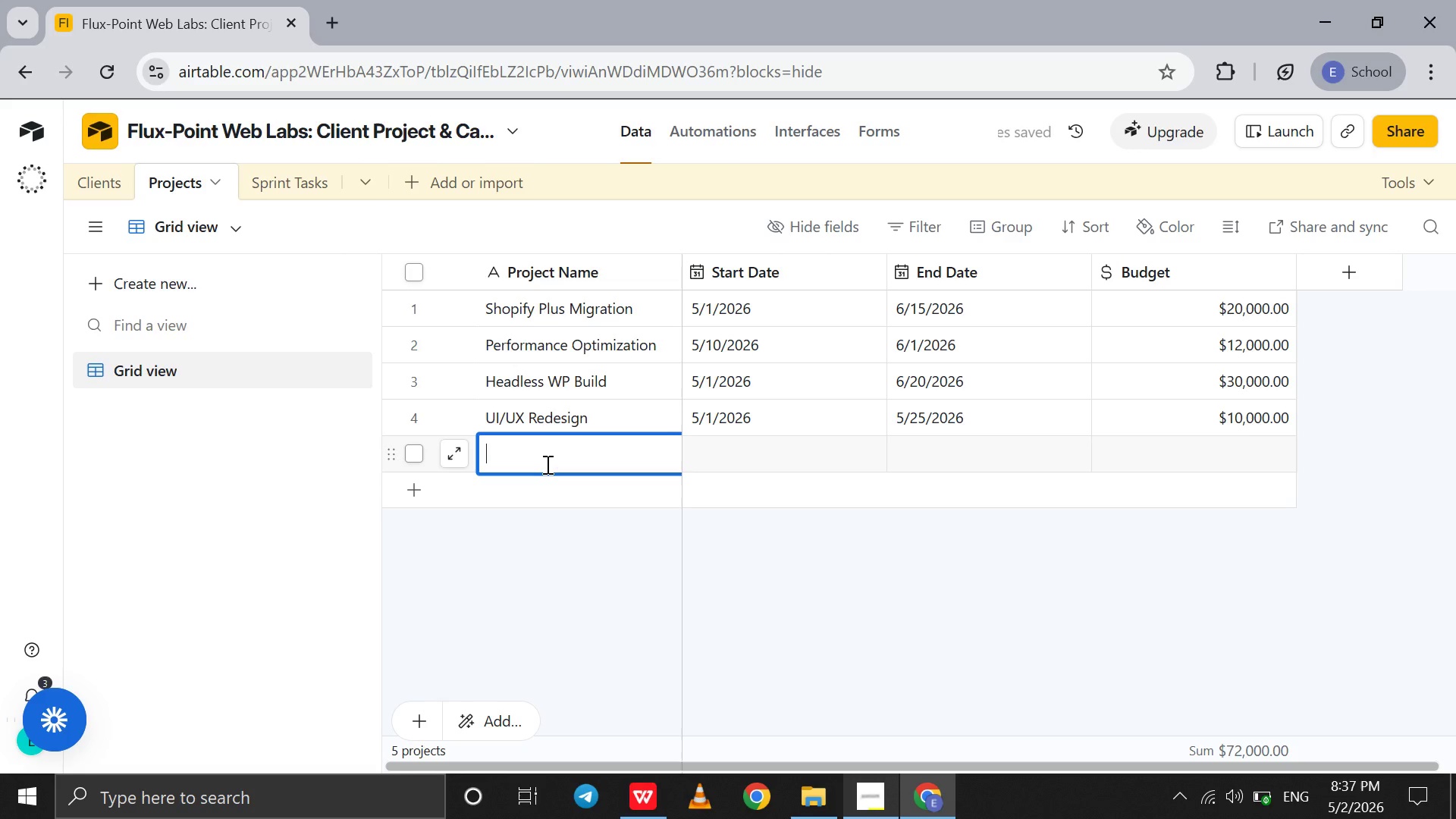 
wait(10.86)
 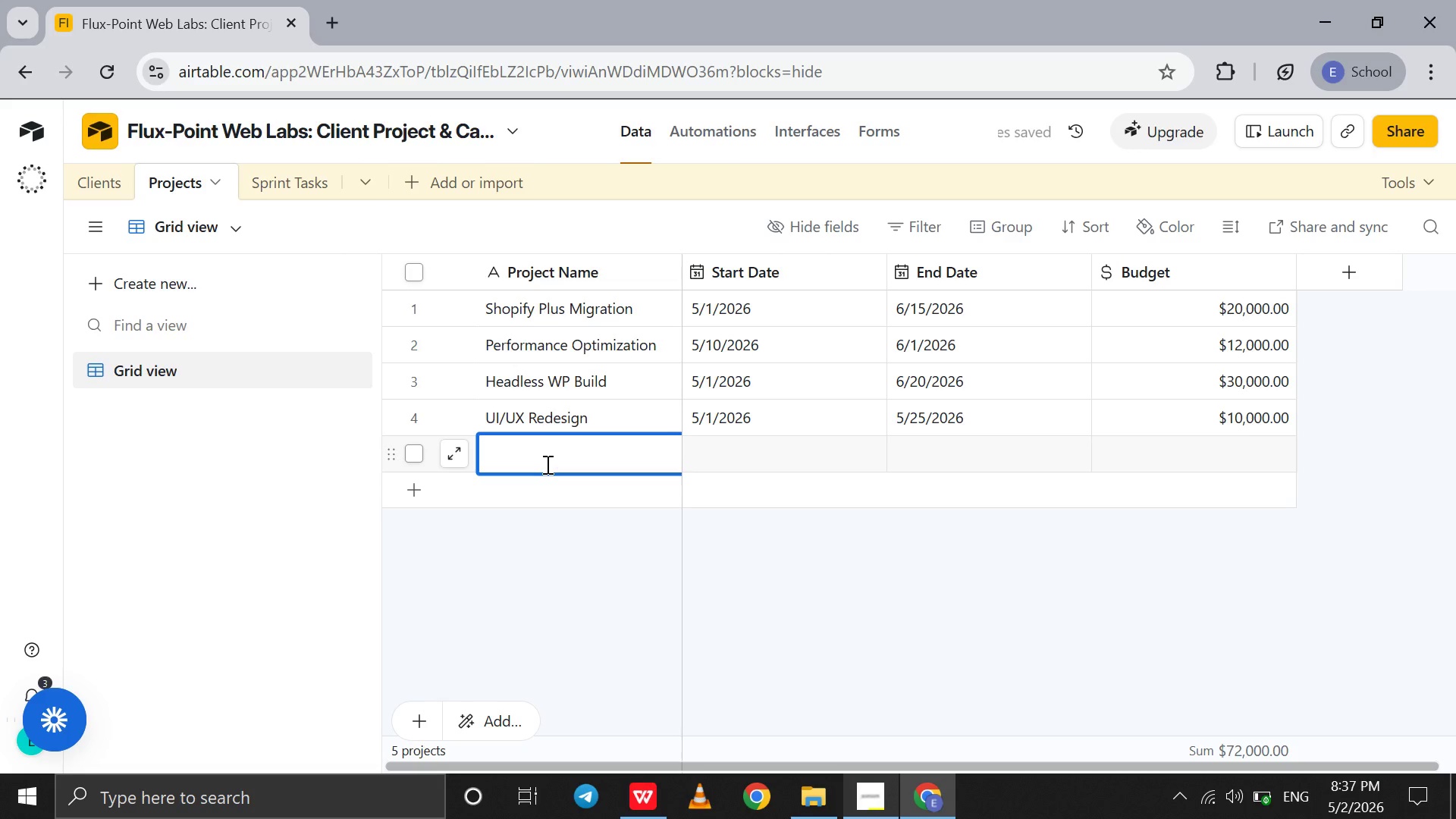 
type(Custom App Integr)
 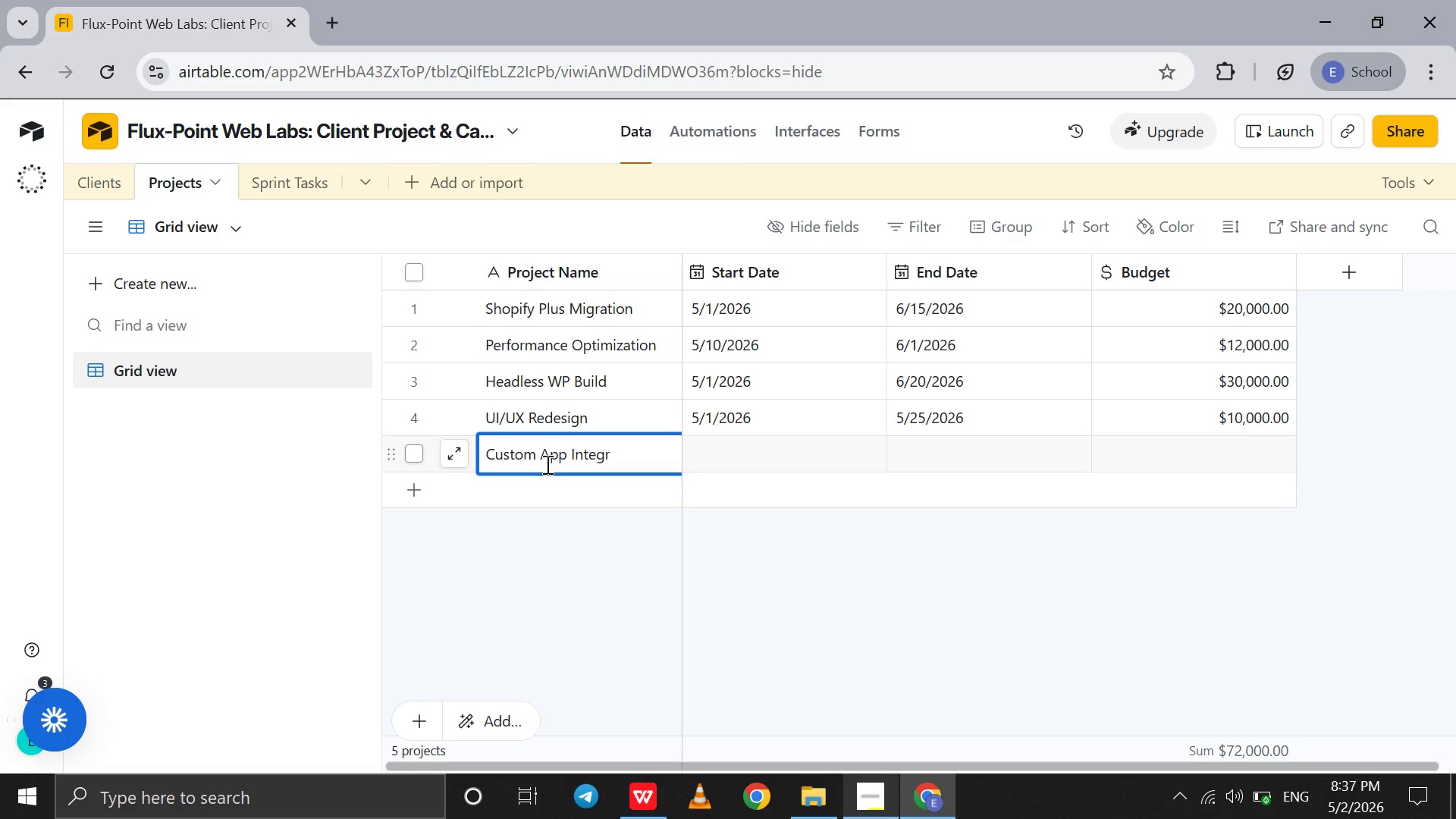 
type(e)
key(Backspace)
type(ation )
key(Tab)
 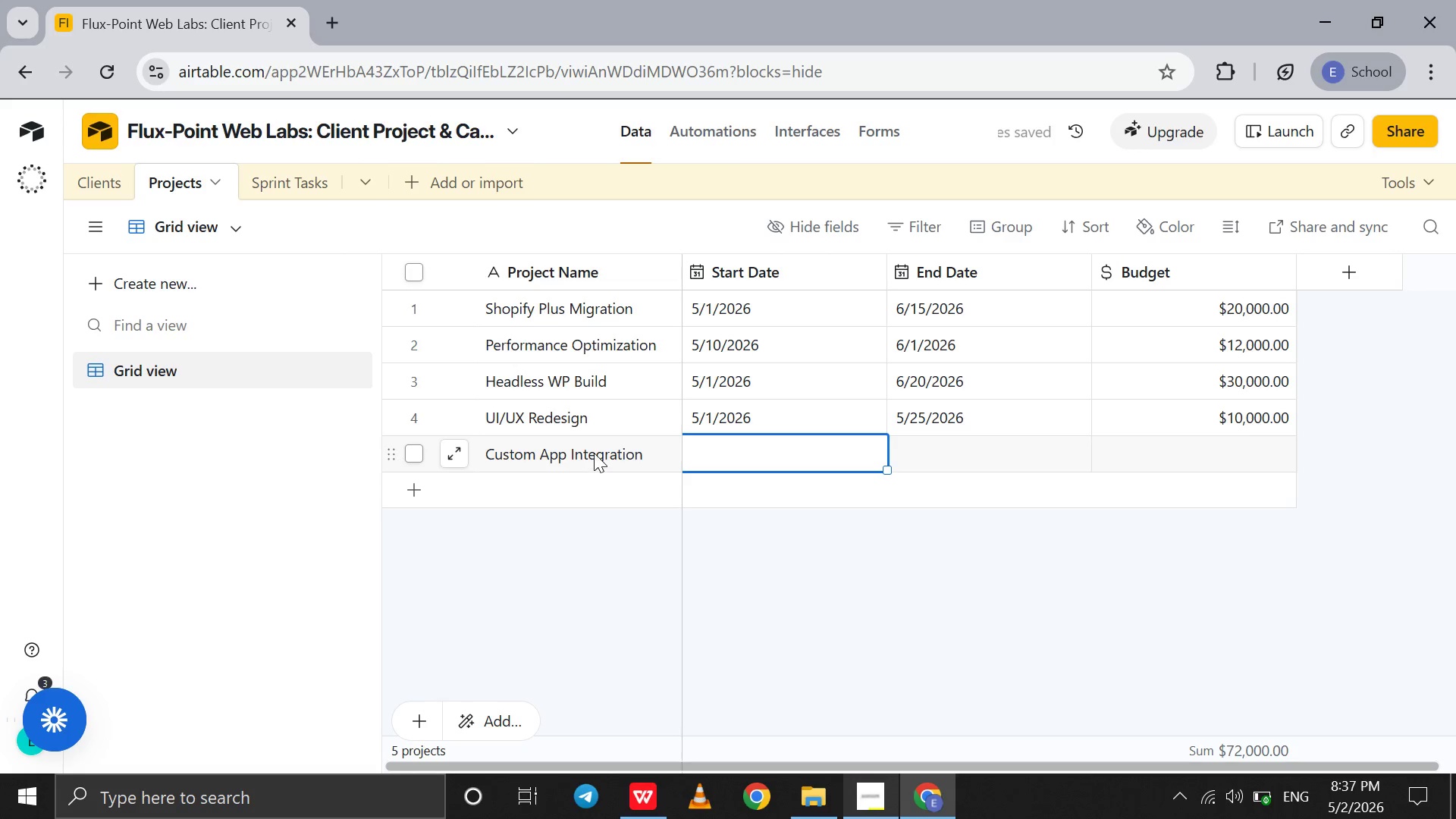 
double_click([694, 463])
 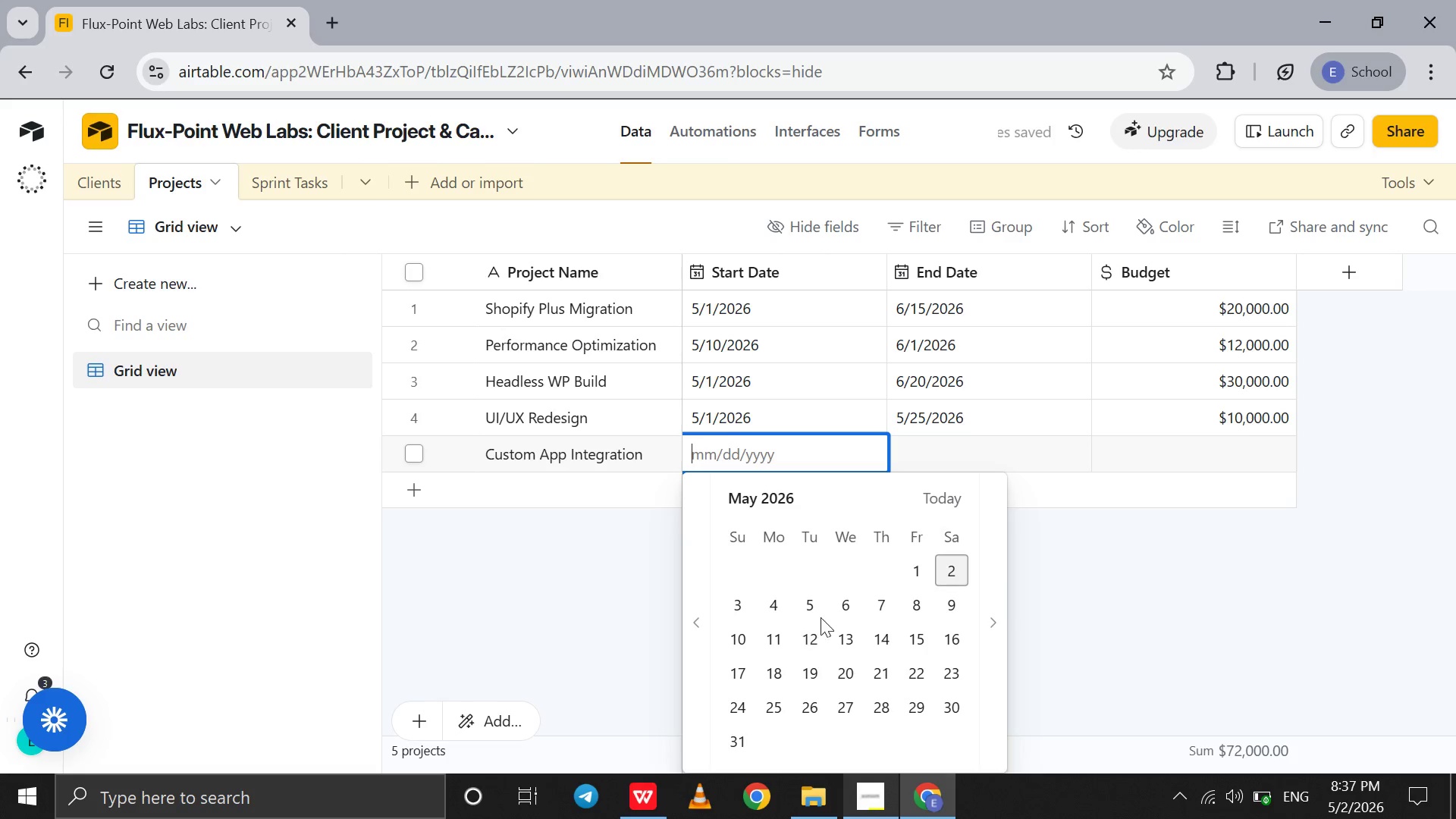 
left_click([813, 599])
 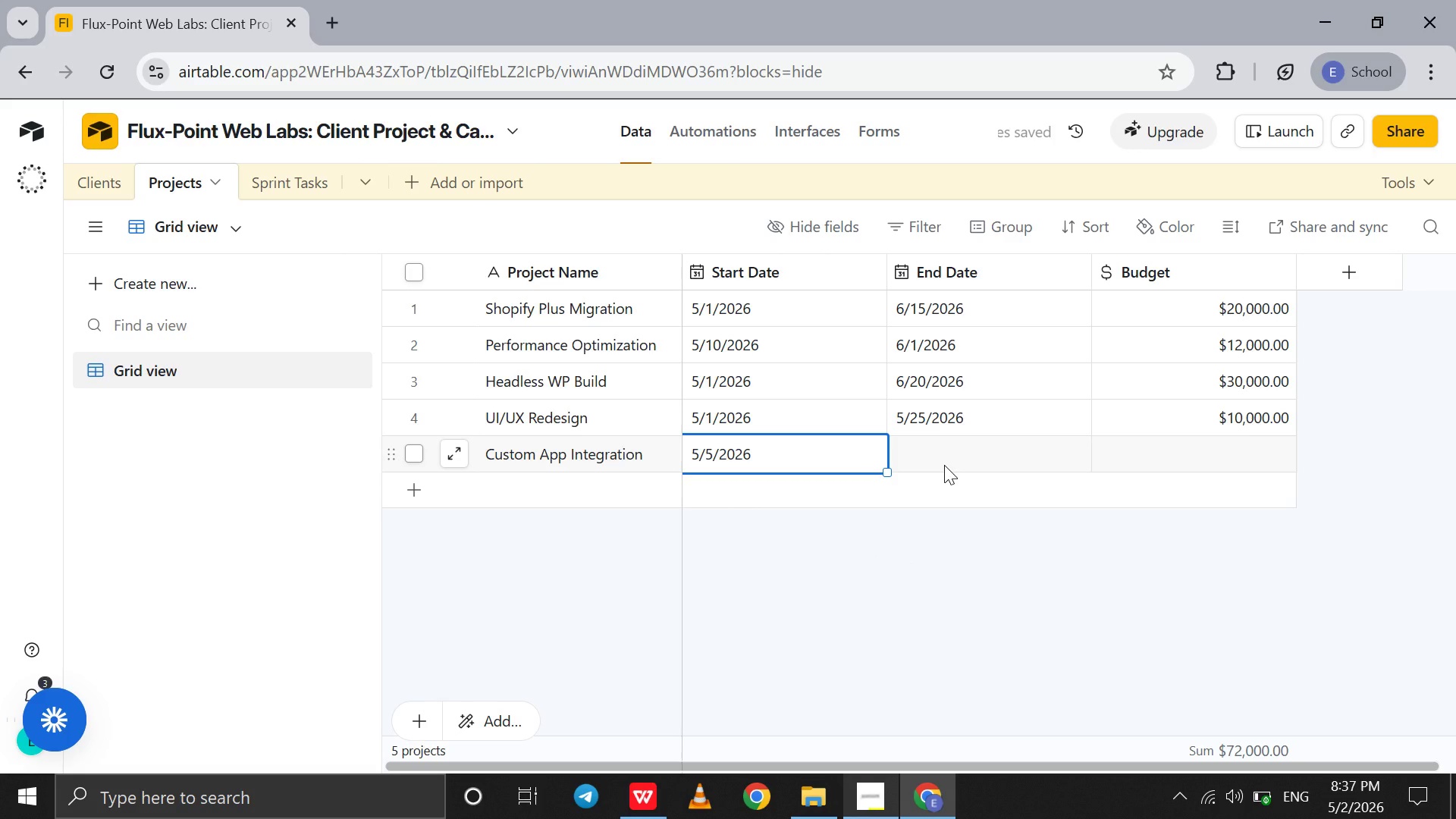 
double_click([944, 465])
 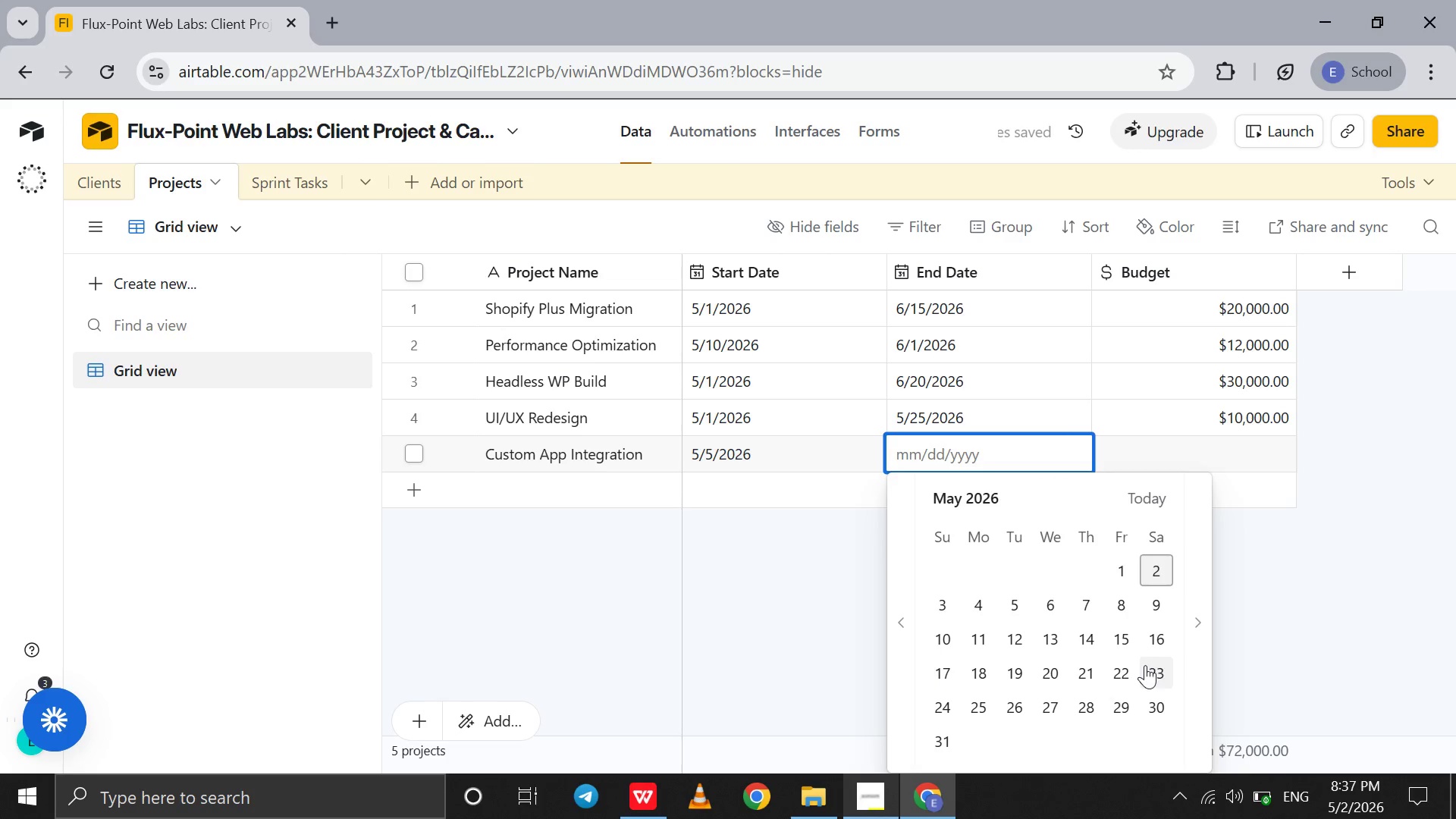 
left_click([1190, 668])
 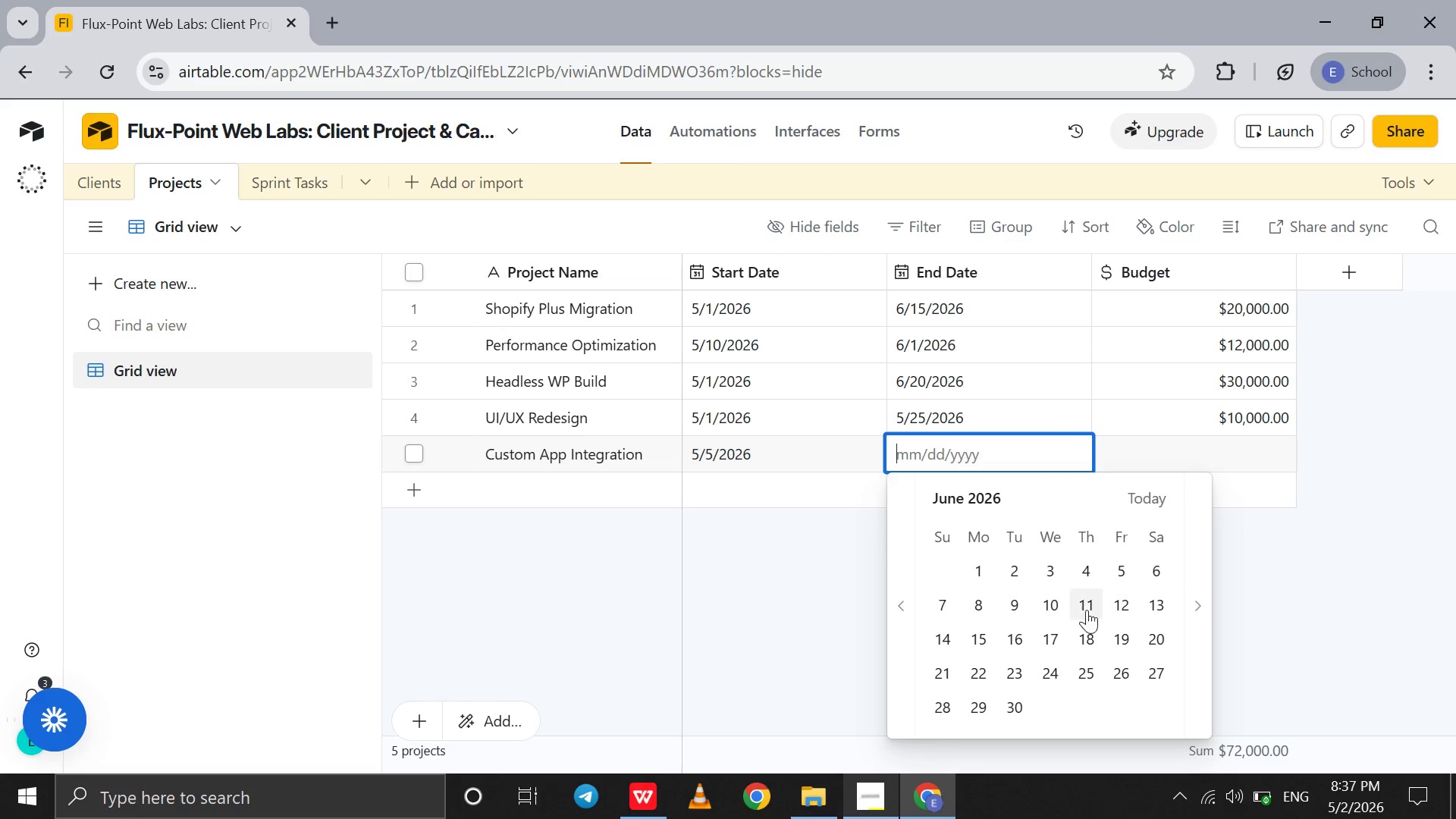 
left_click([1055, 601])
 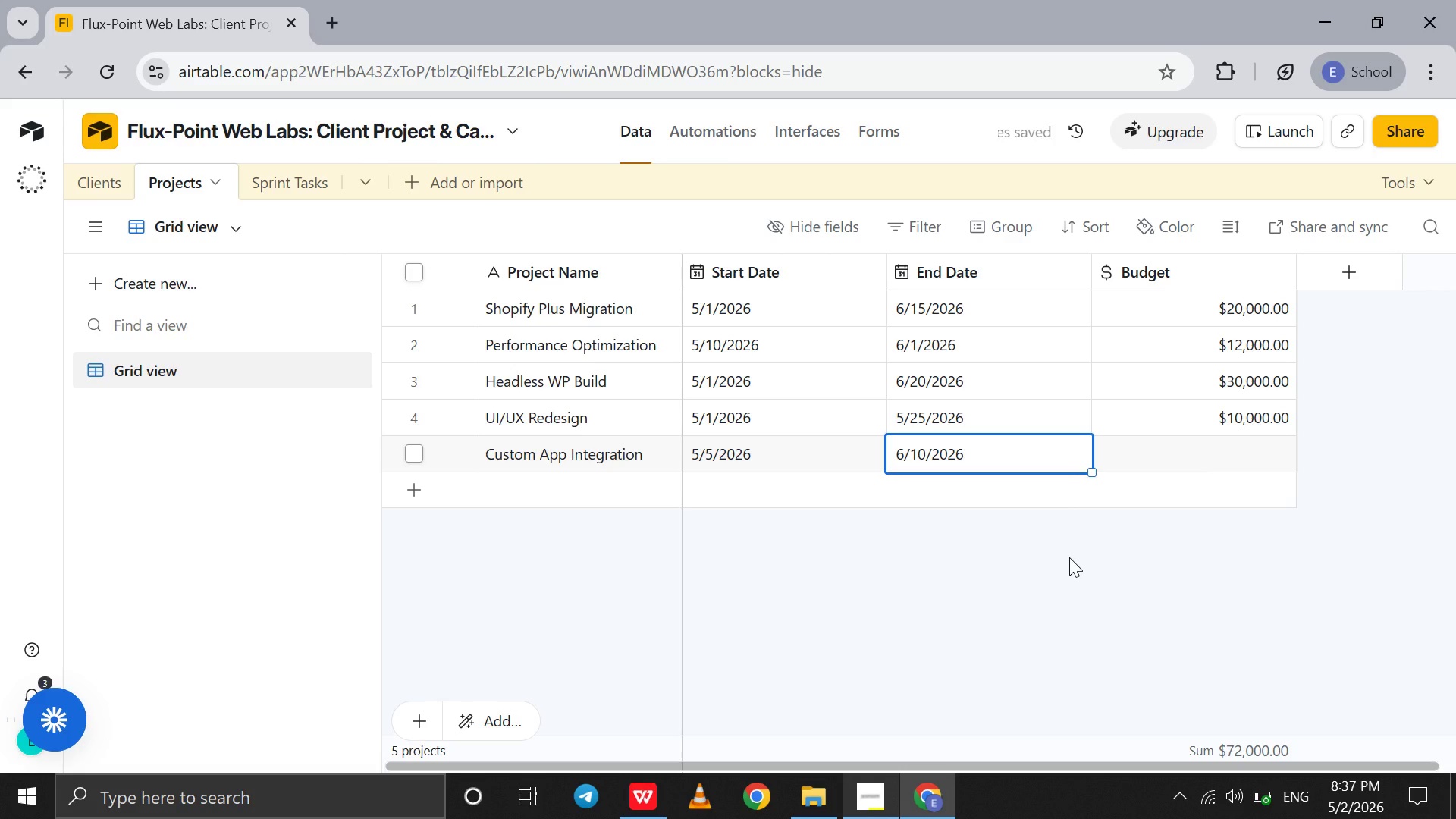 
key(Tab)
type(18000)
 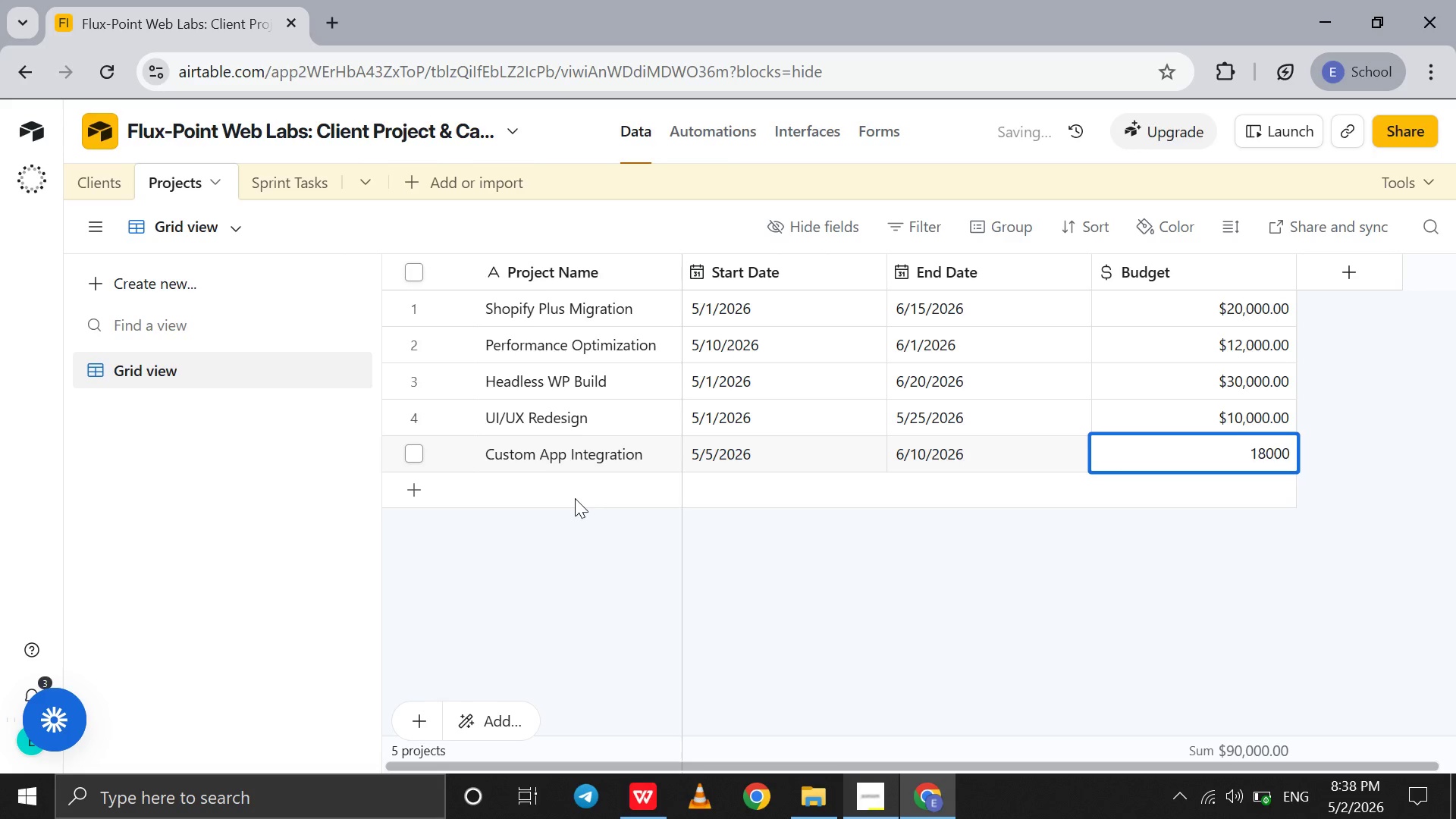 
double_click([575, 498])
 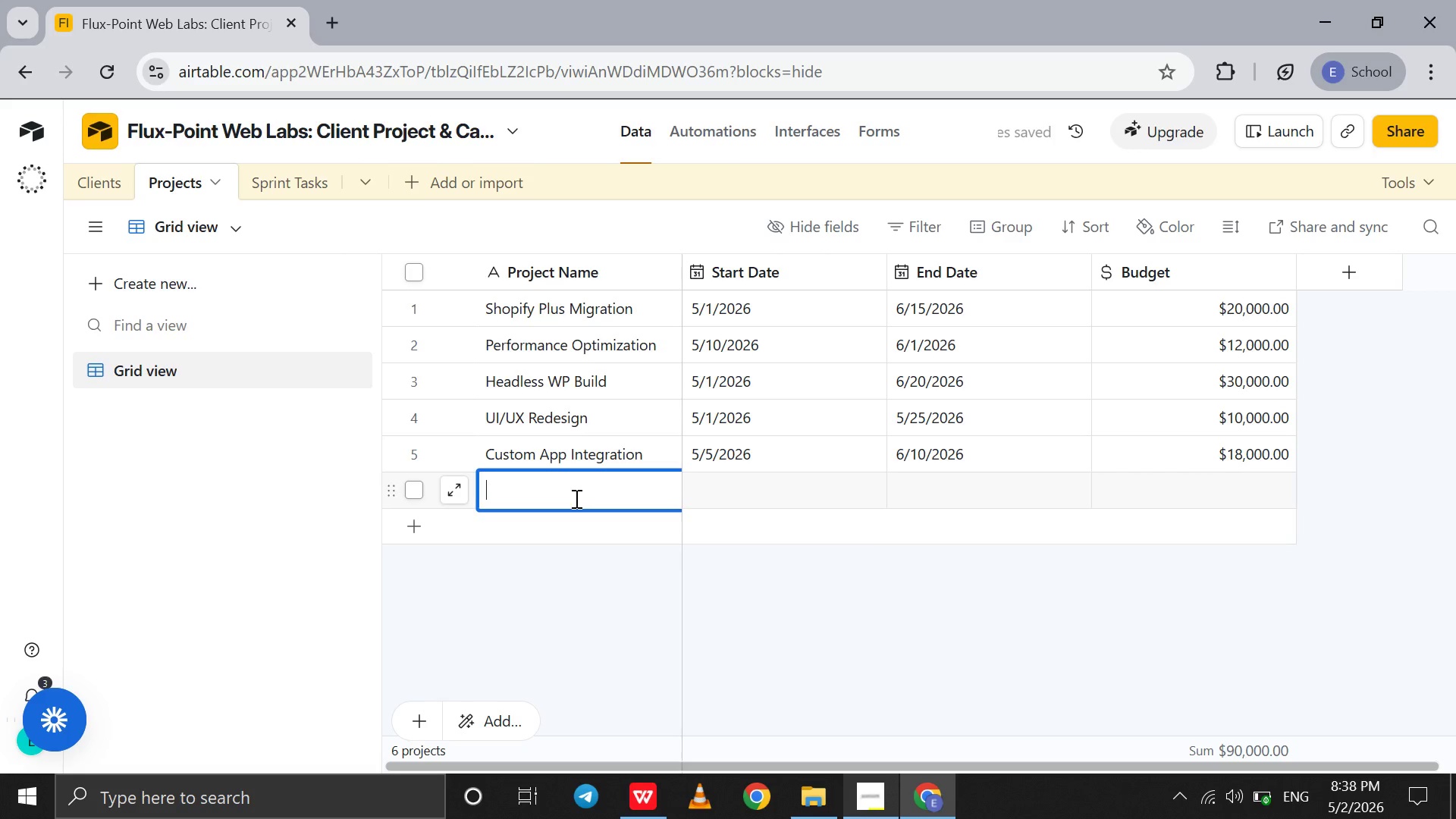 
type(SEO Infrastructure )
 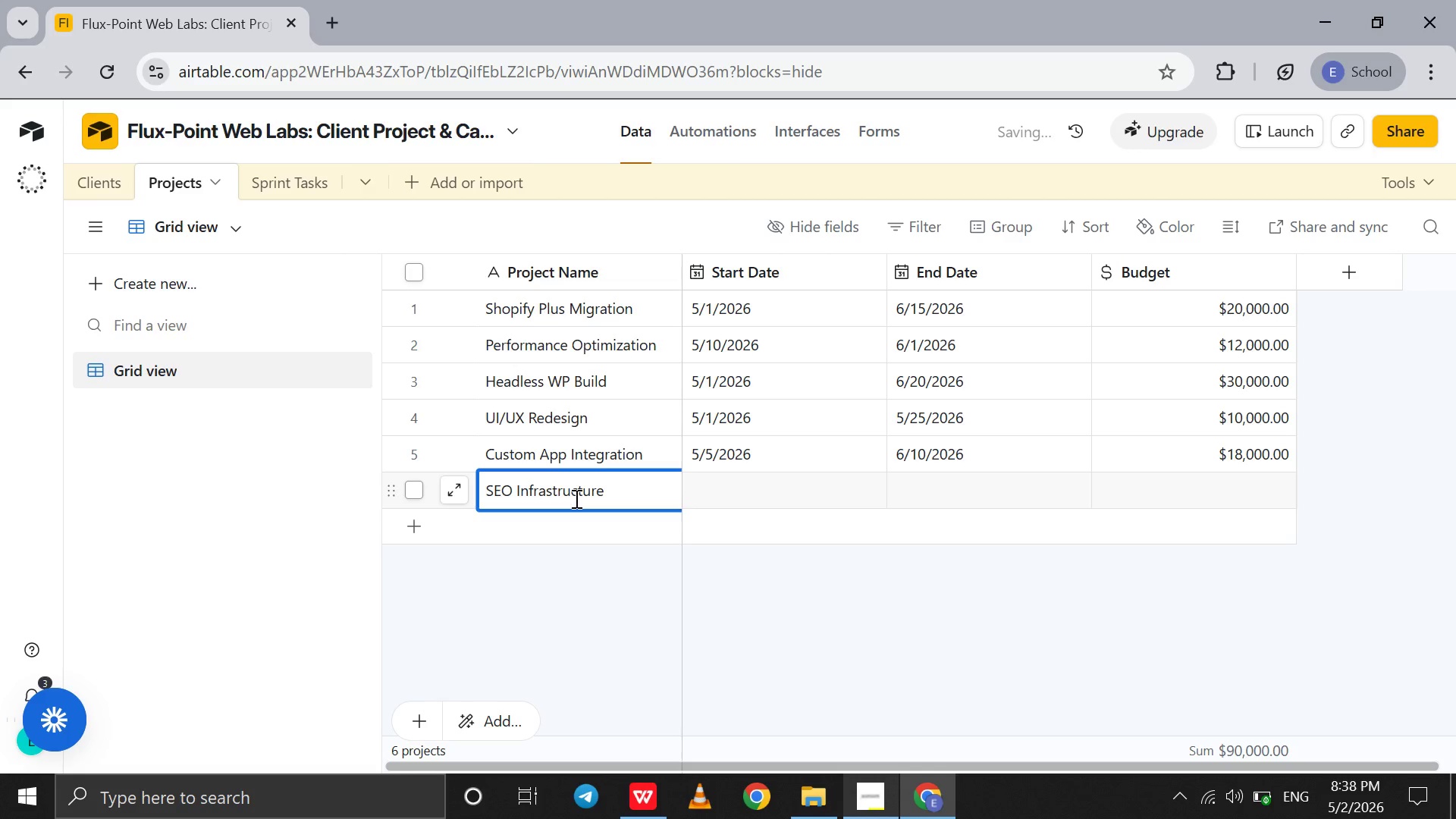 
left_click([575, 498])
 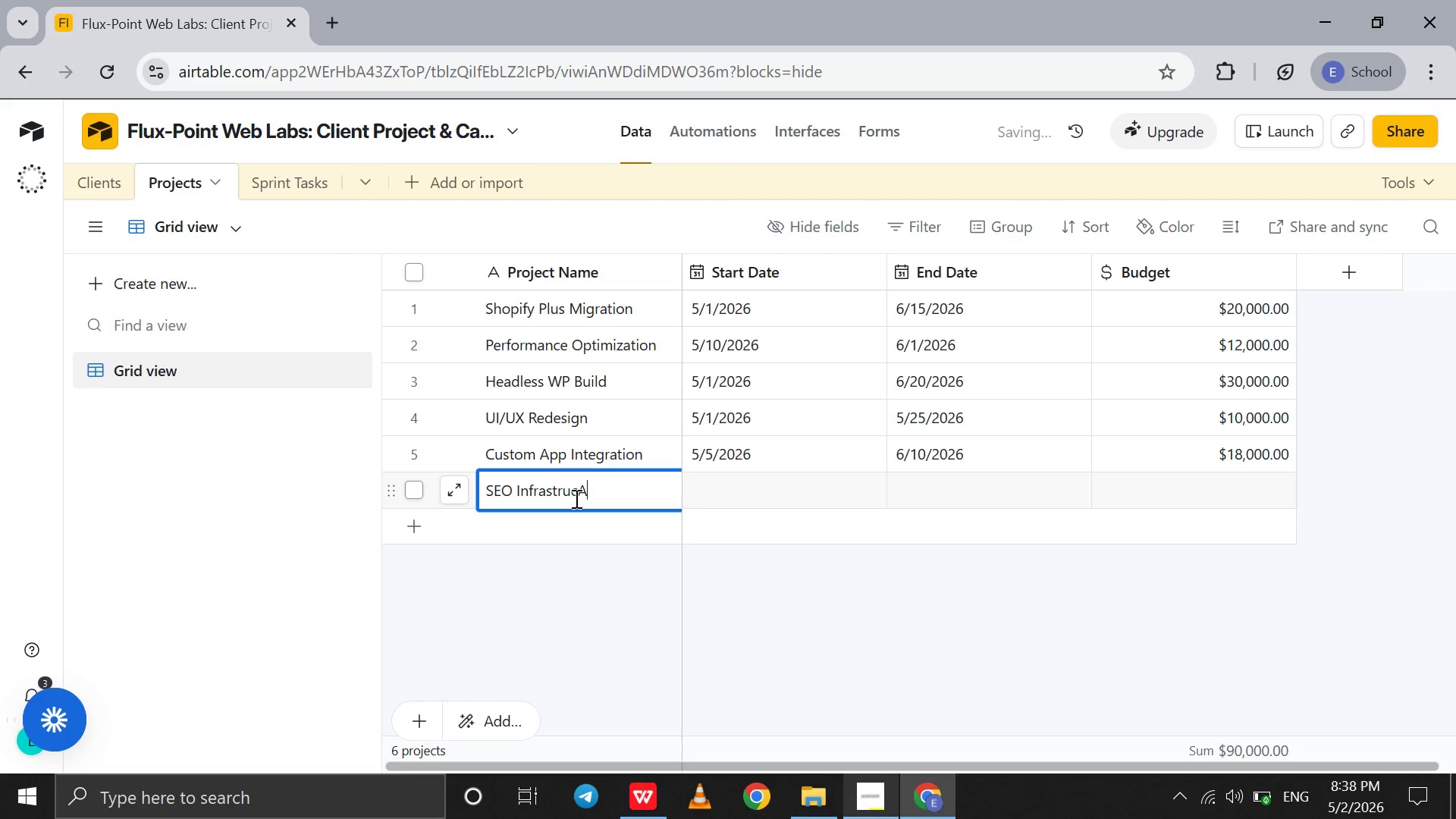 
type(Audit)
key(Tab)
 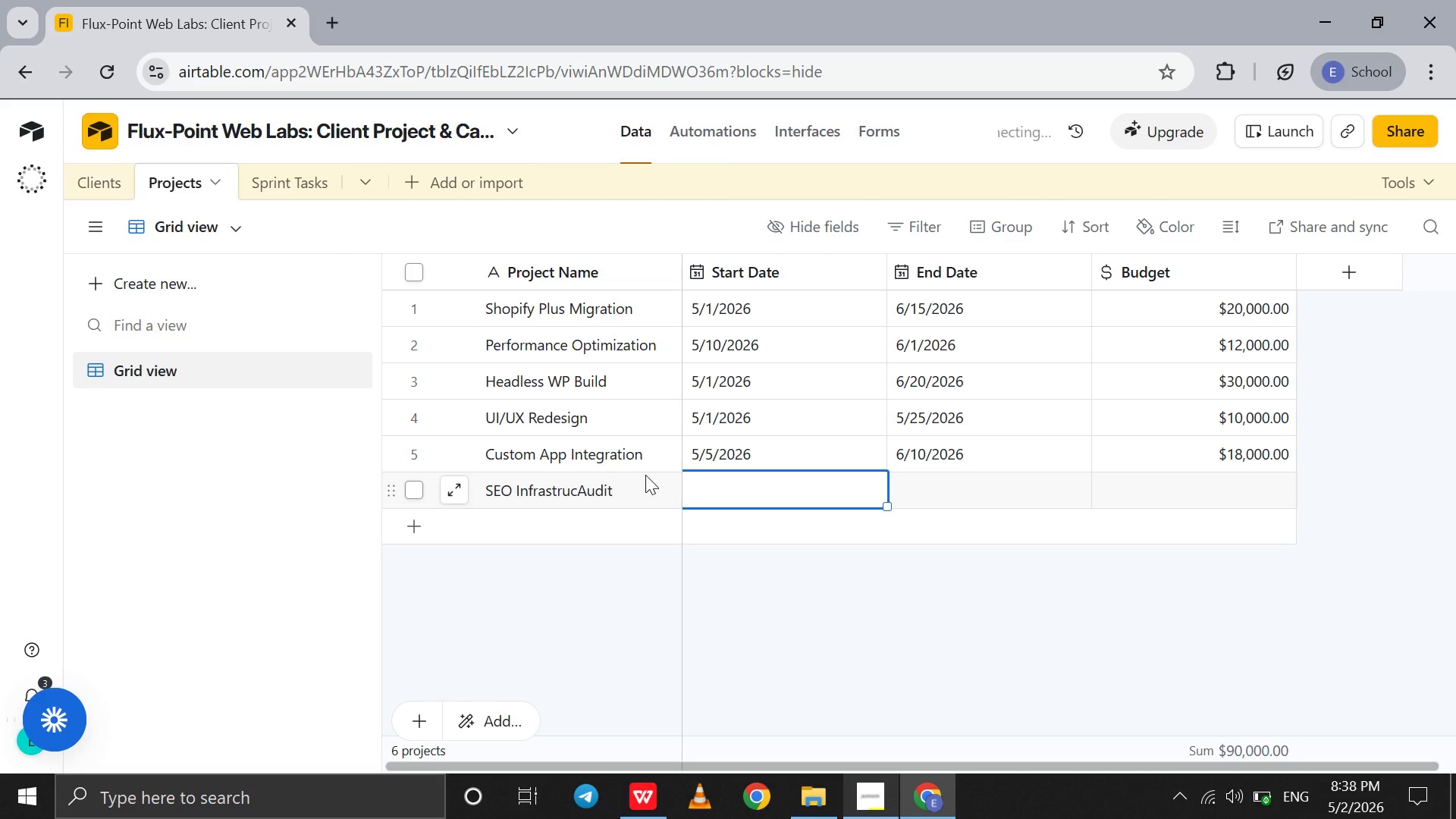 
double_click([713, 504])
 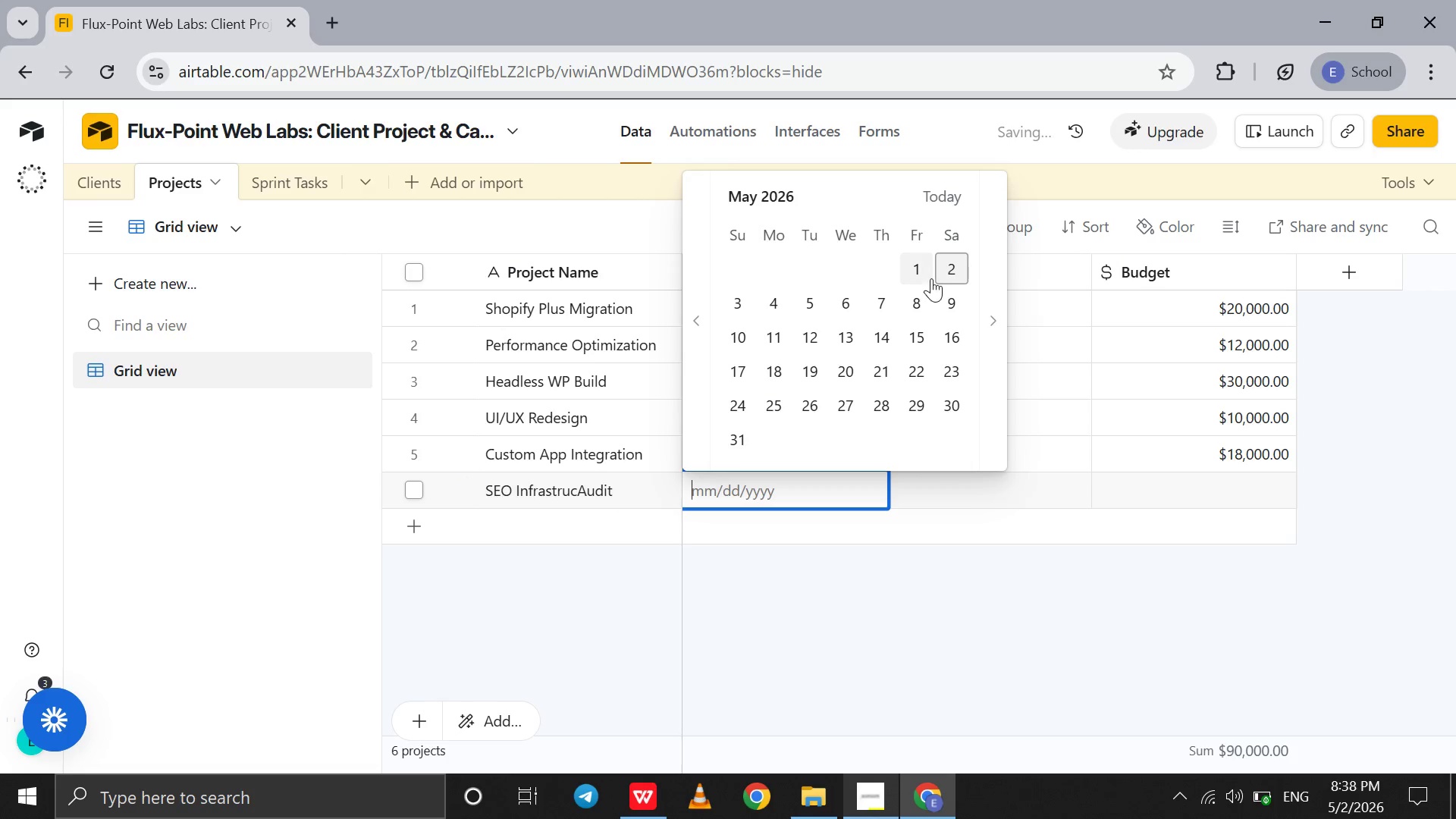 
left_click([931, 278])
 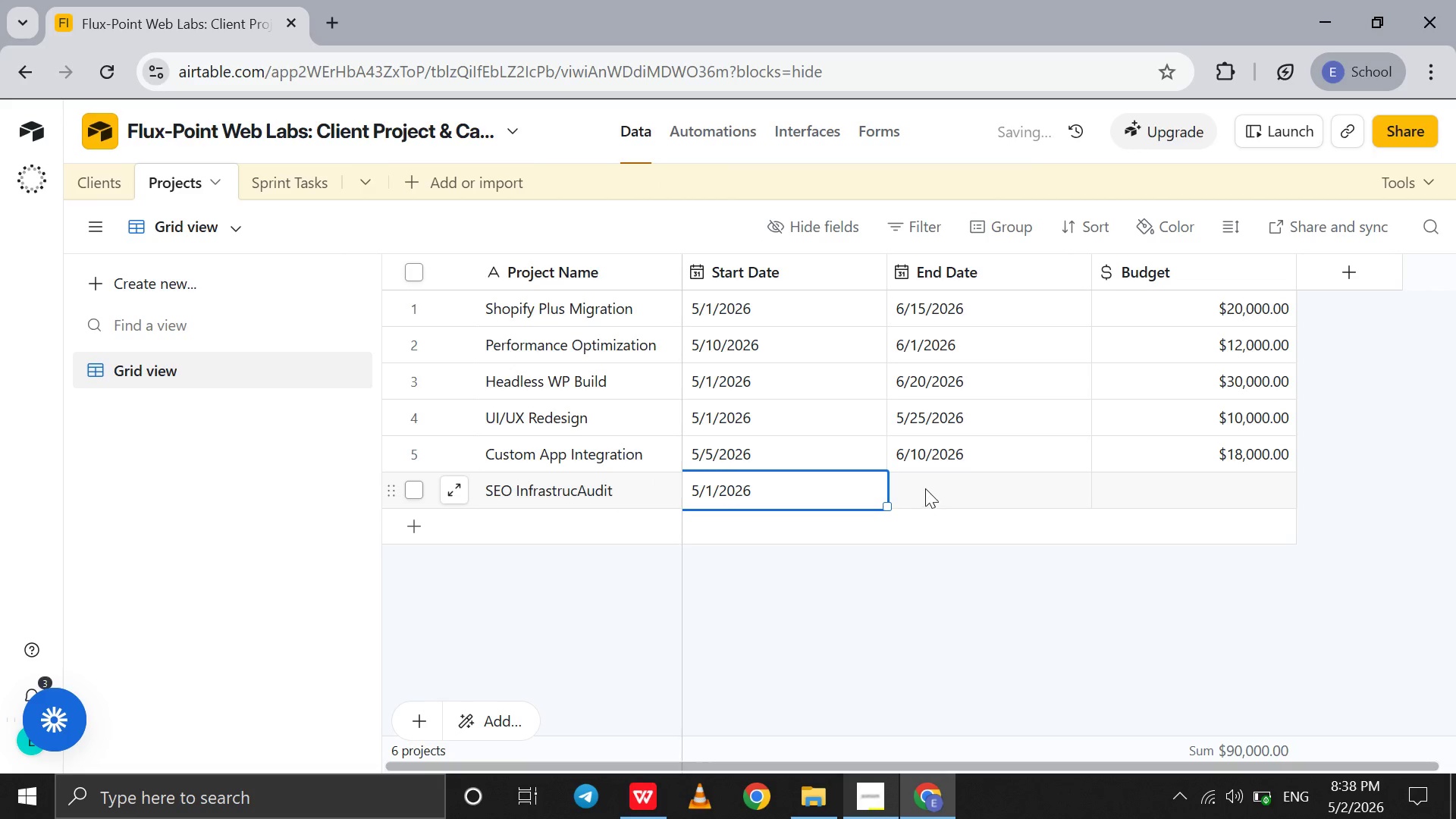 
double_click([925, 488])
 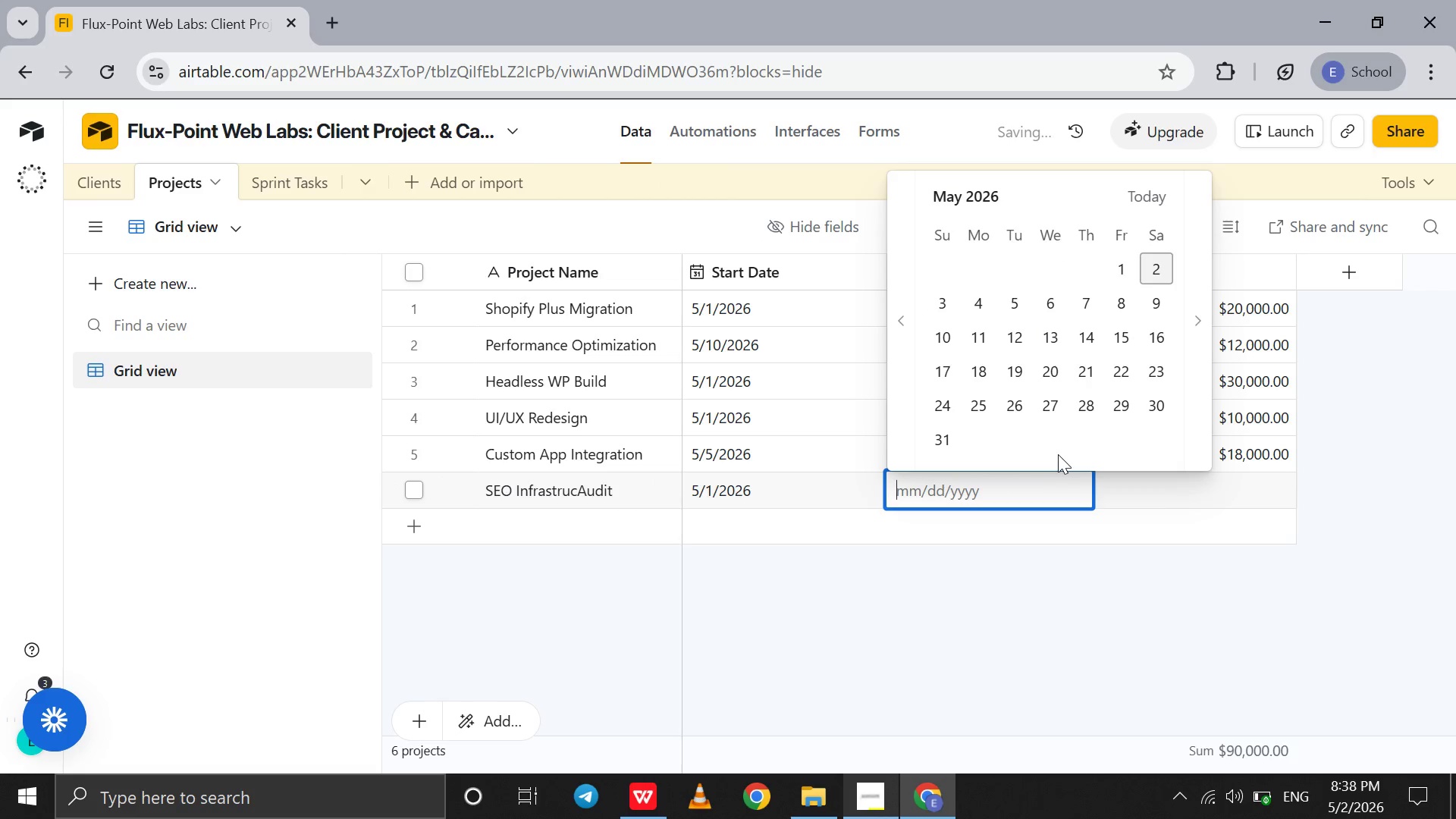 
left_click([1053, 370])
 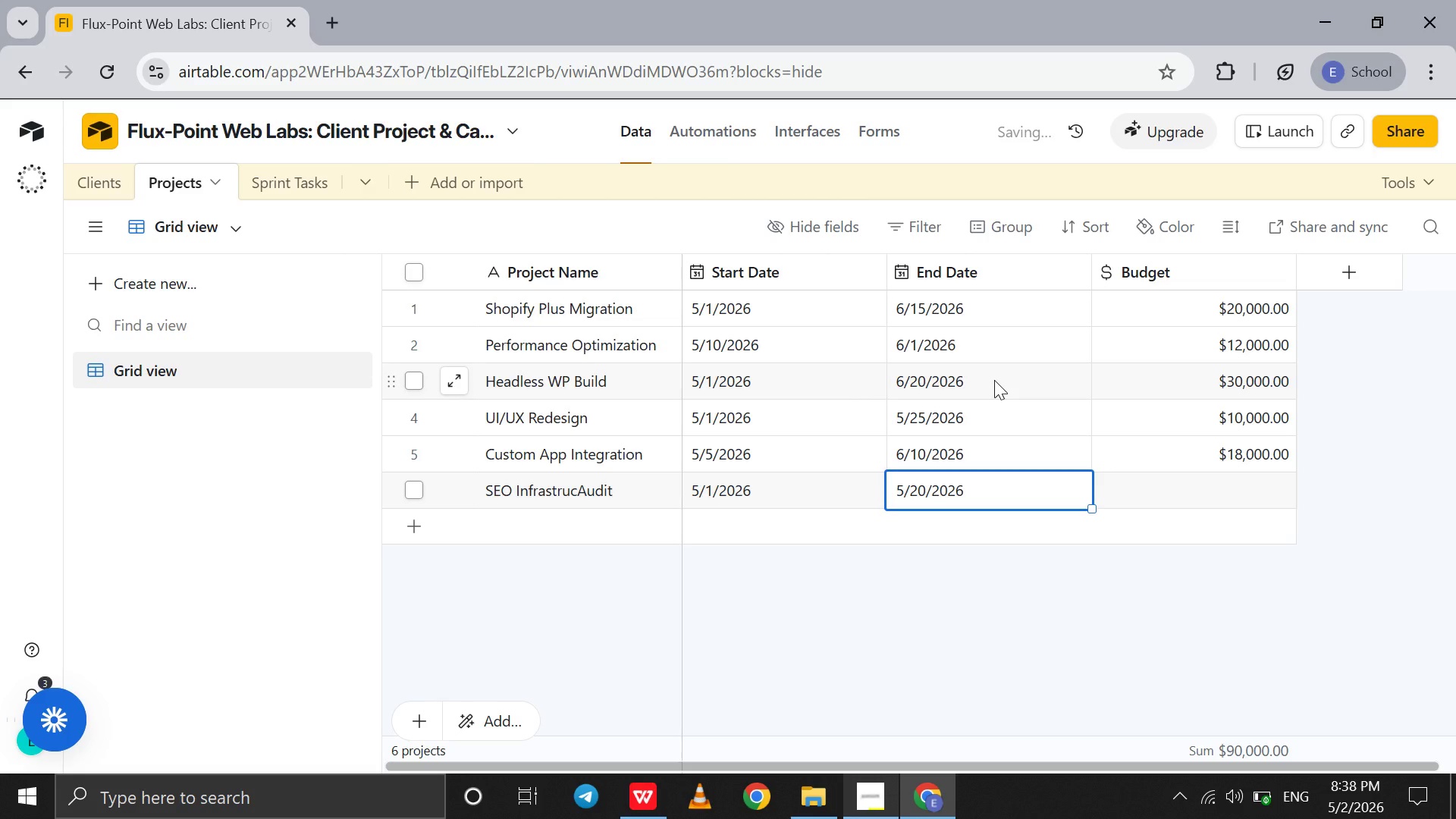 
key(Tab)
type(8000)
 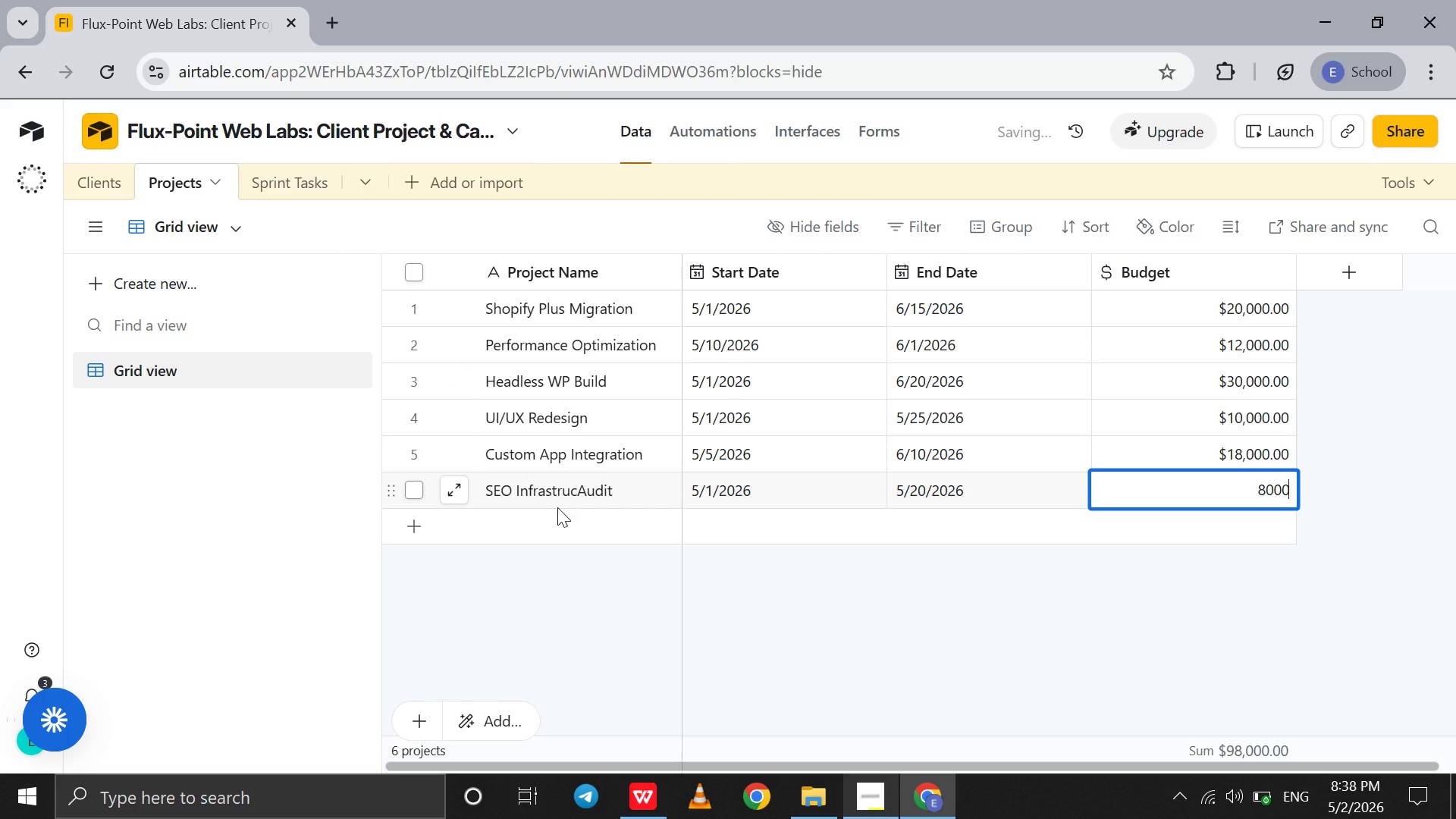 
double_click([557, 508])
 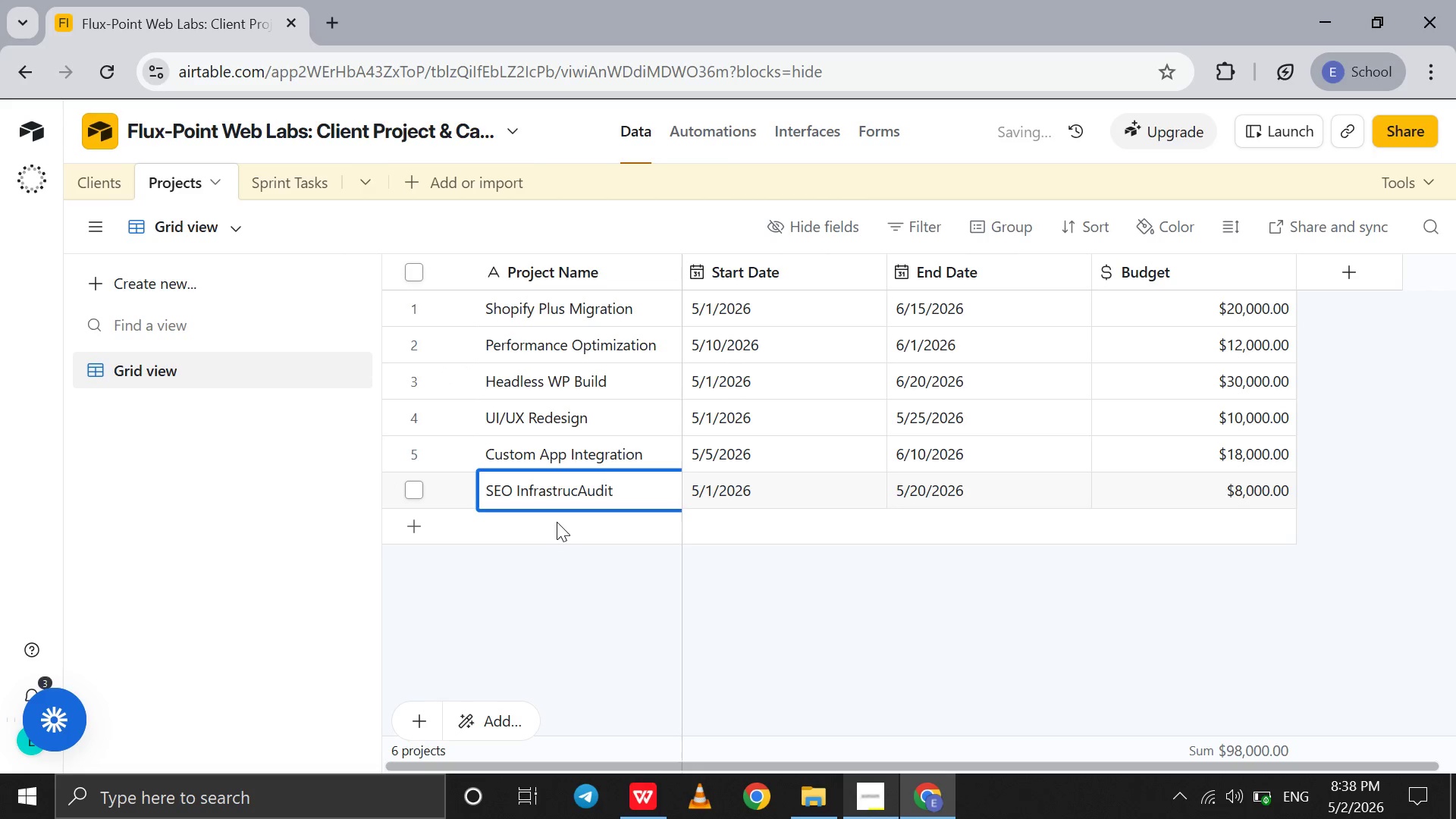 
double_click([557, 522])
 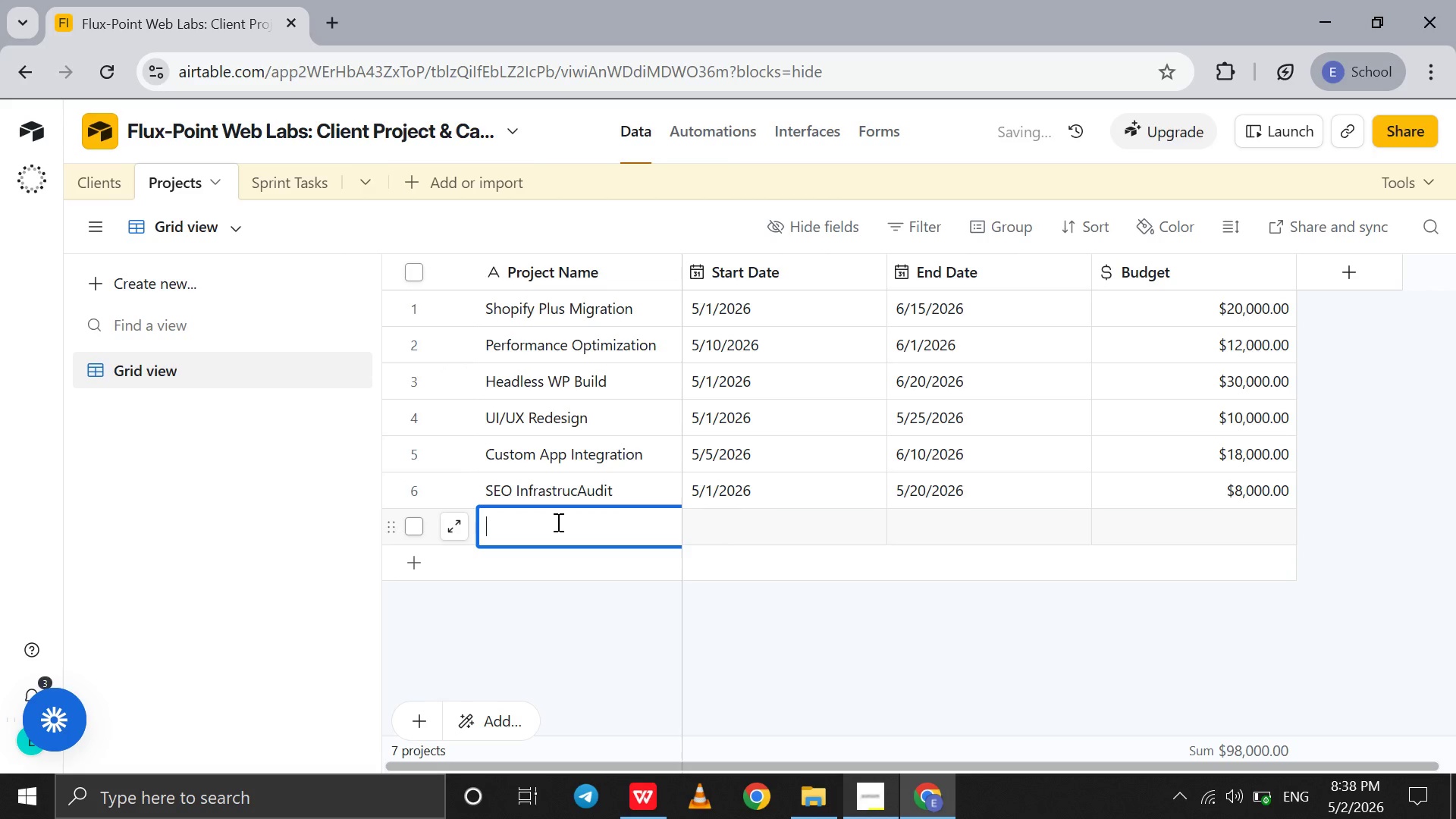 
type(Checkout APi)
key(Backspace)
type(I Refactor )
key(Tab)
 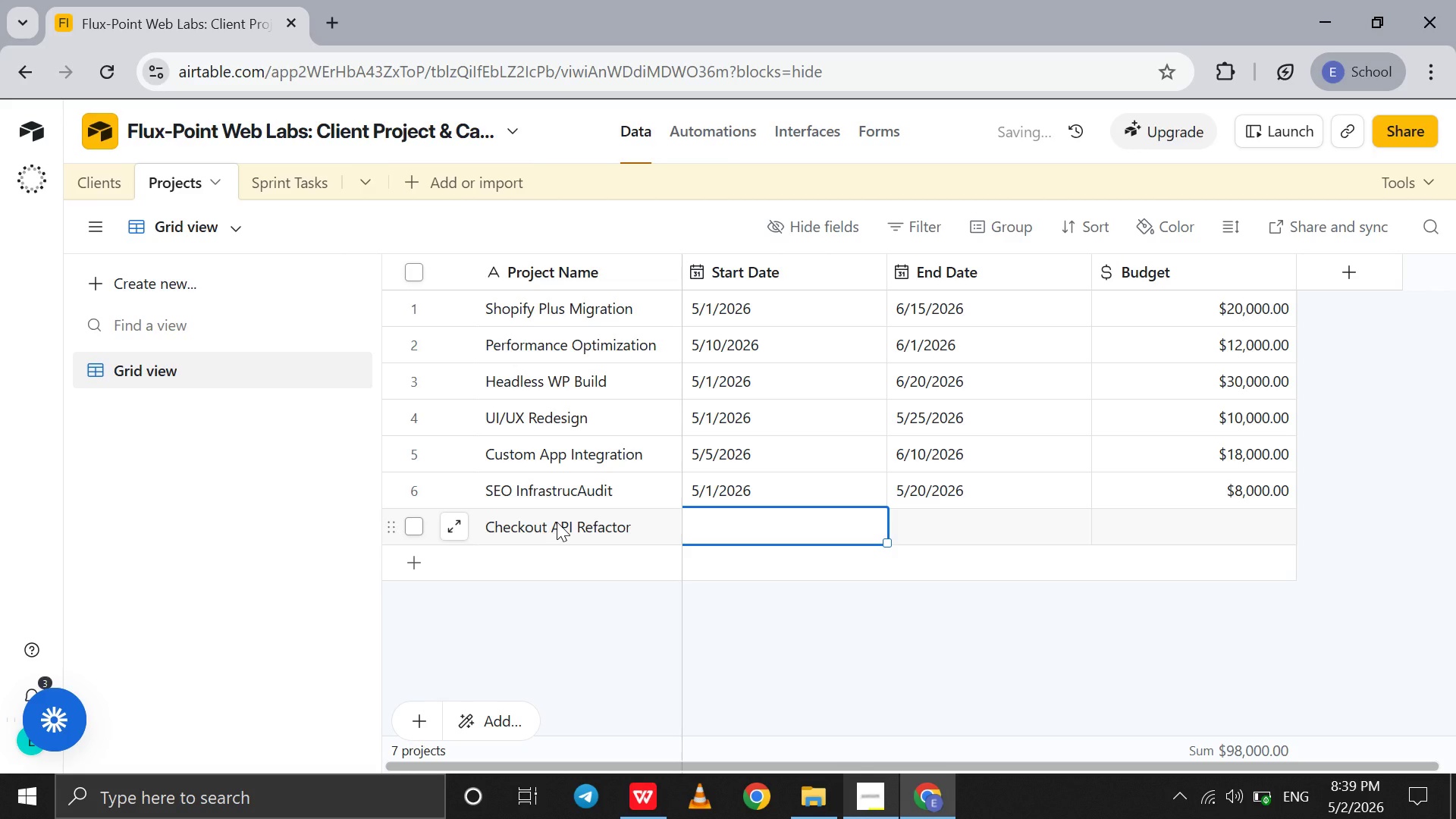 
left_click([712, 519])
 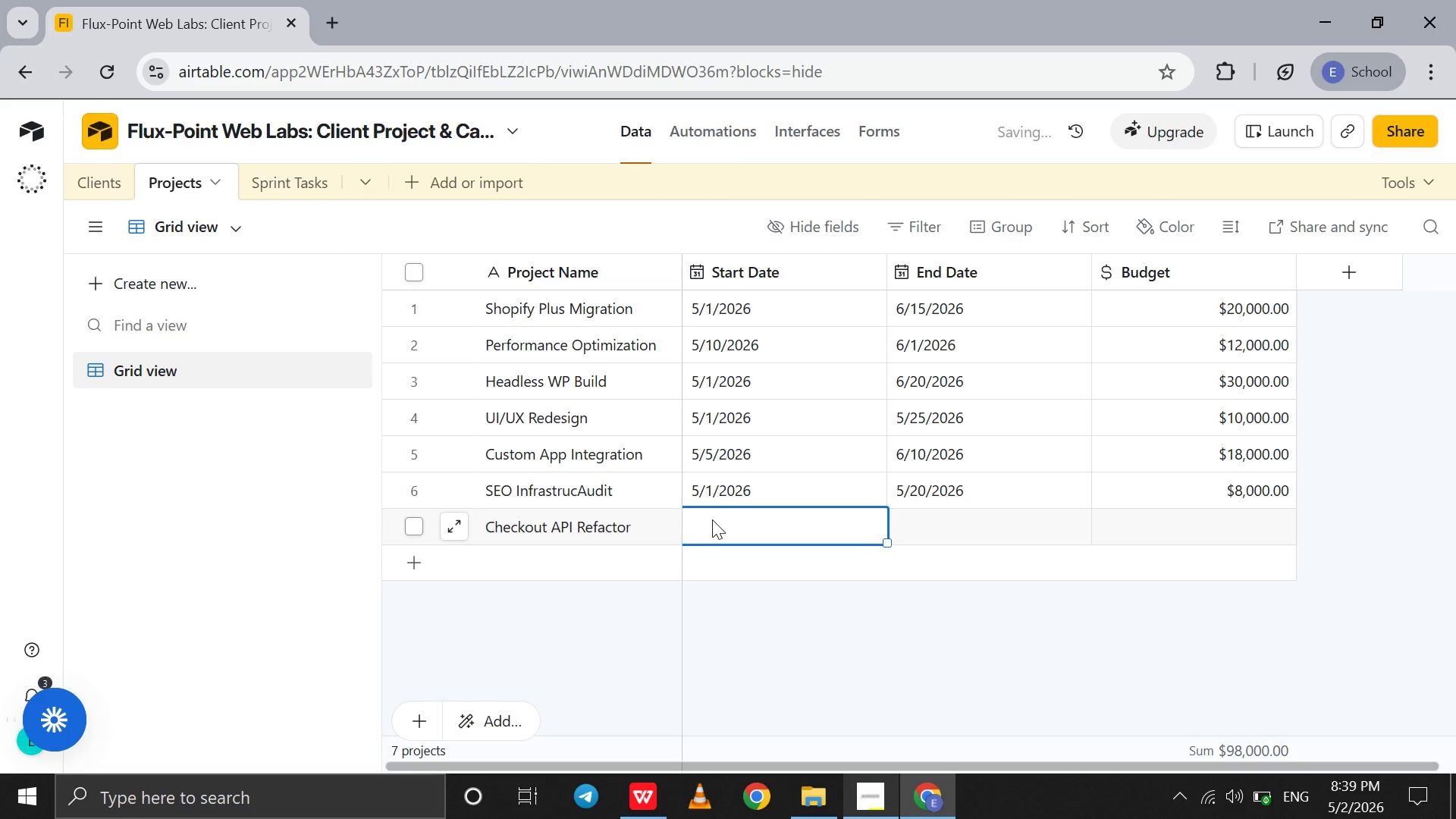 
double_click([712, 519])
 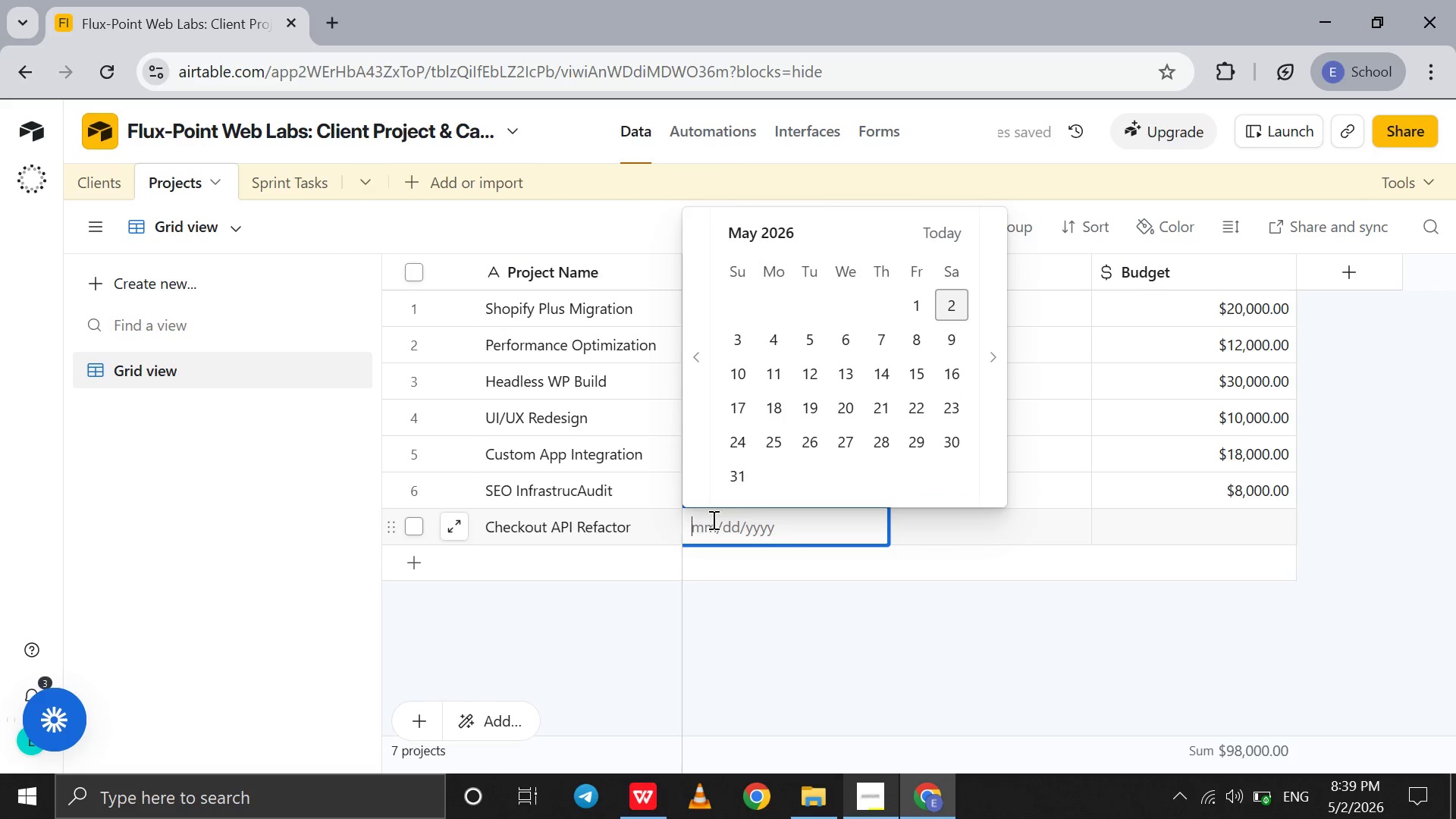 
left_click([712, 519])
 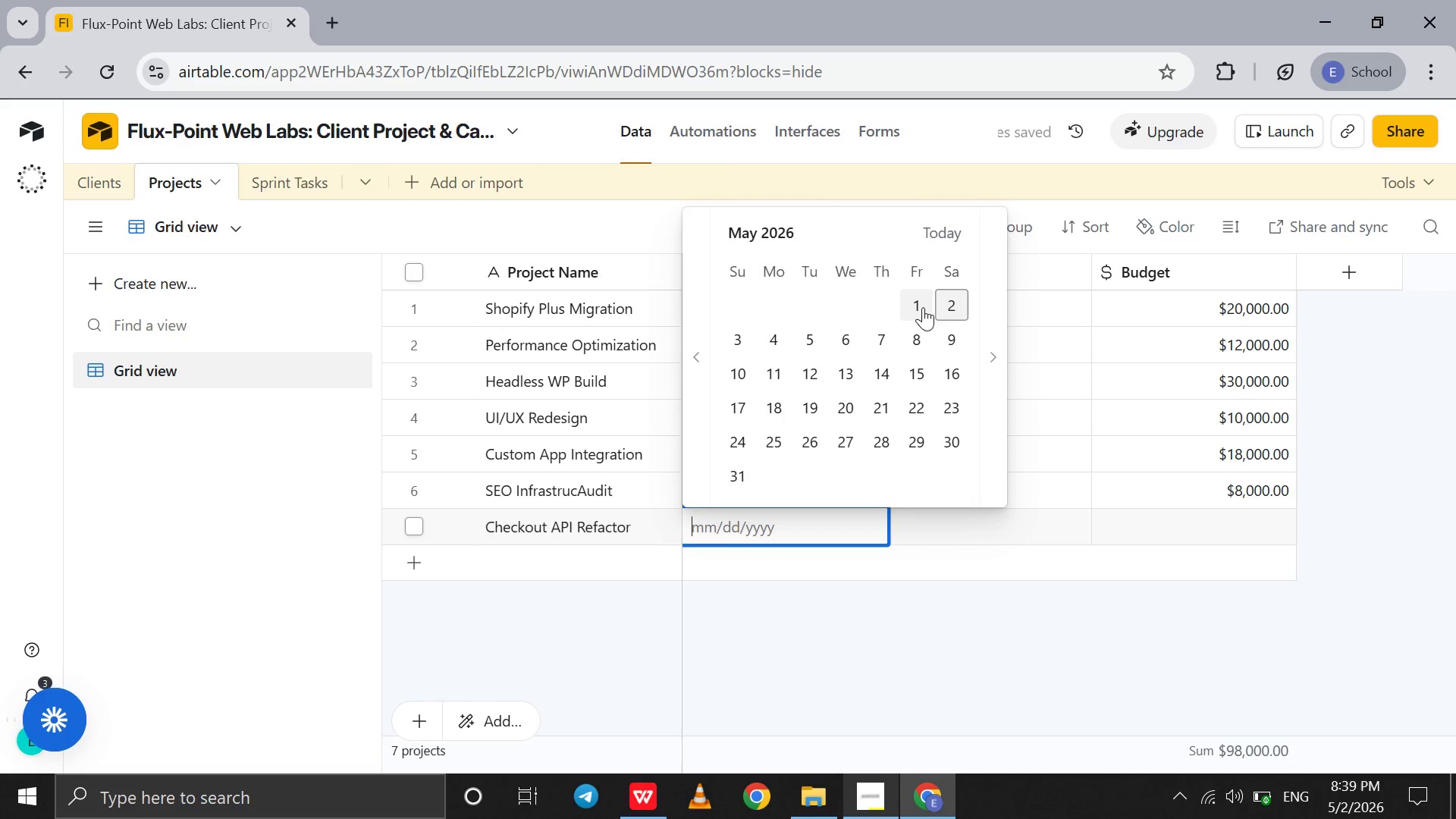 
left_click([923, 307])
 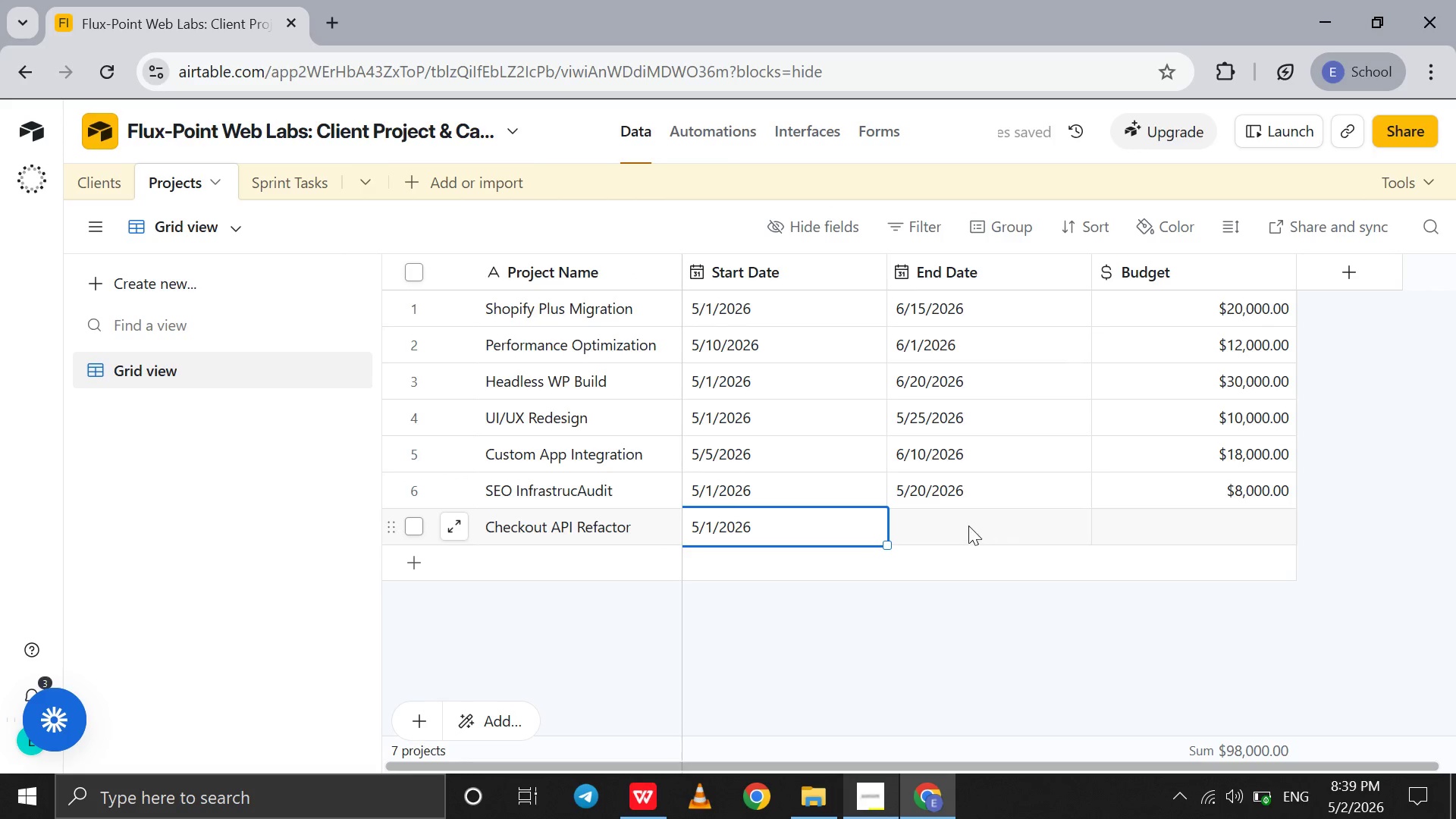 
double_click([968, 525])
 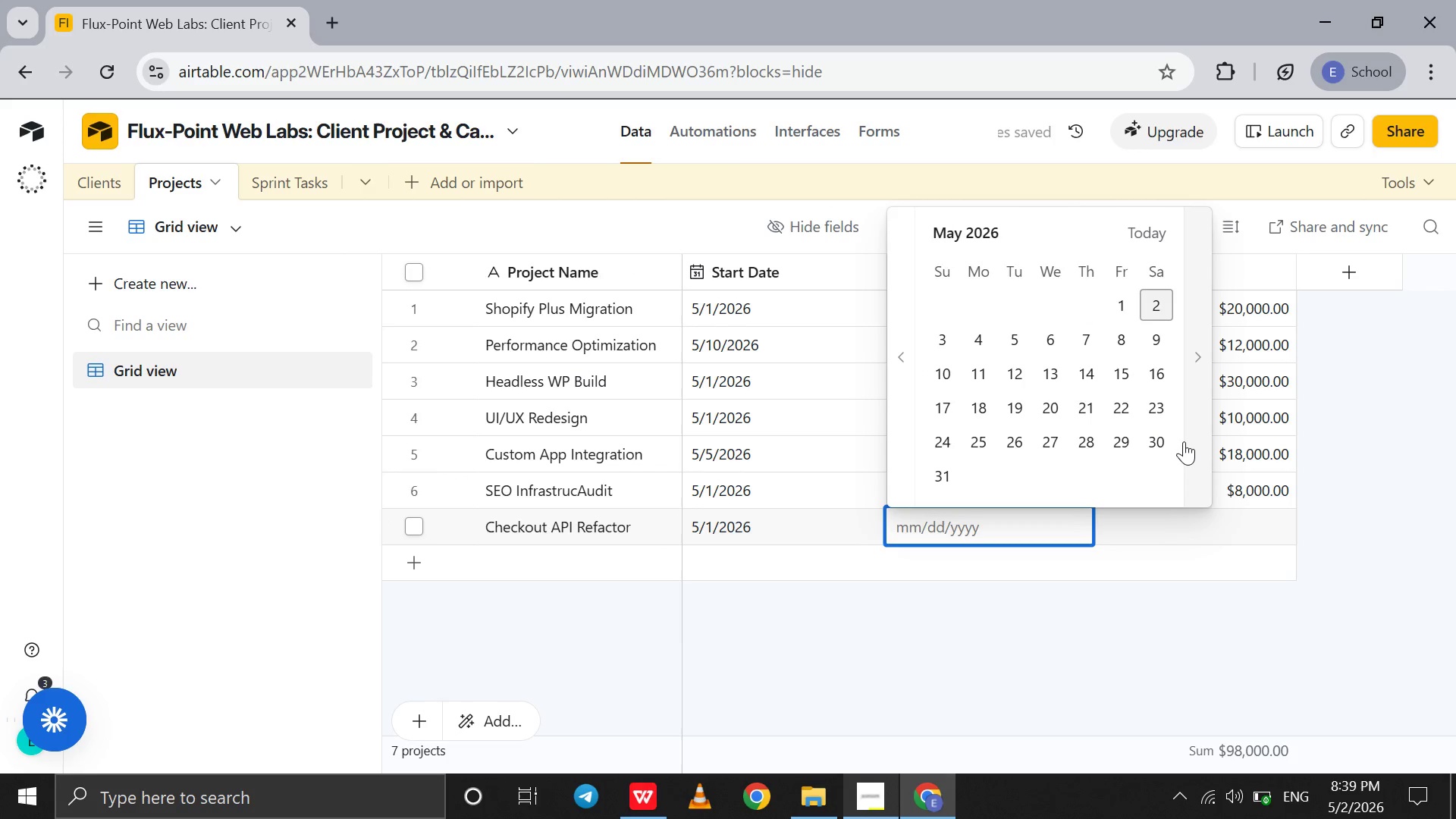 
left_click([1184, 441])
 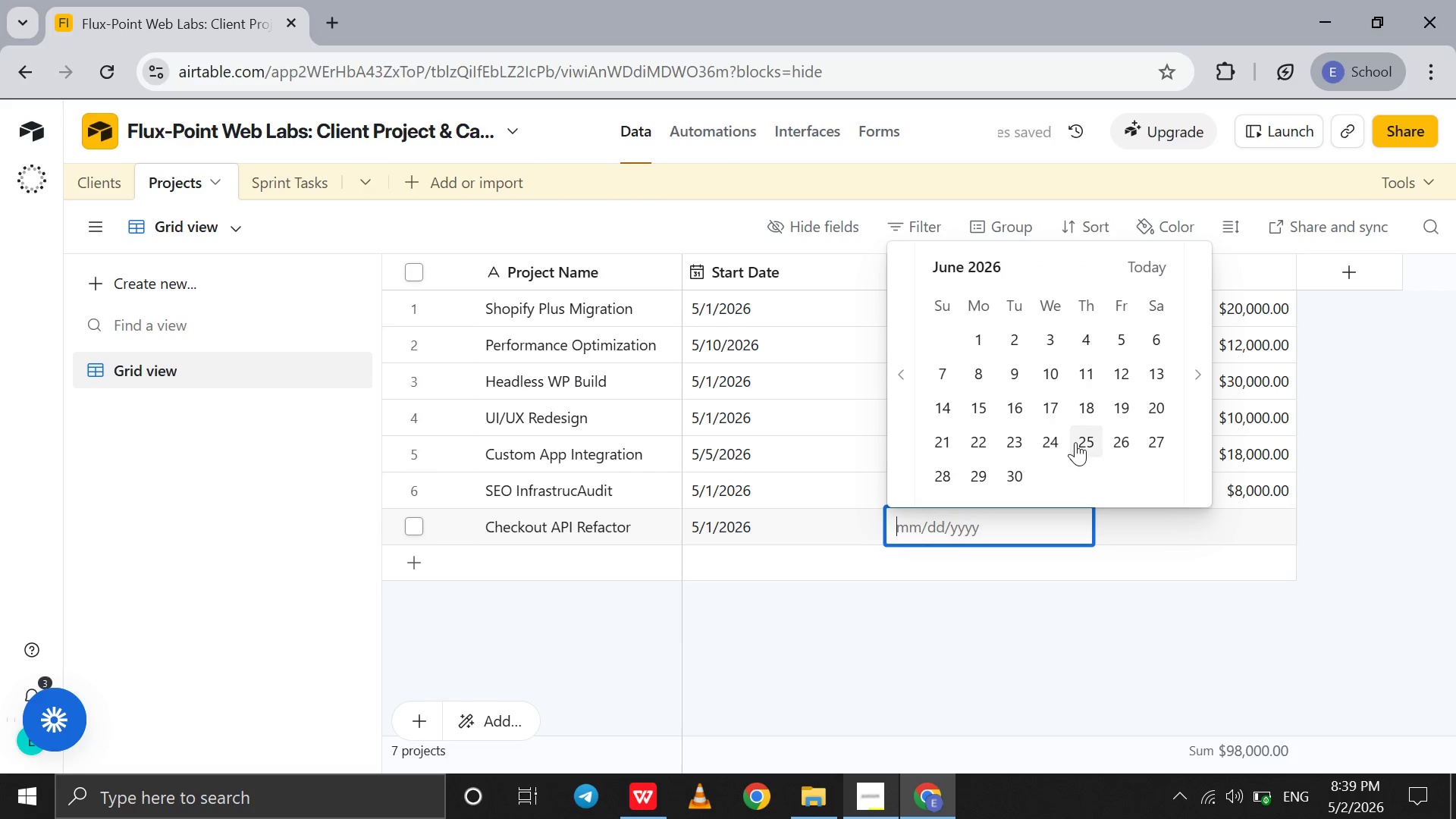 
left_click([1078, 442])
 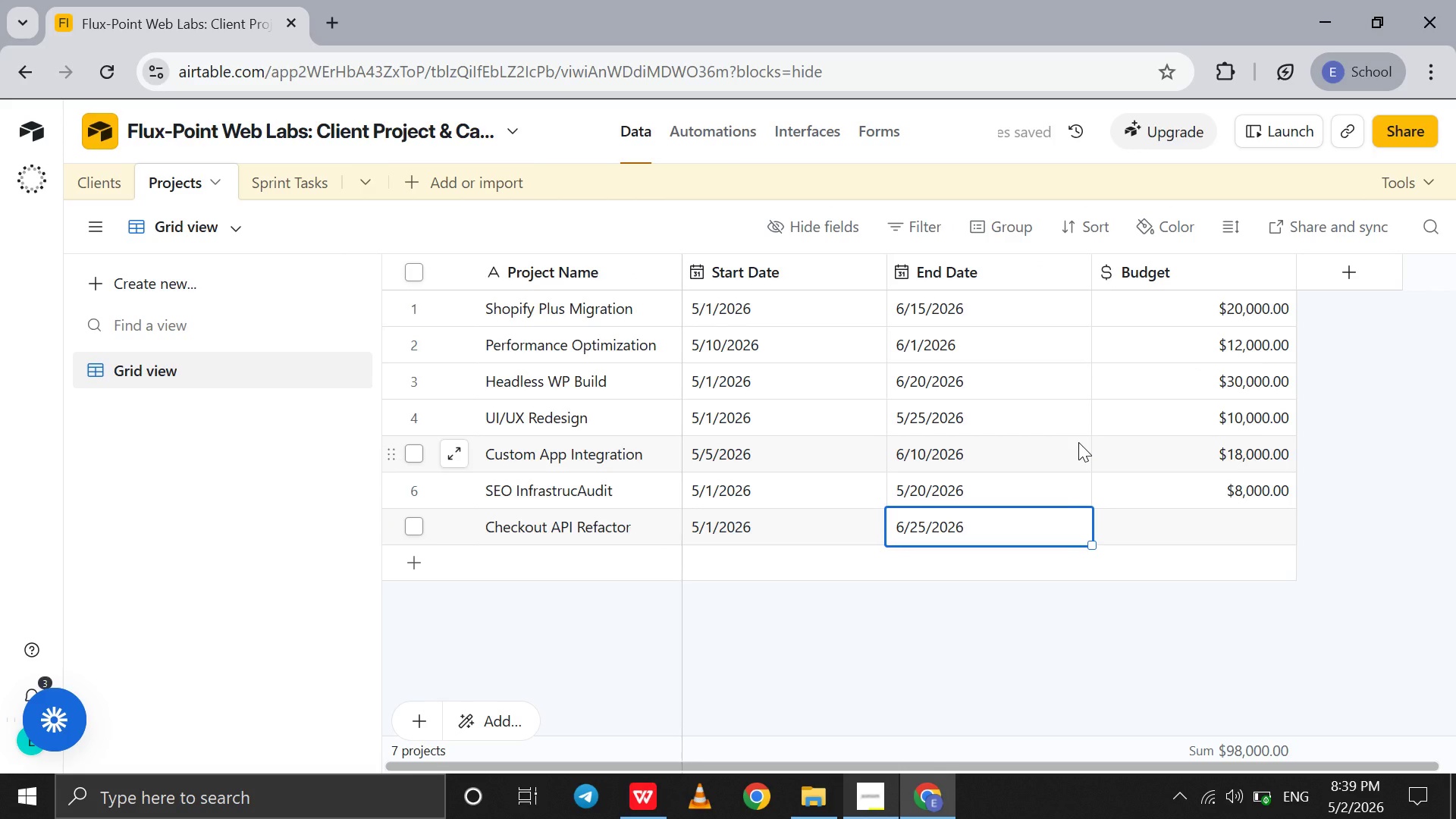 
key(Tab)
type(25000)
 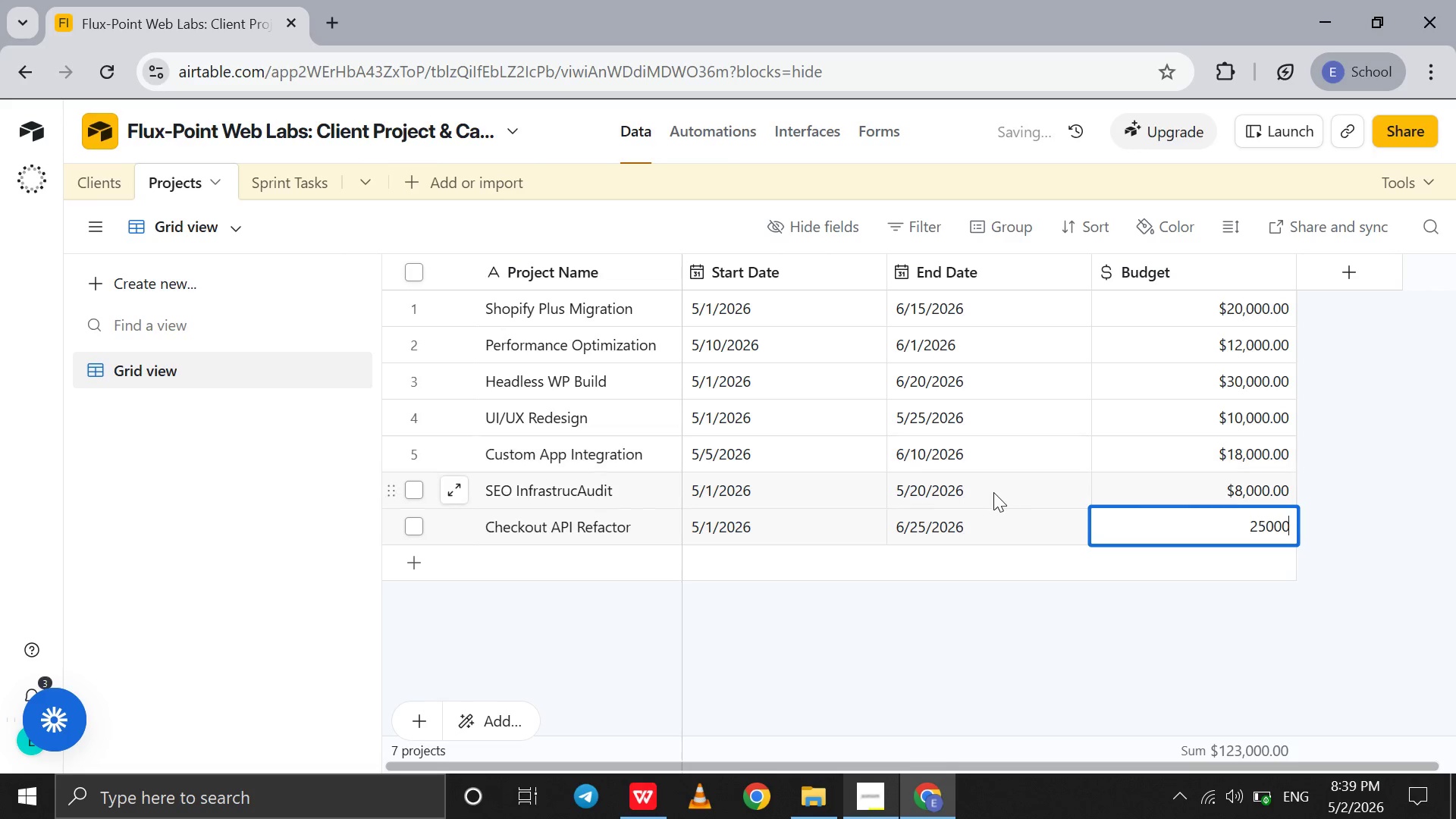 
left_click([993, 492])
 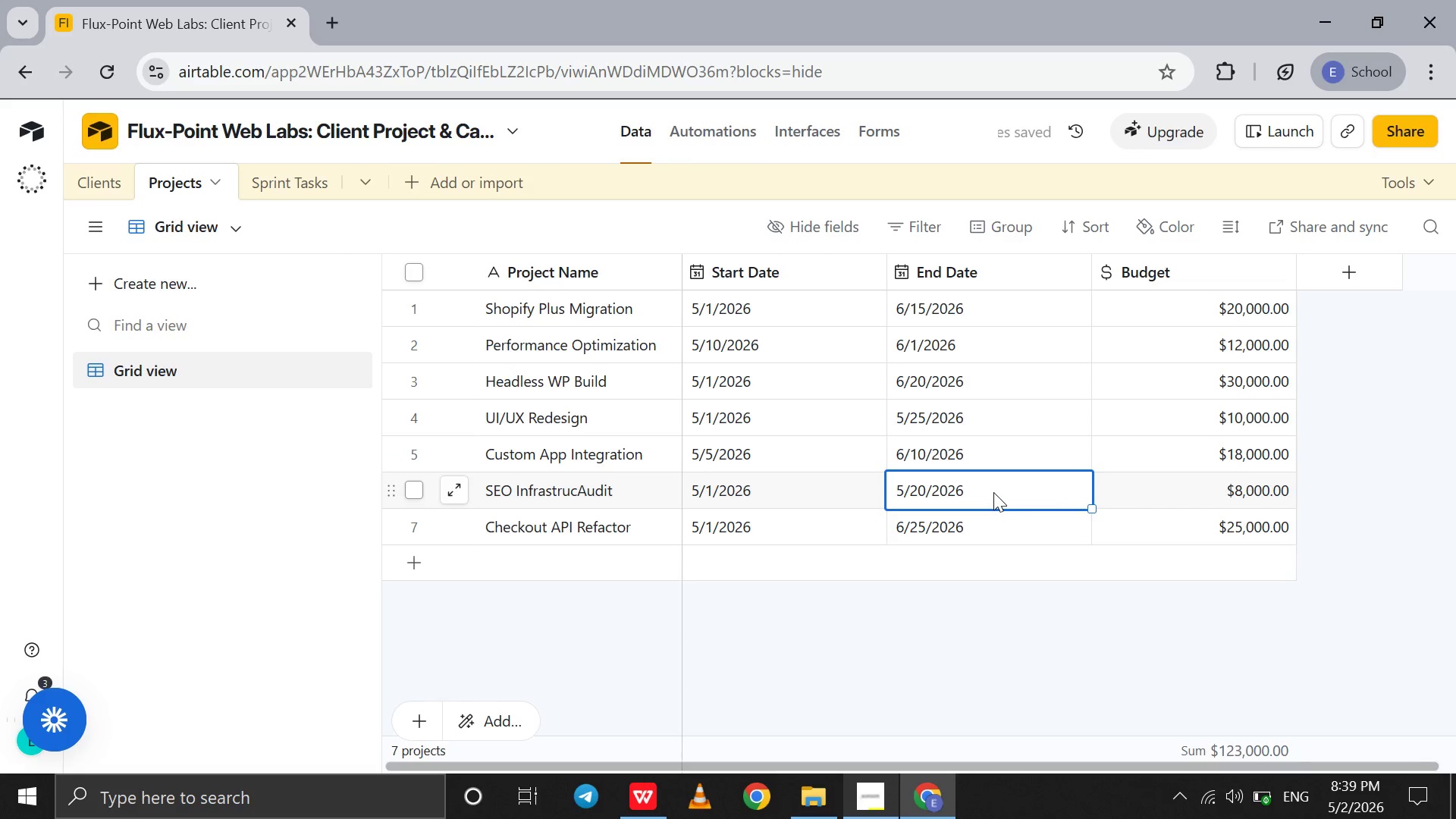 
scroll: coordinate [993, 492], scroll_direction: up, amount: 15.0
 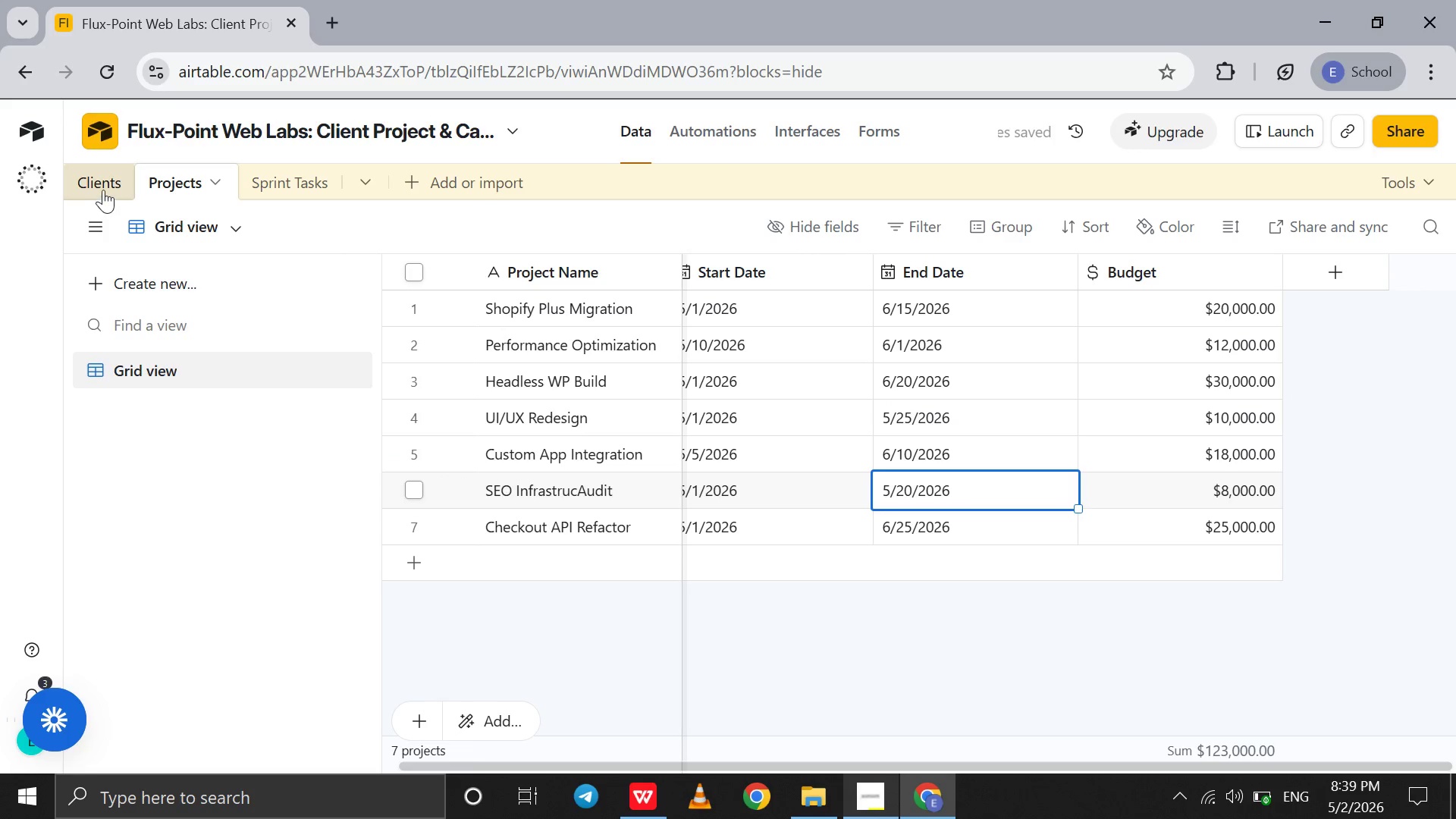 
left_click([103, 189])
 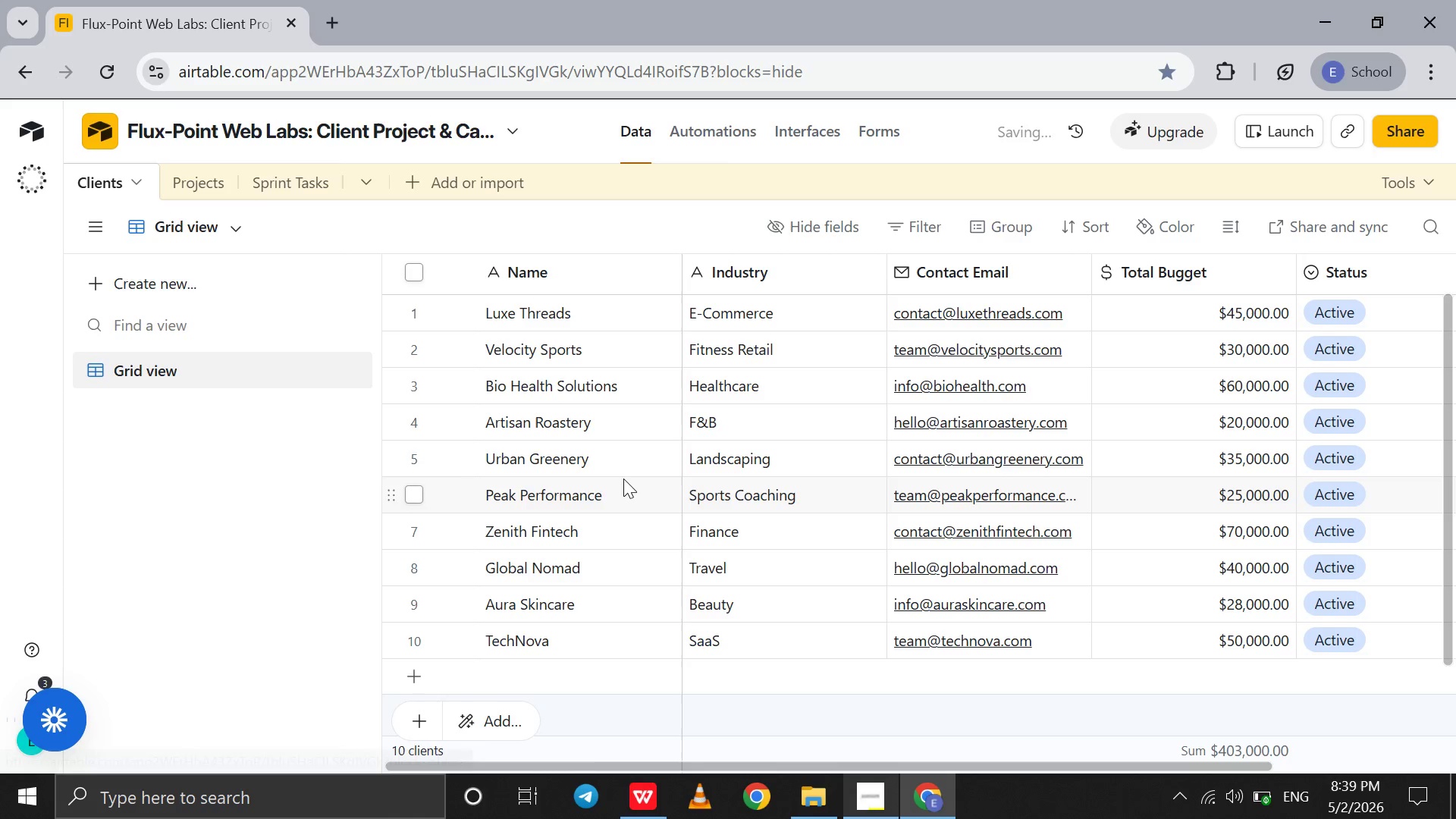 
scroll: coordinate [623, 479], scroll_direction: down, amount: 12.0
 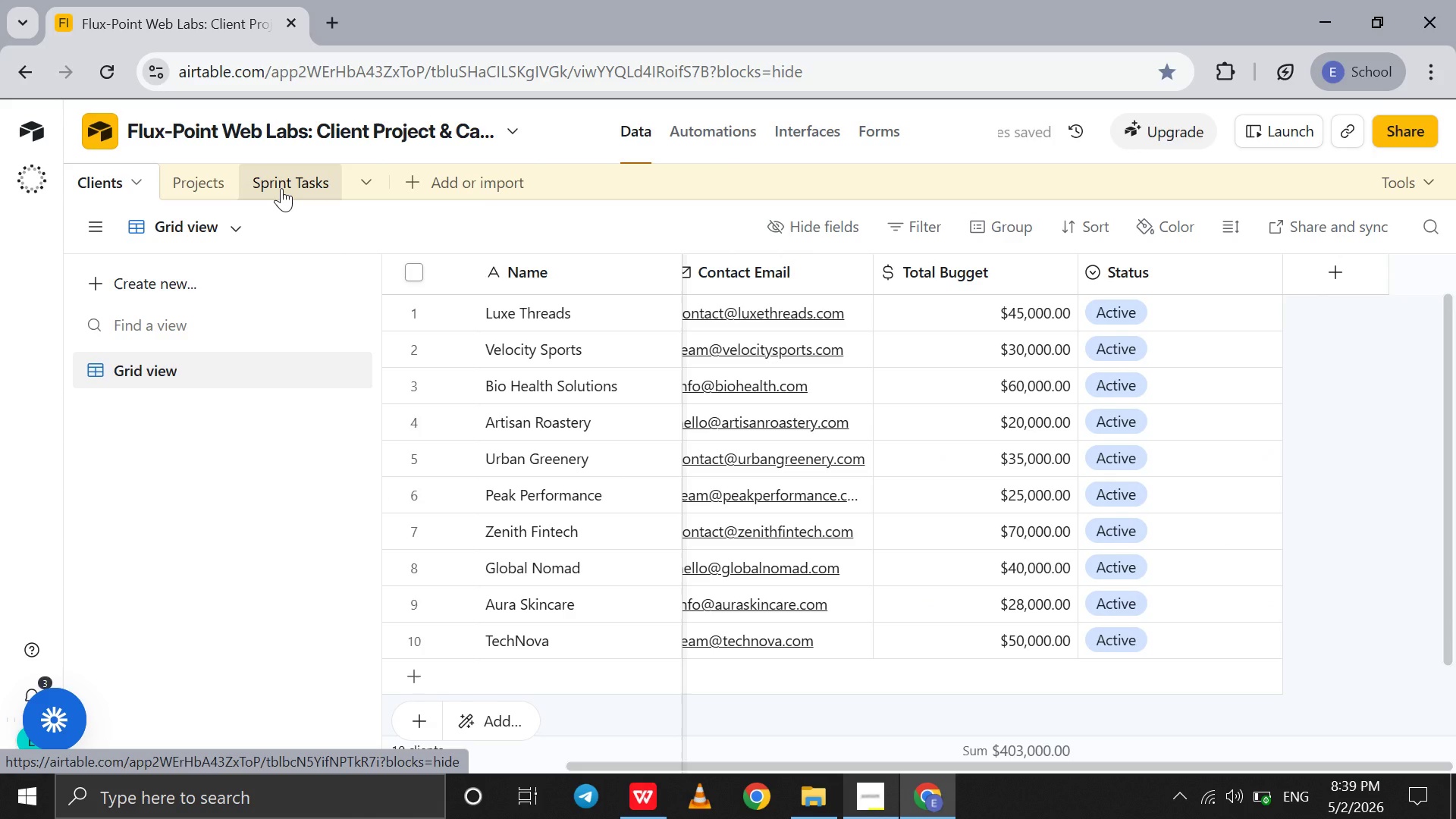 
left_click([281, 188])
 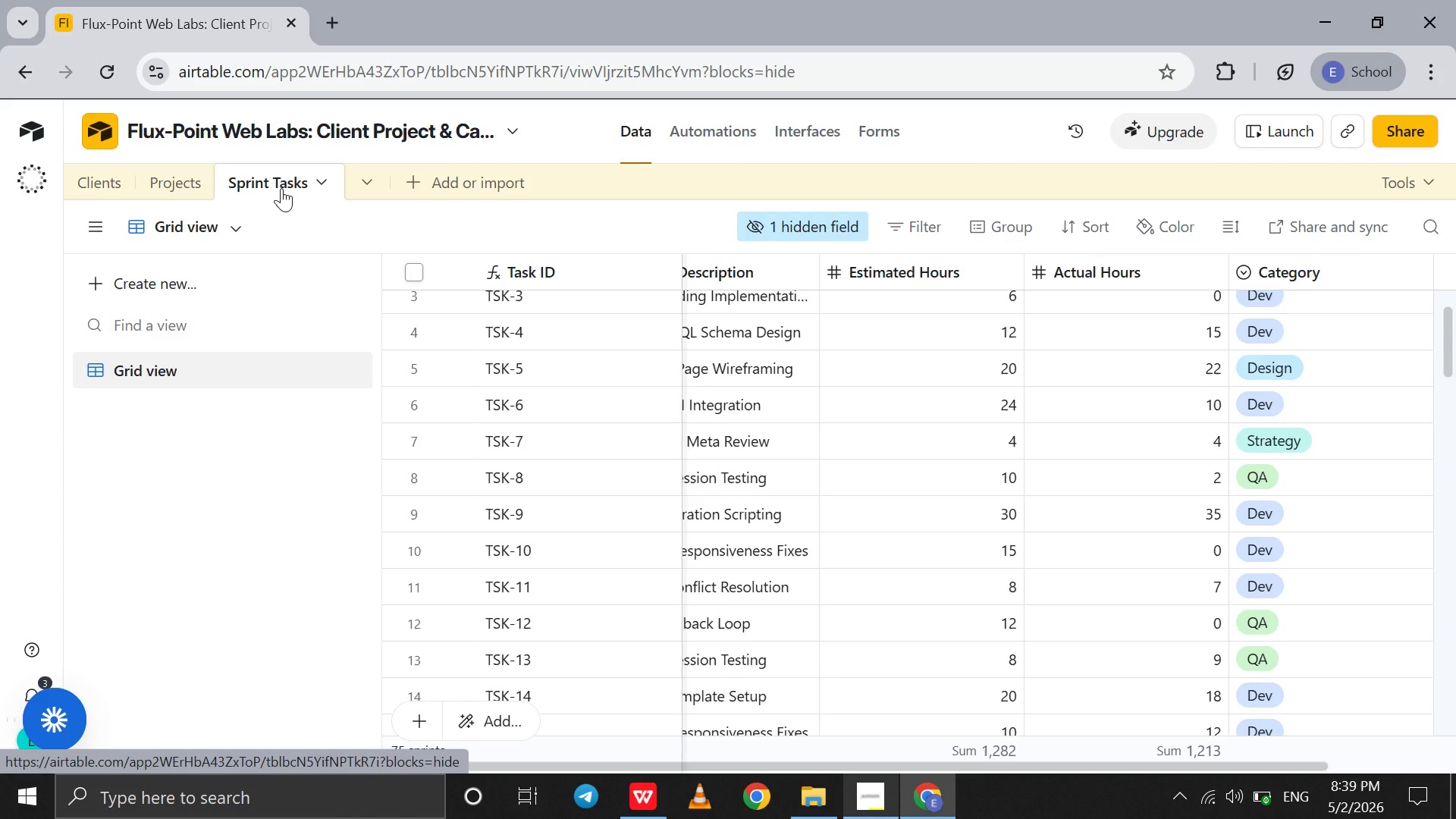 
wait(35.03)
 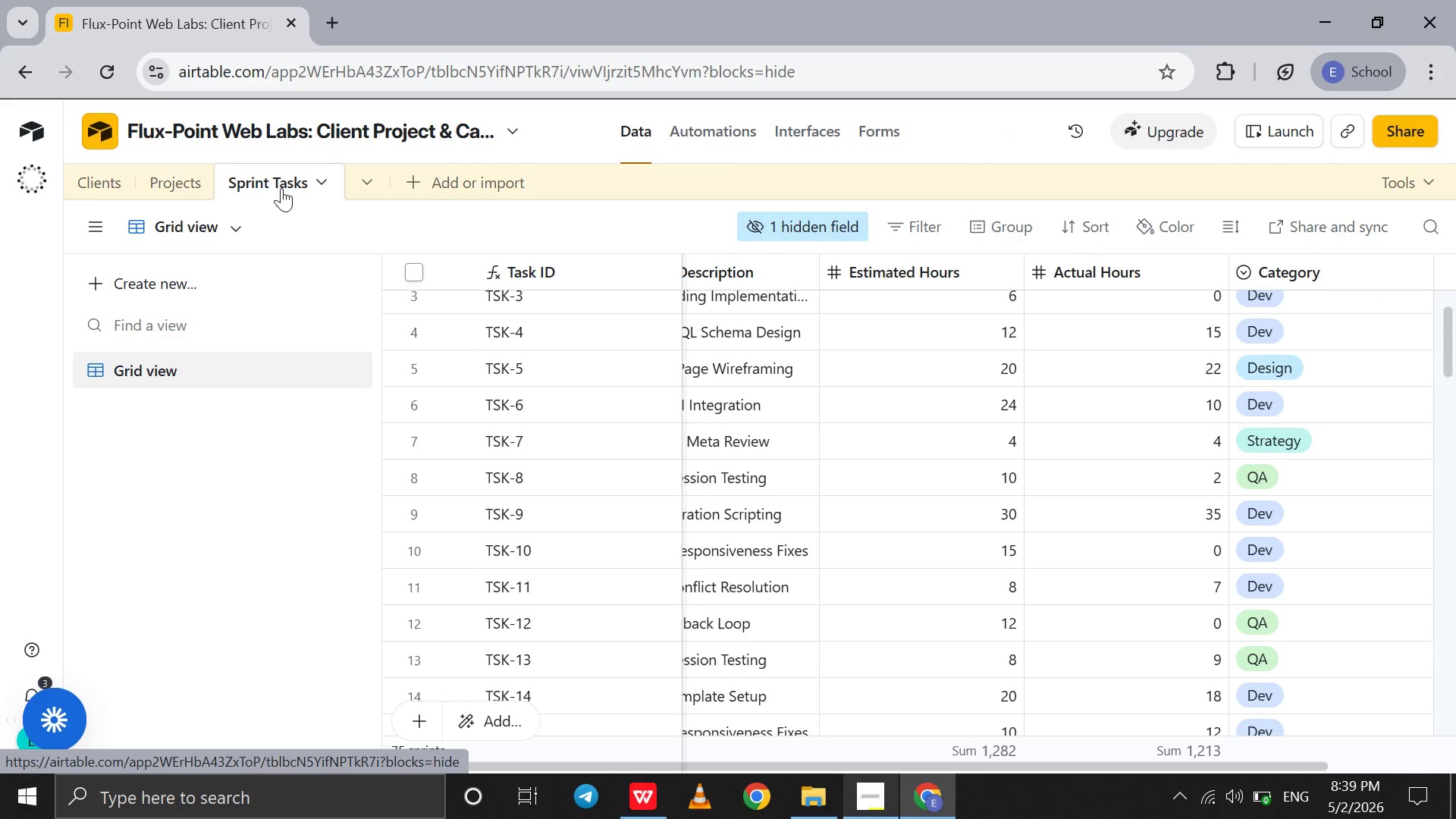 
left_click([441, 180])
 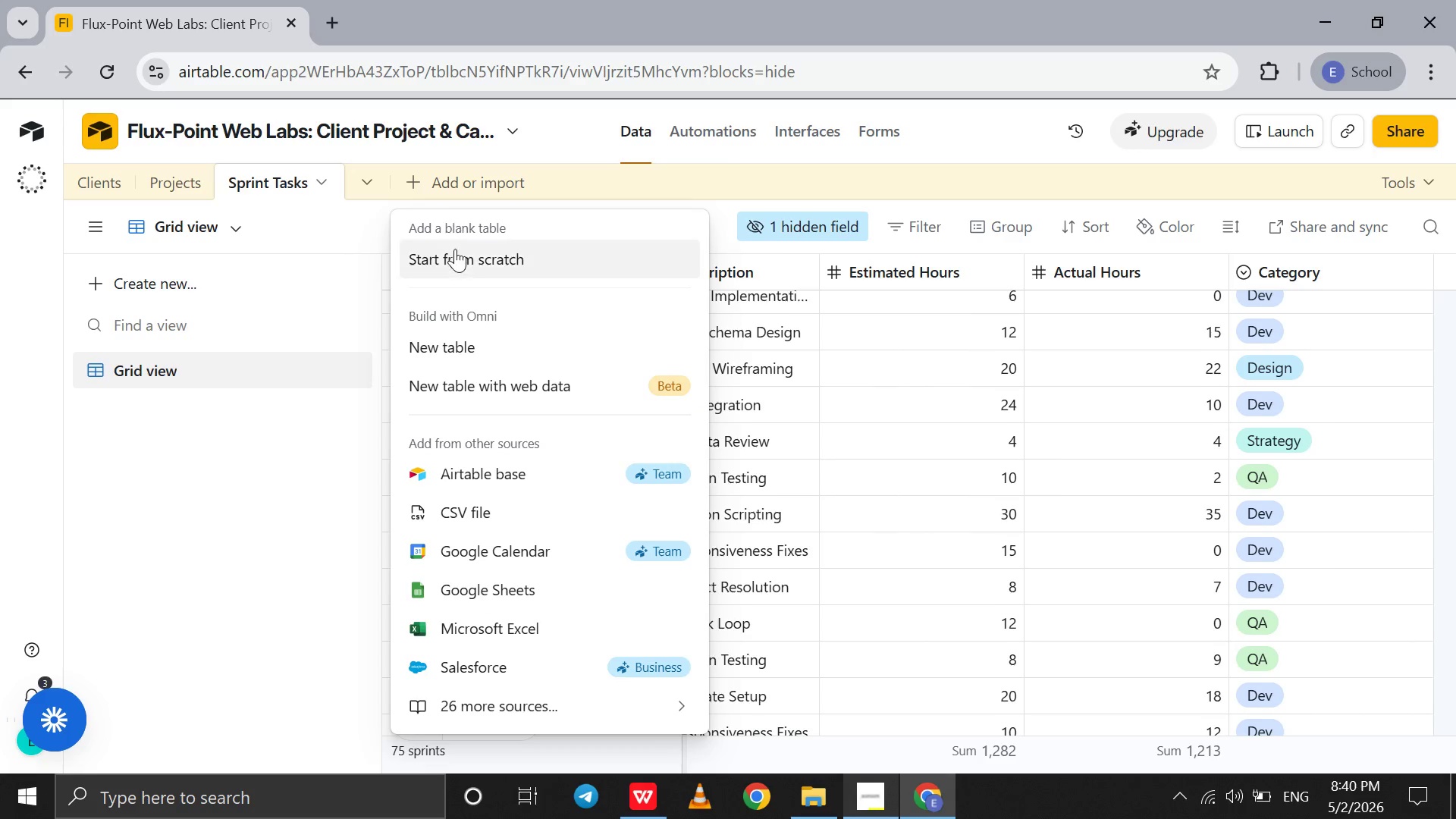 
left_click([455, 249])
 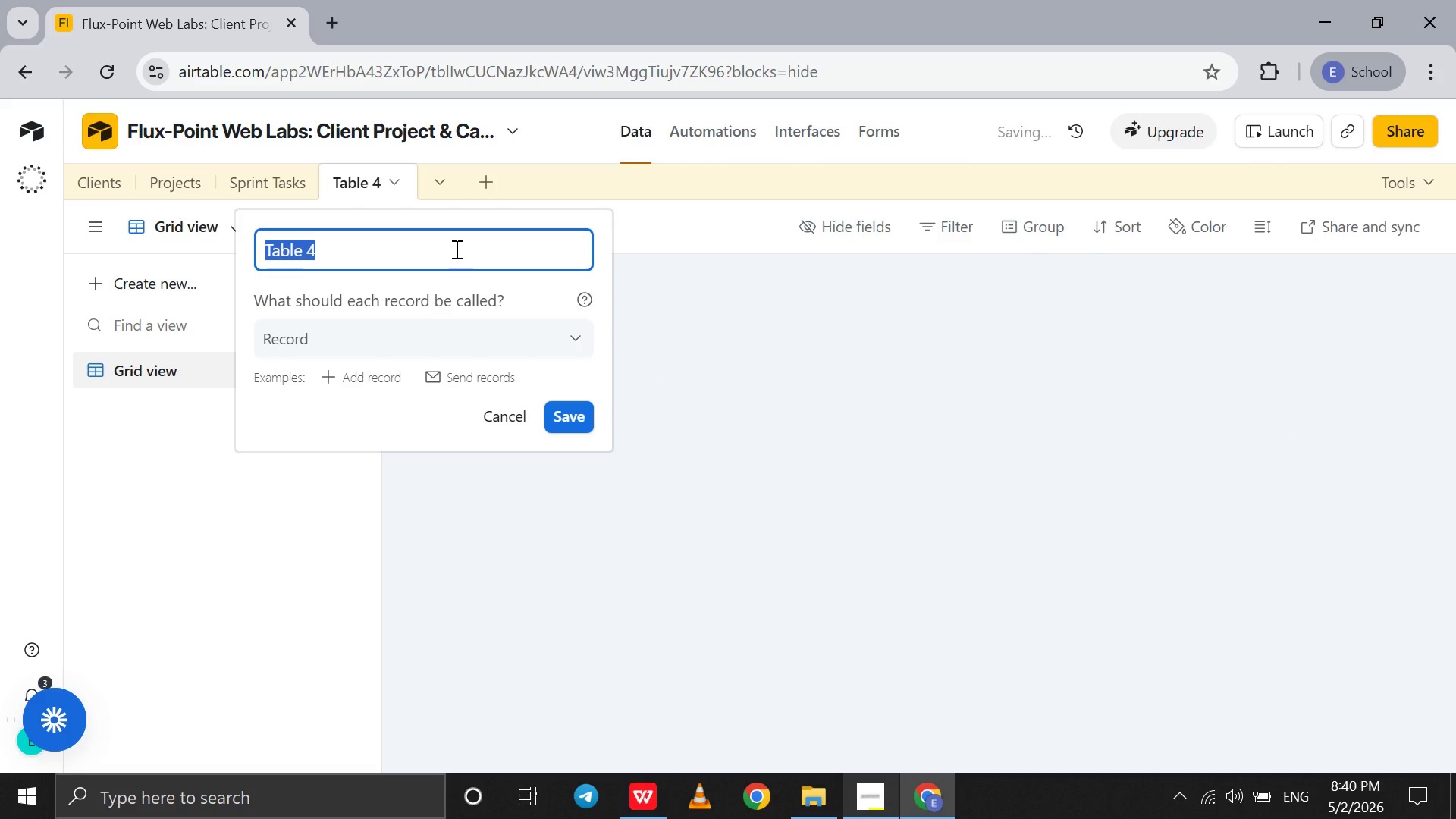 
type(DEvelopers)
 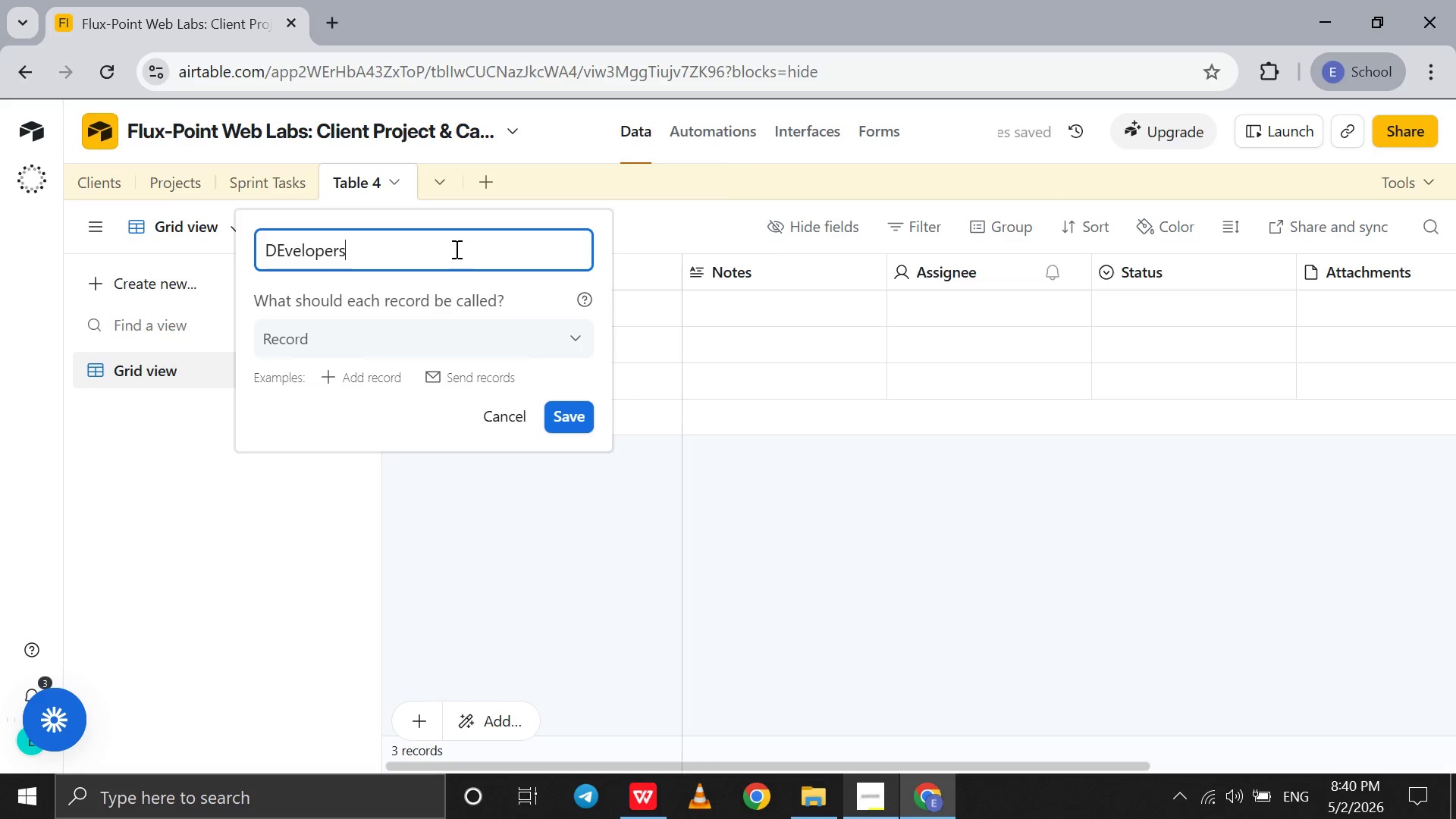 
hold_key(key=ArrowLeft, duration=0.66)
 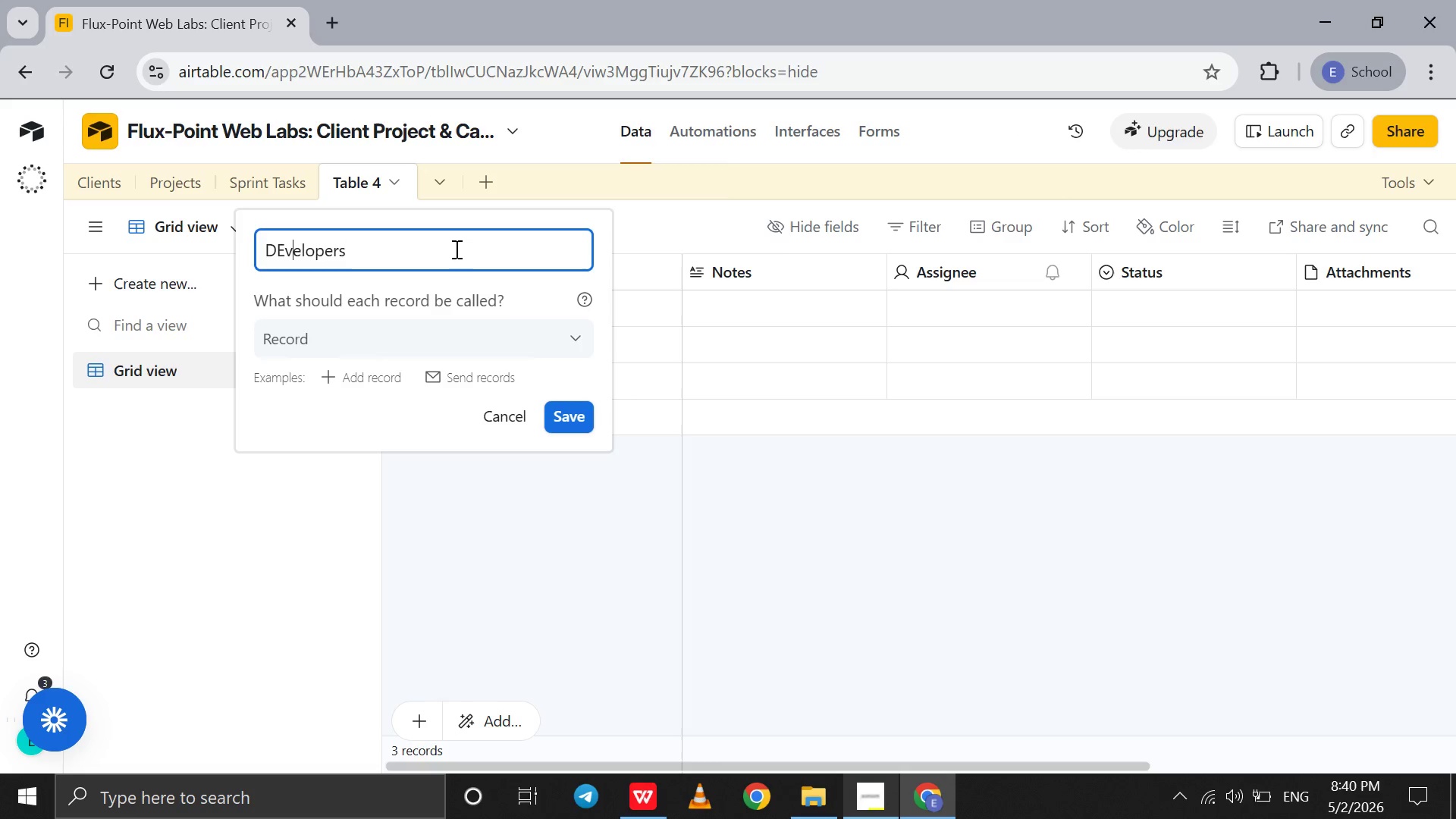 
key(ArrowLeft)
 